 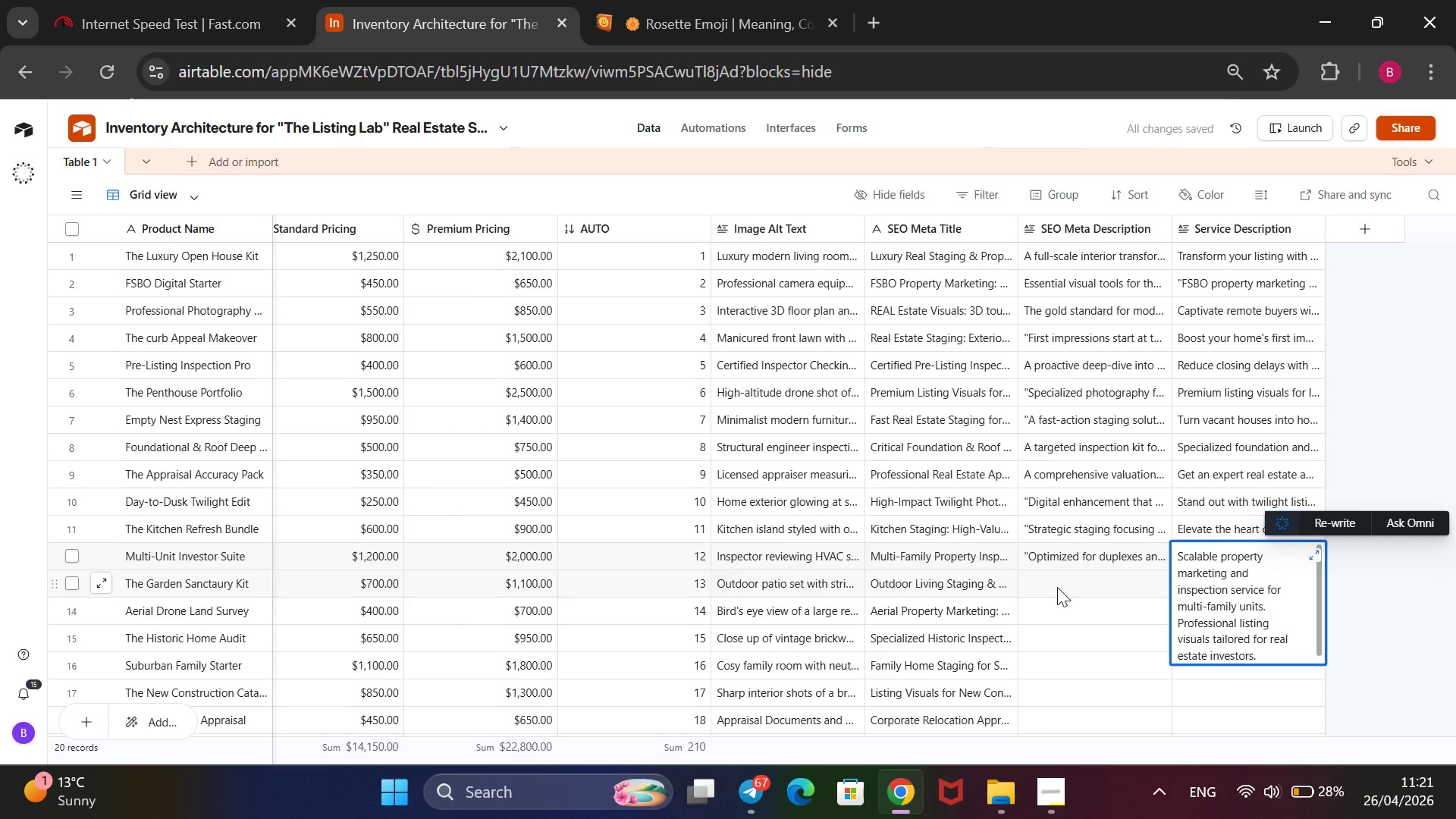 
key(Meta+MetaLeft)
 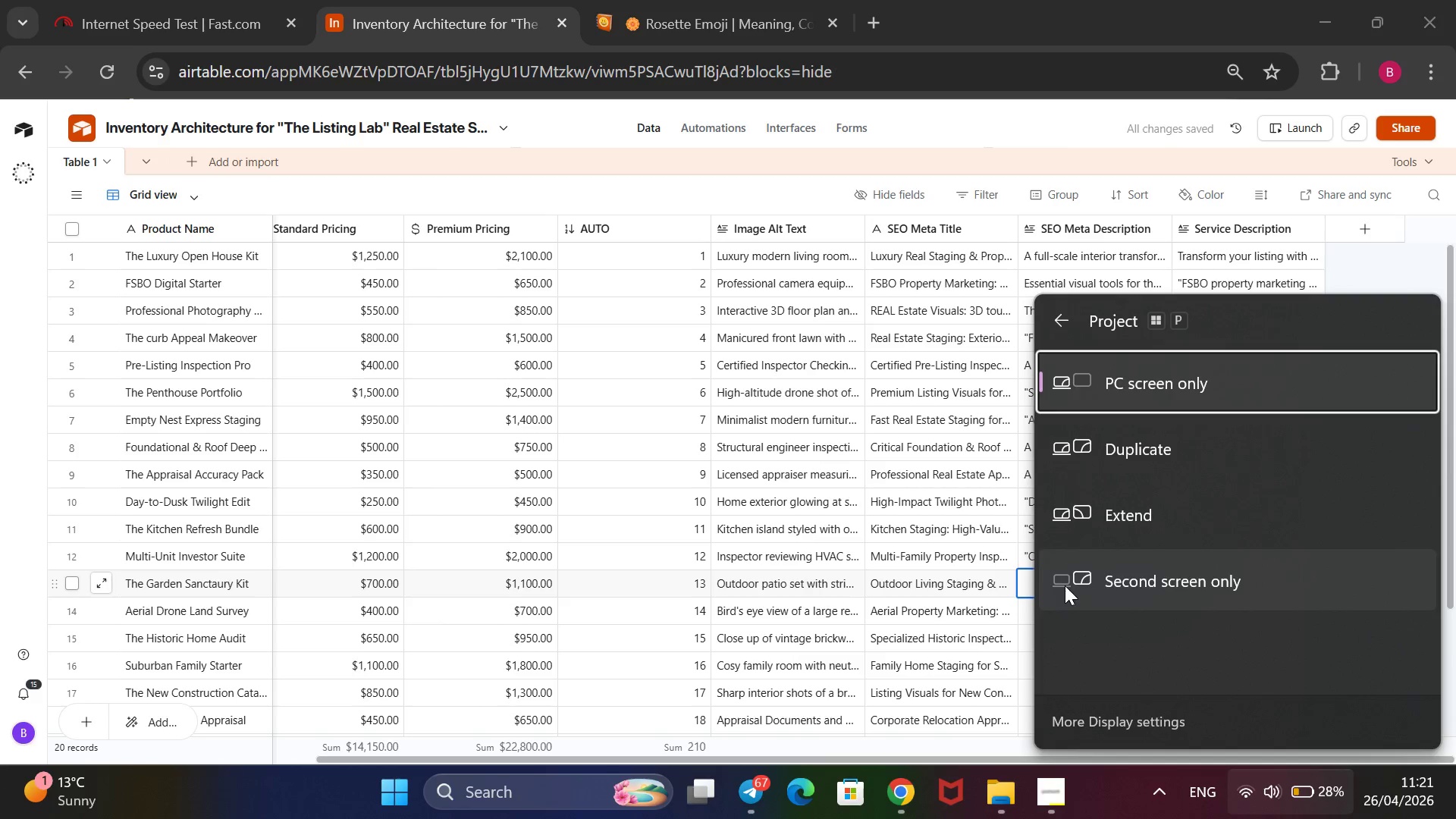 
key(Meta+P)
 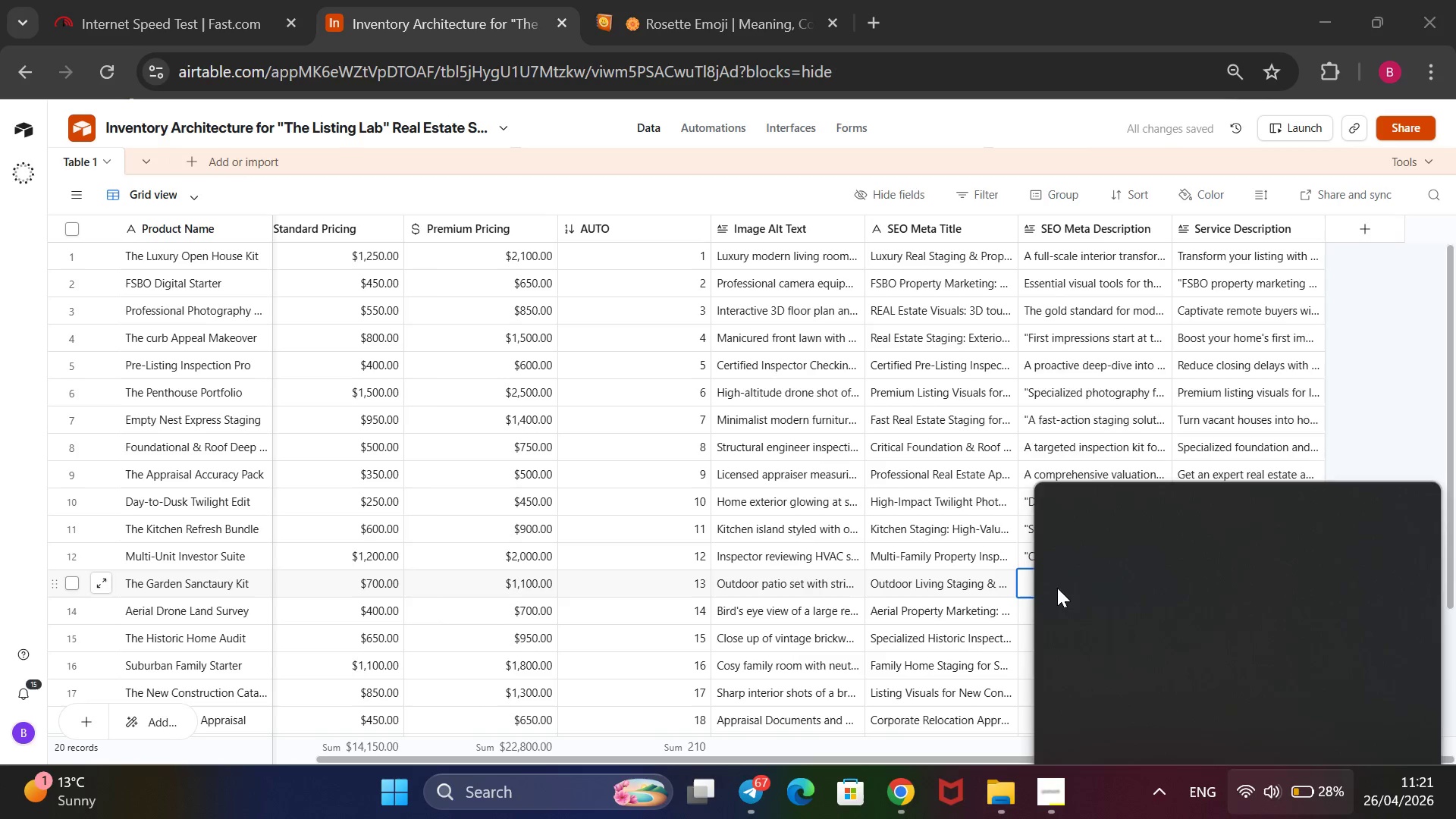 
left_click([775, 178])
 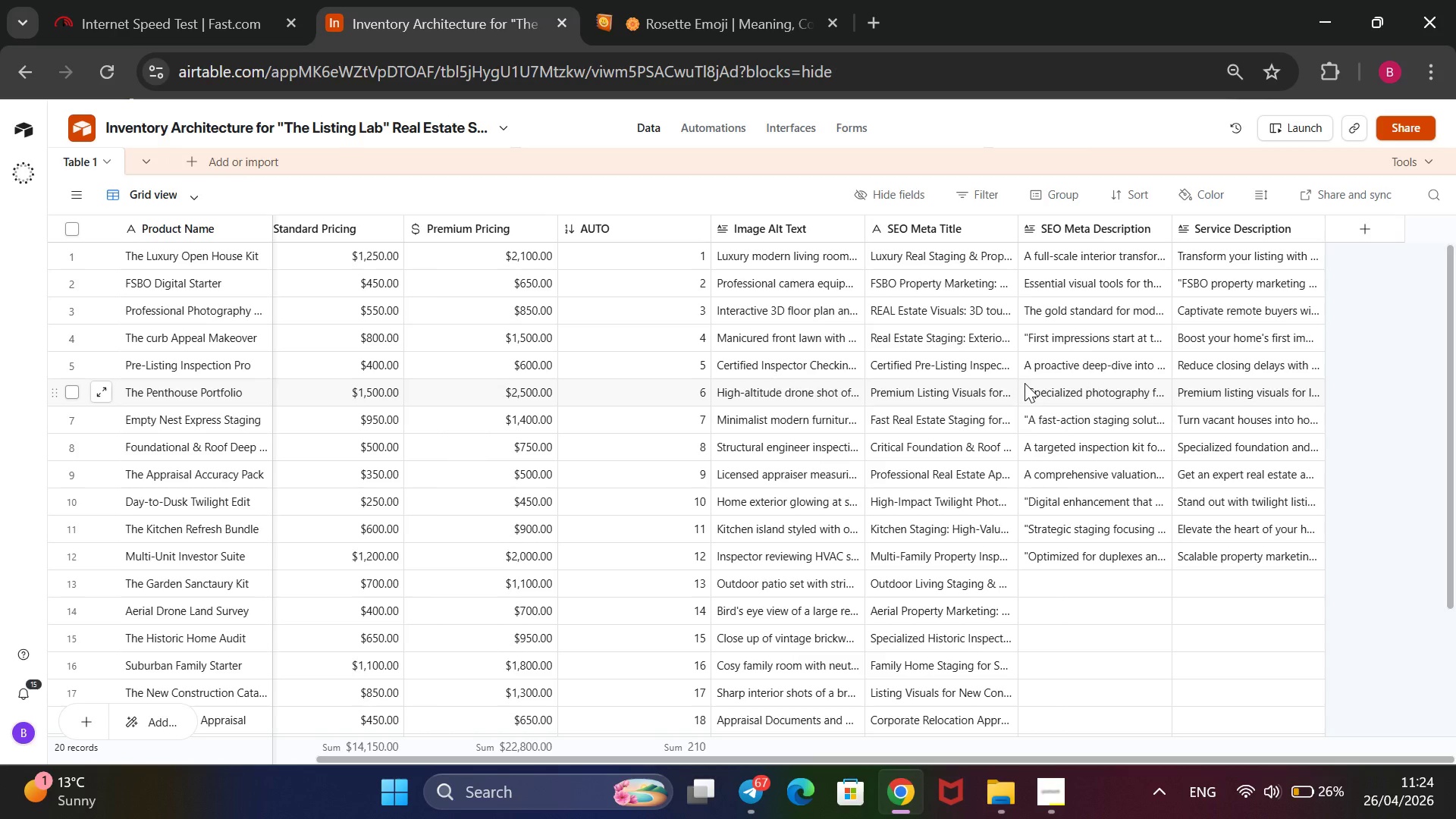 
wait(142.78)
 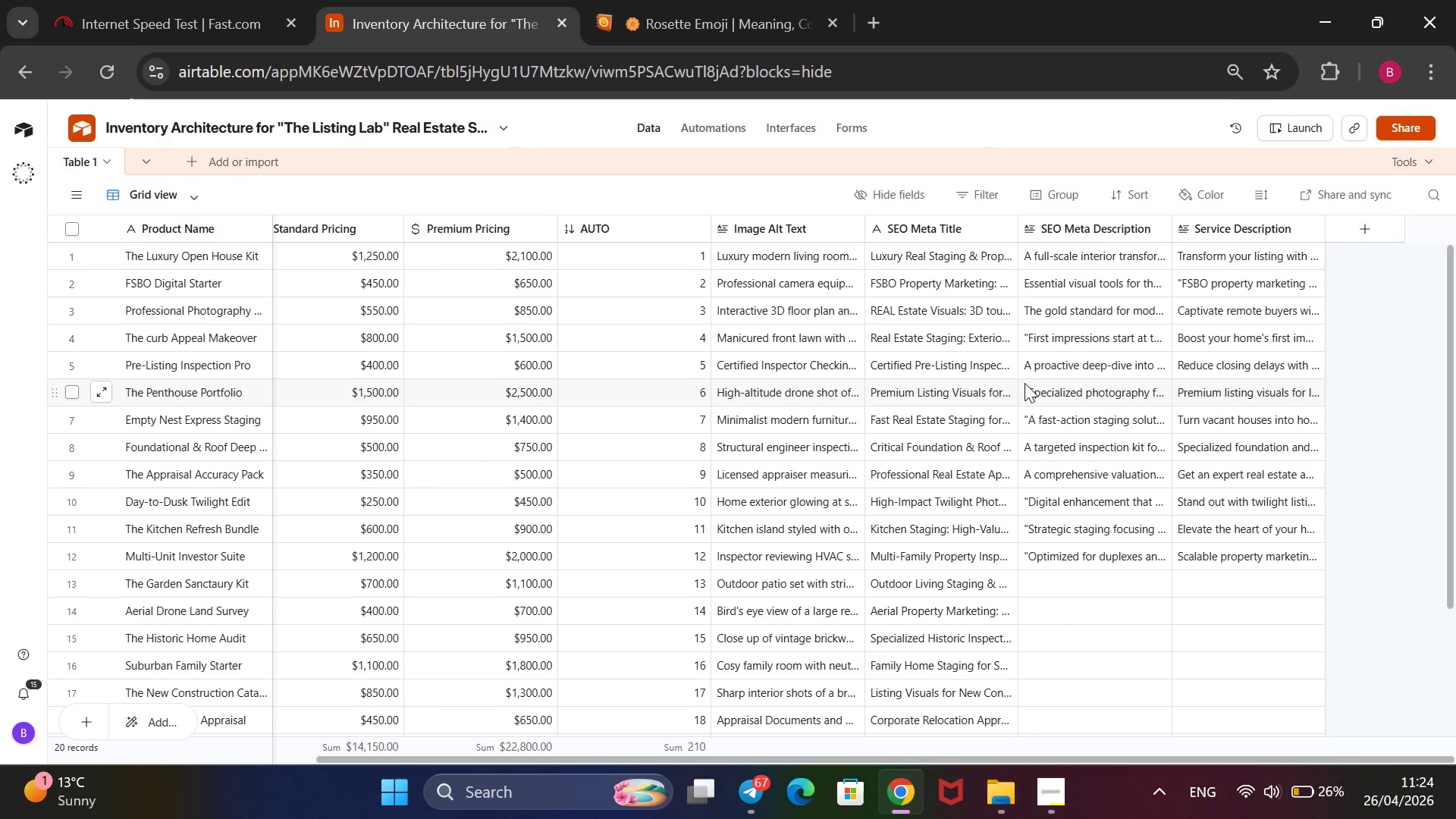 
left_click([1107, 571])
 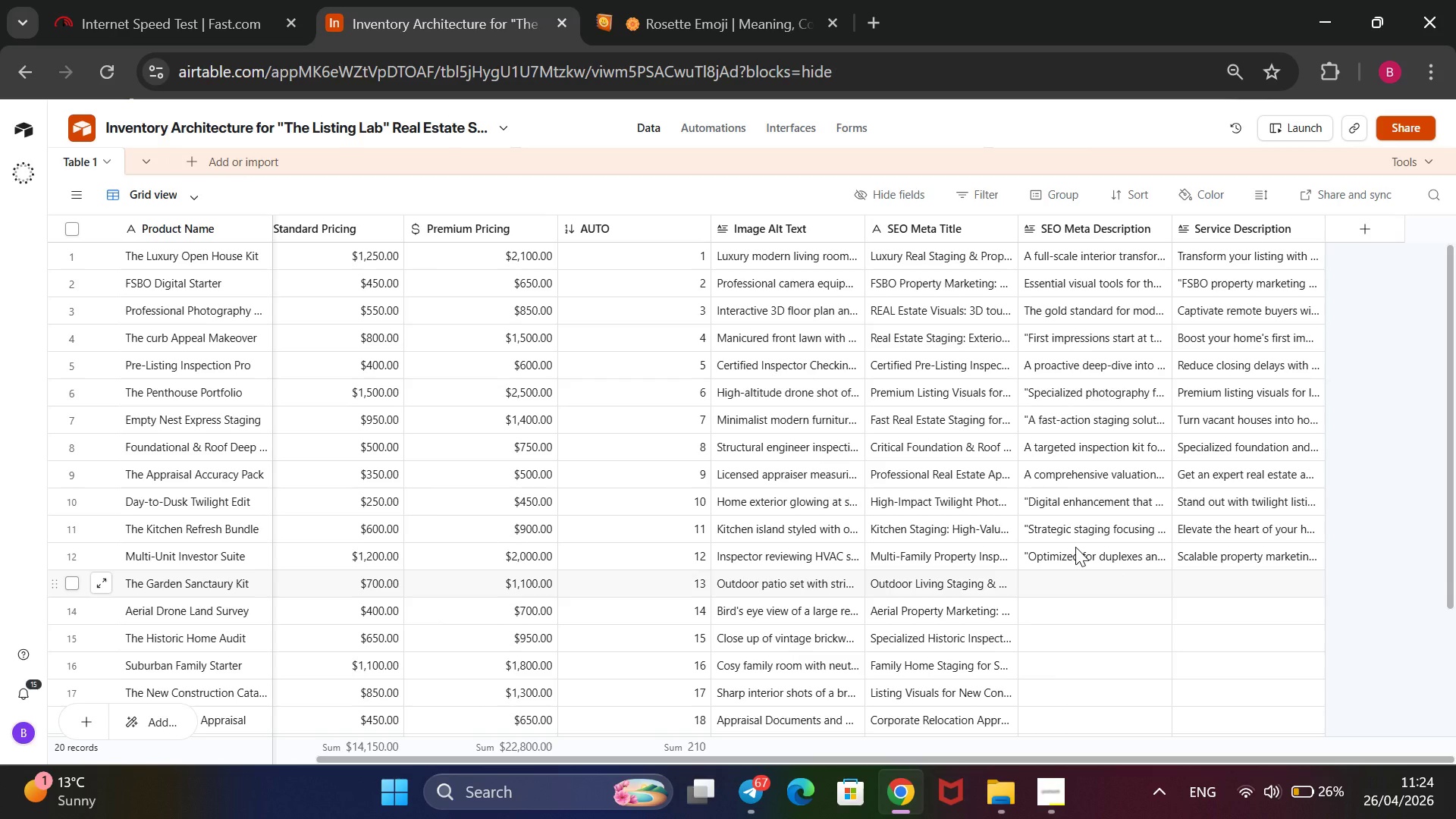 
key(CapsLock)
 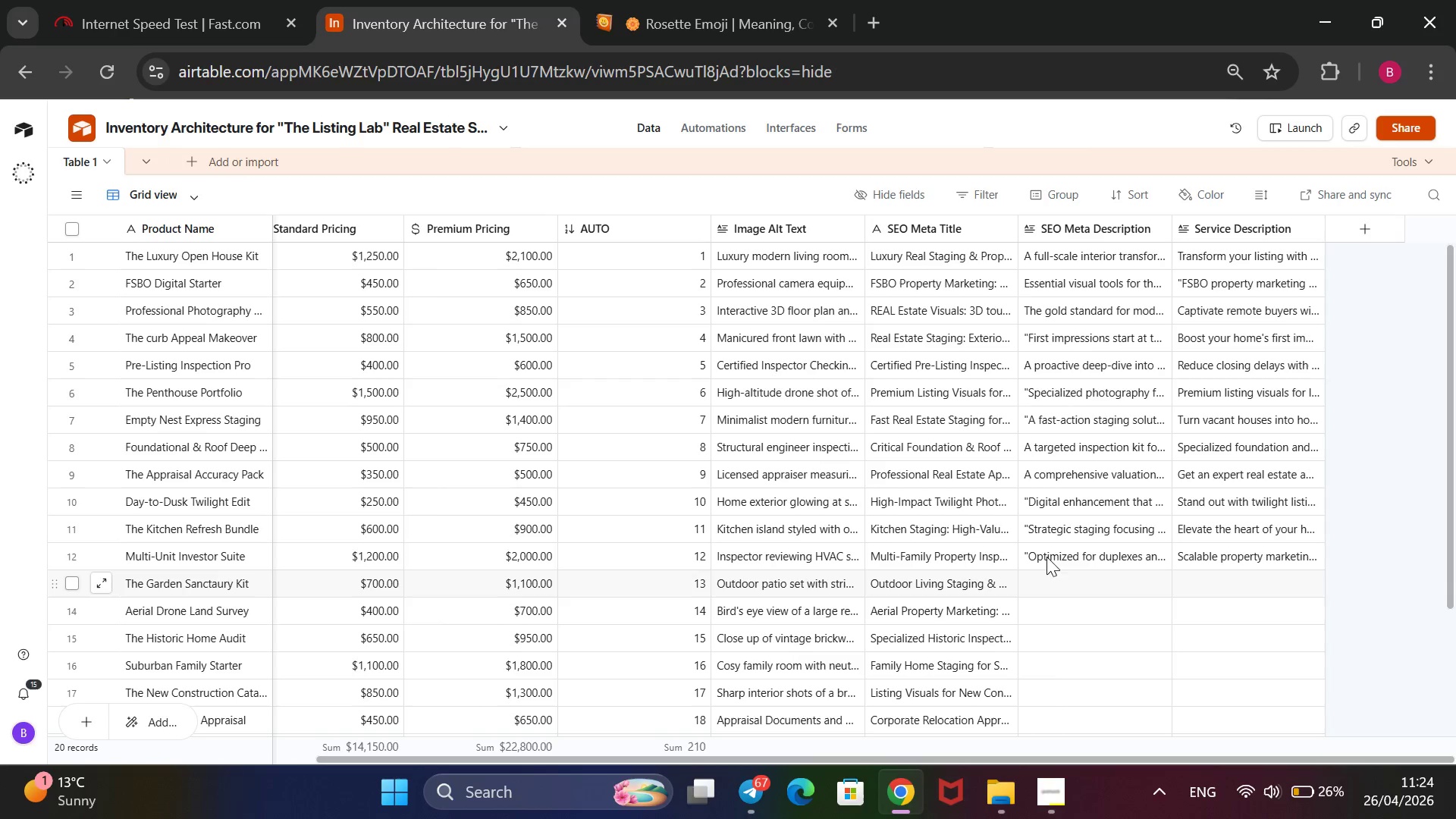 
type(Trans)
 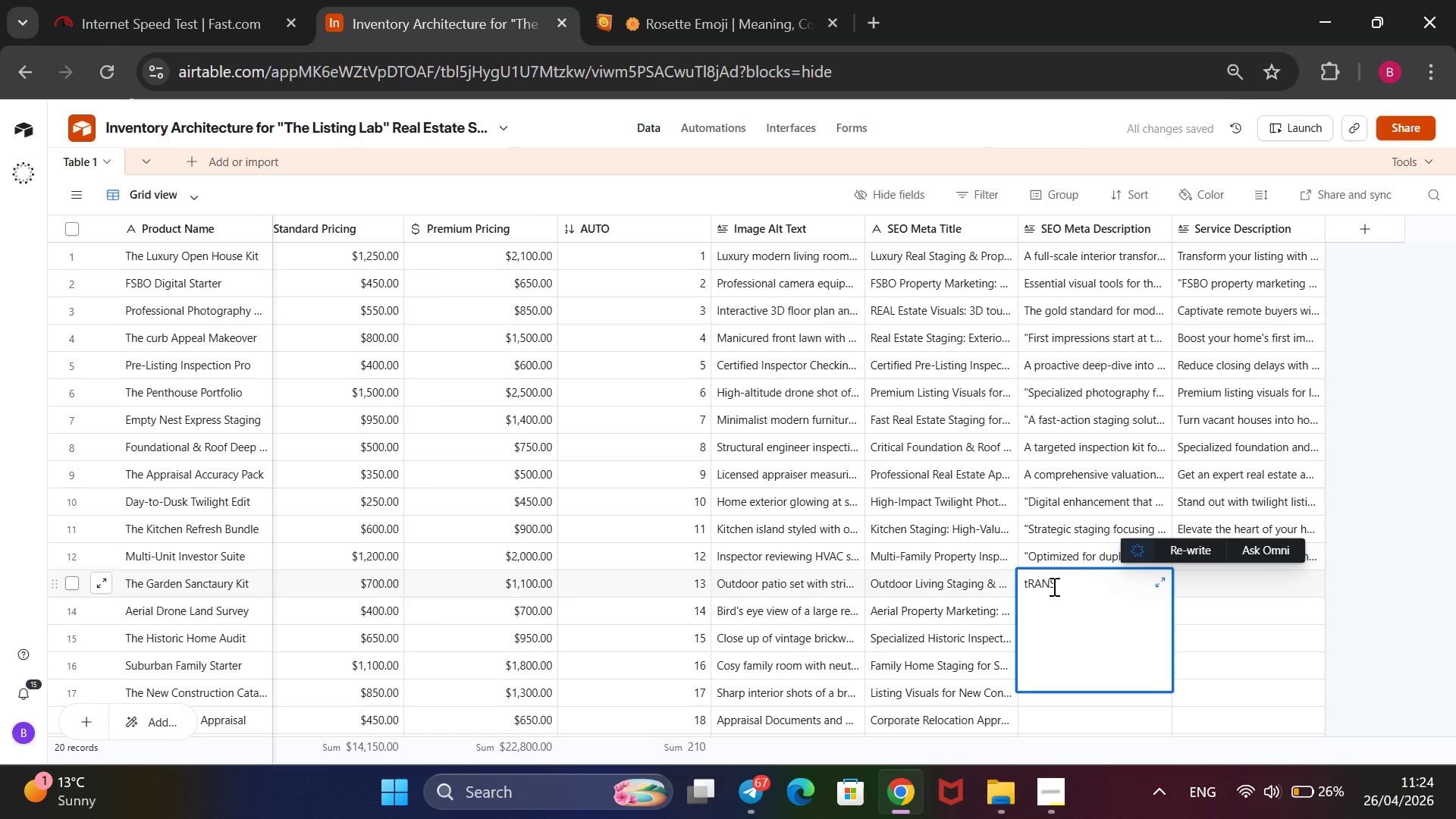 
key(Backspace)
 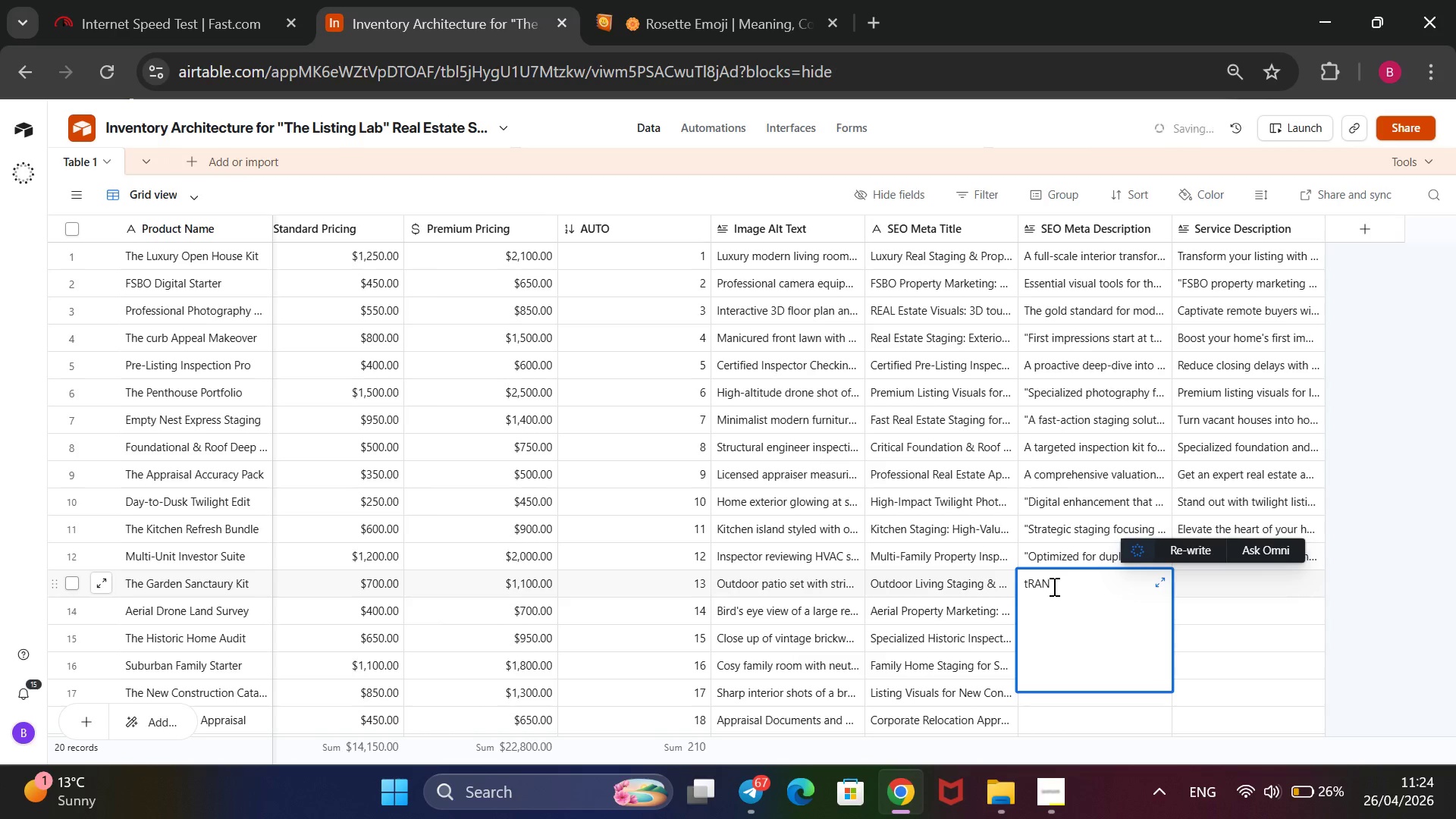 
key(Backspace)
 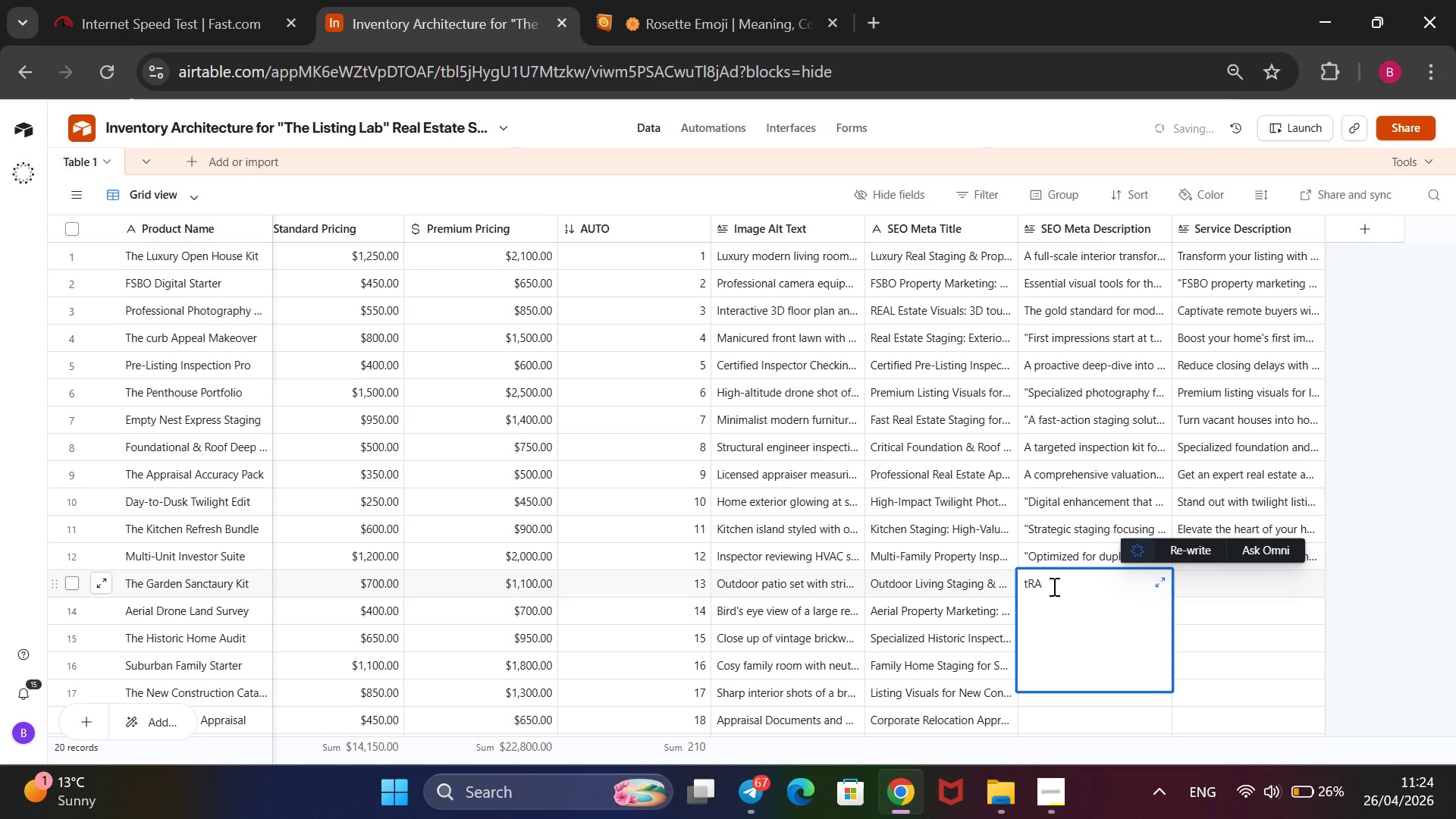 
key(Backspace)
 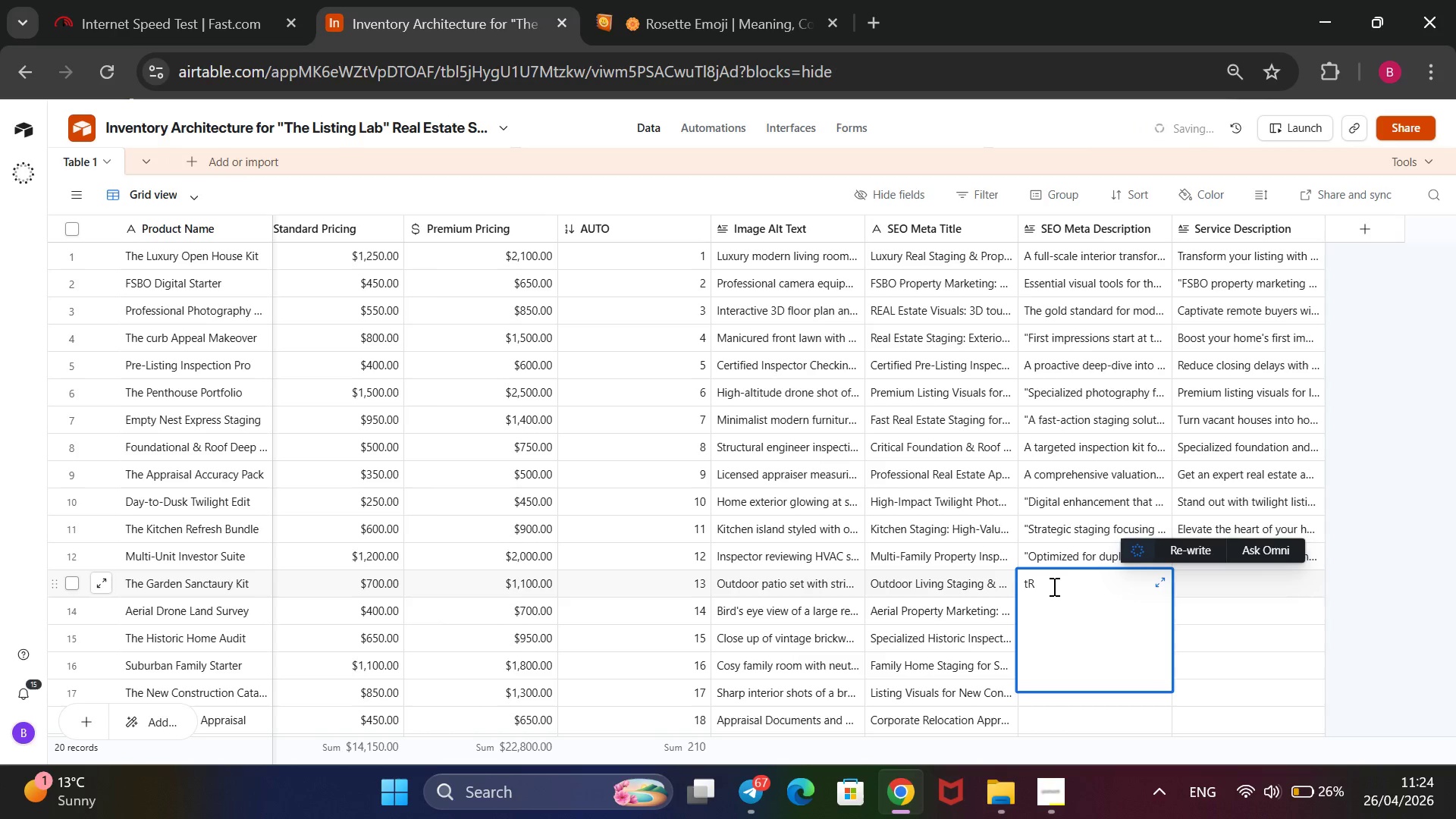 
key(Backspace)
 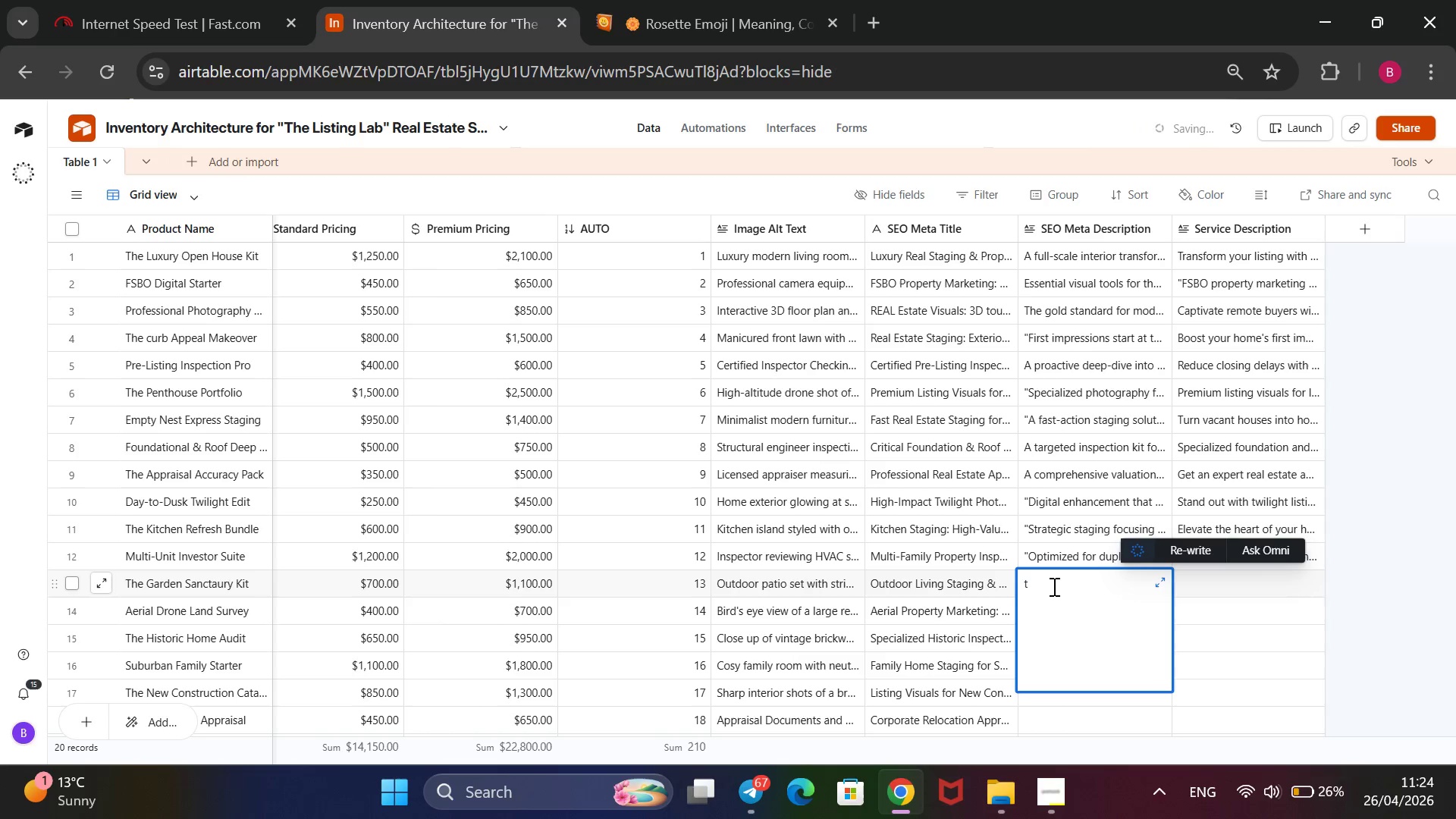 
key(Backspace)
 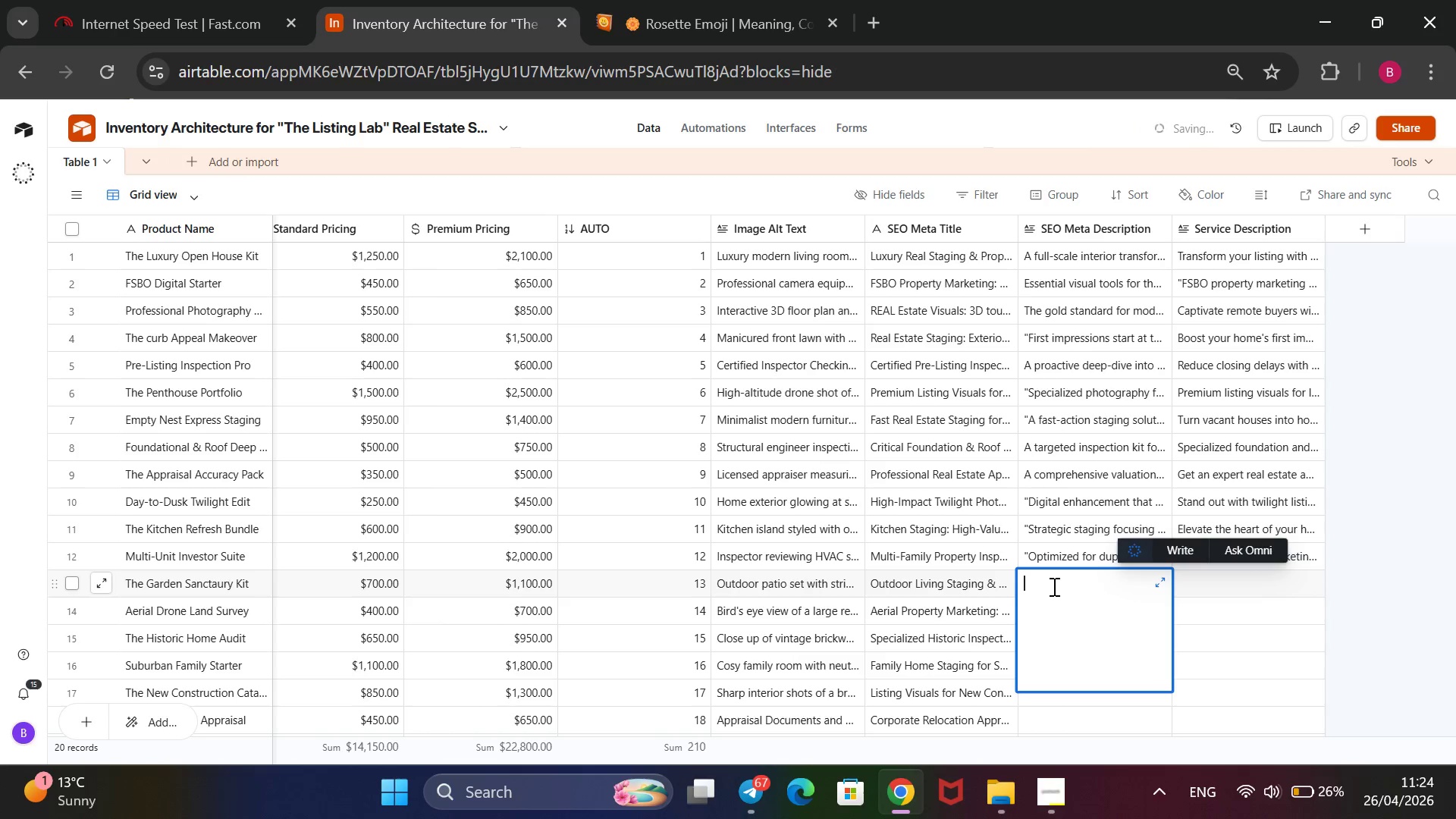 
key(T)
 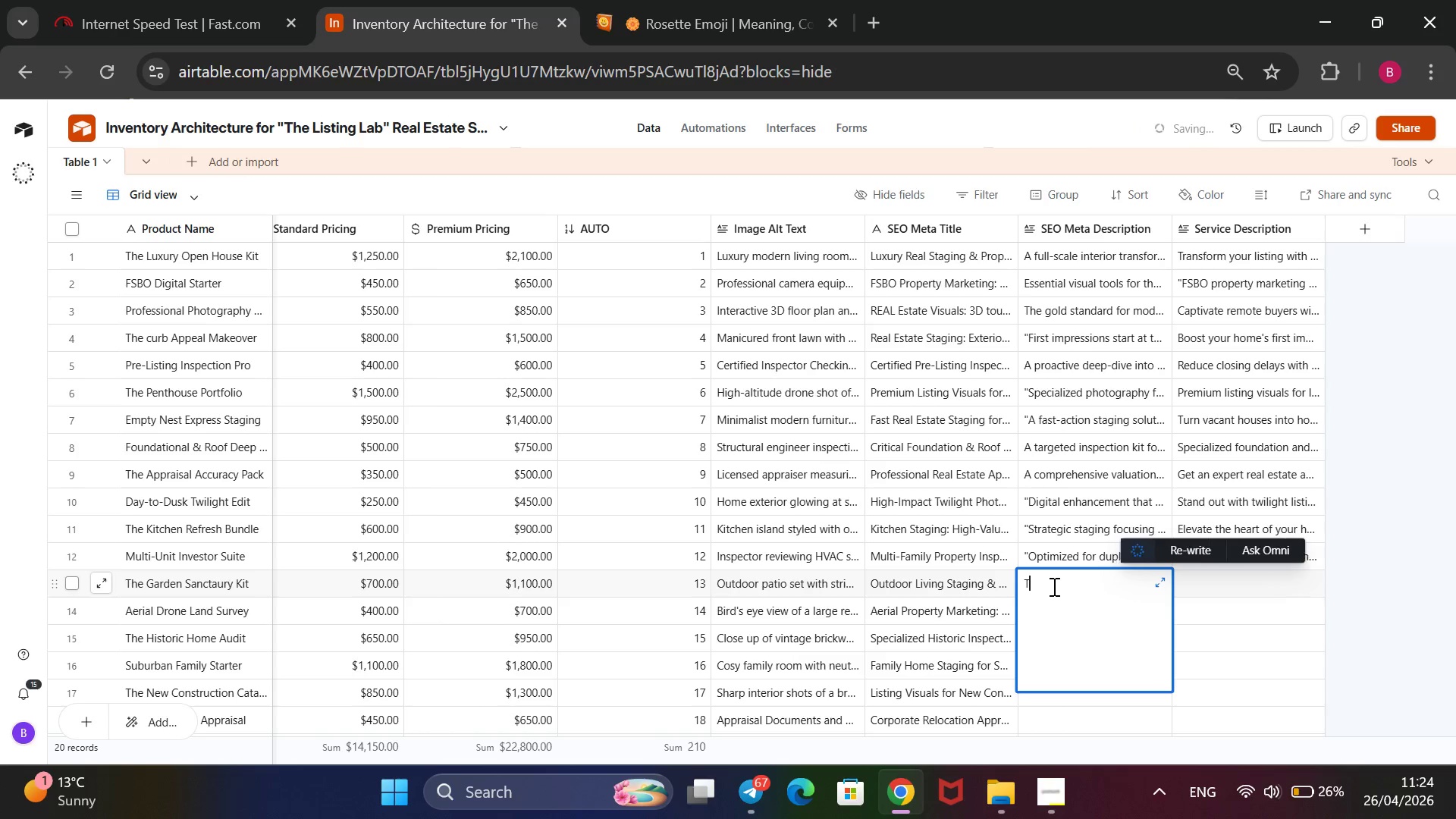 
key(CapsLock)
 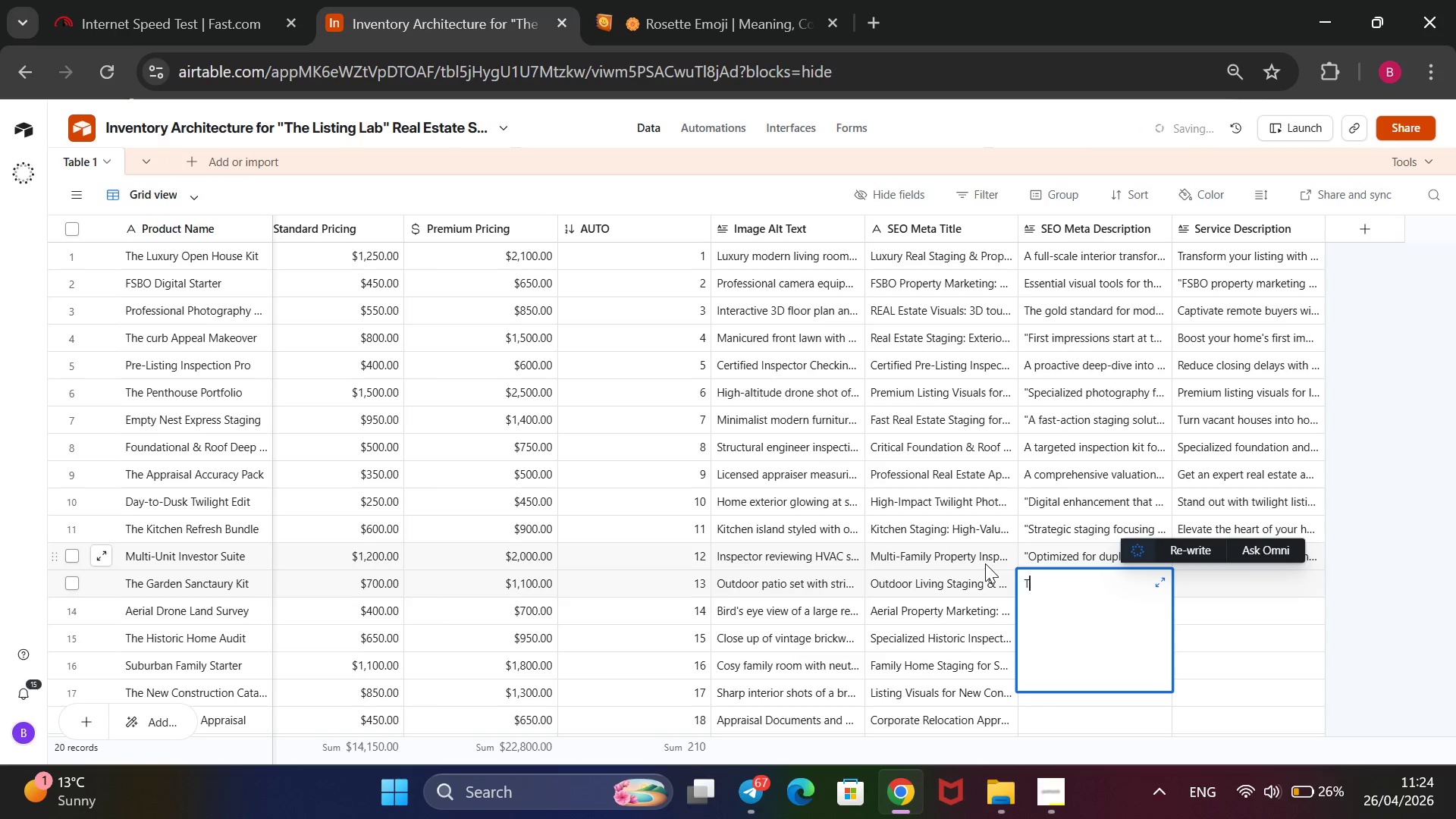 
type(ransform outdoor living areas into high-valie)
key(Backspace)
key(Backspace)
type(ue retrears )
key(Backspace)
type(. Includes patio df)
 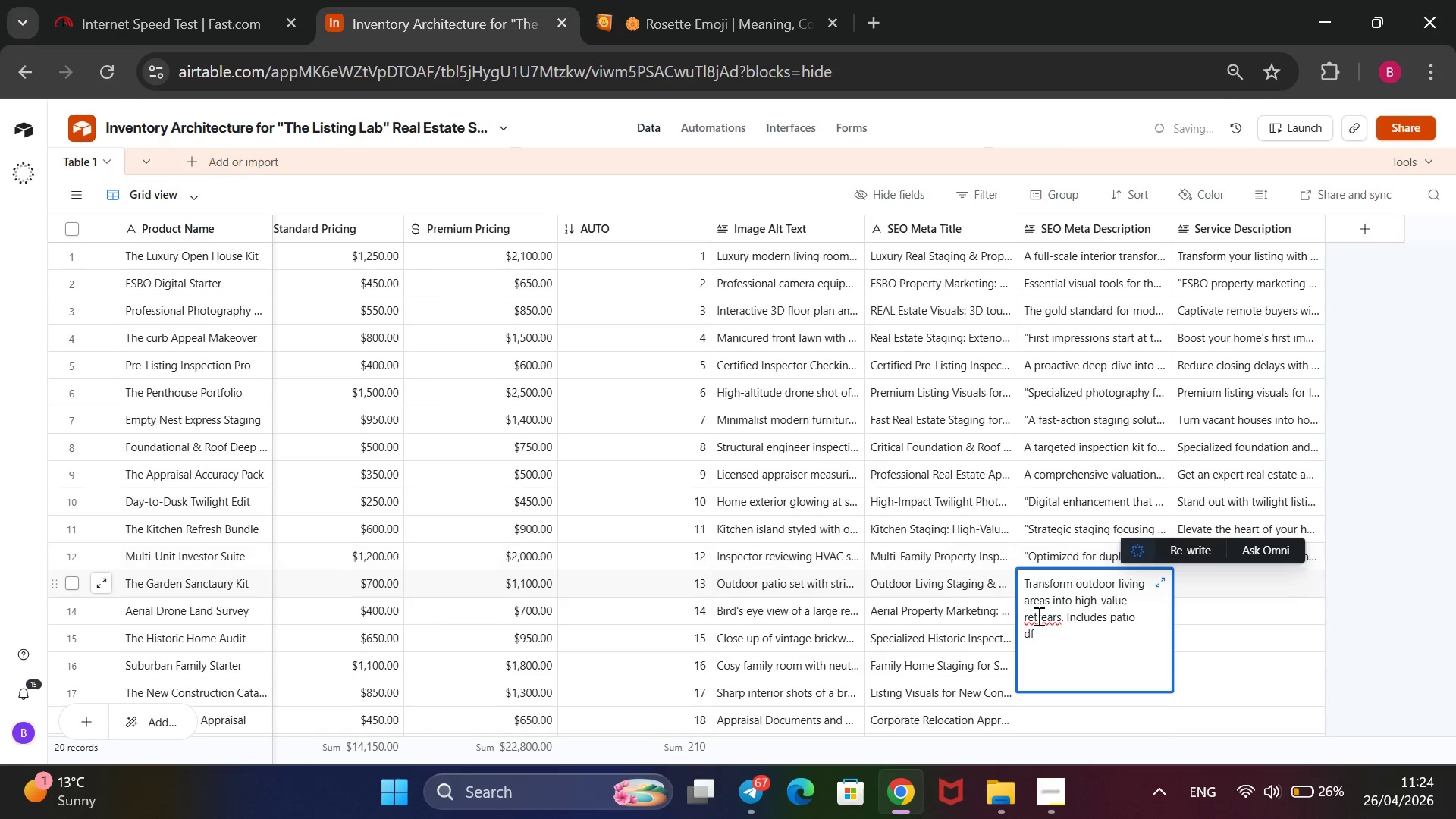 
left_click([1044, 620])
 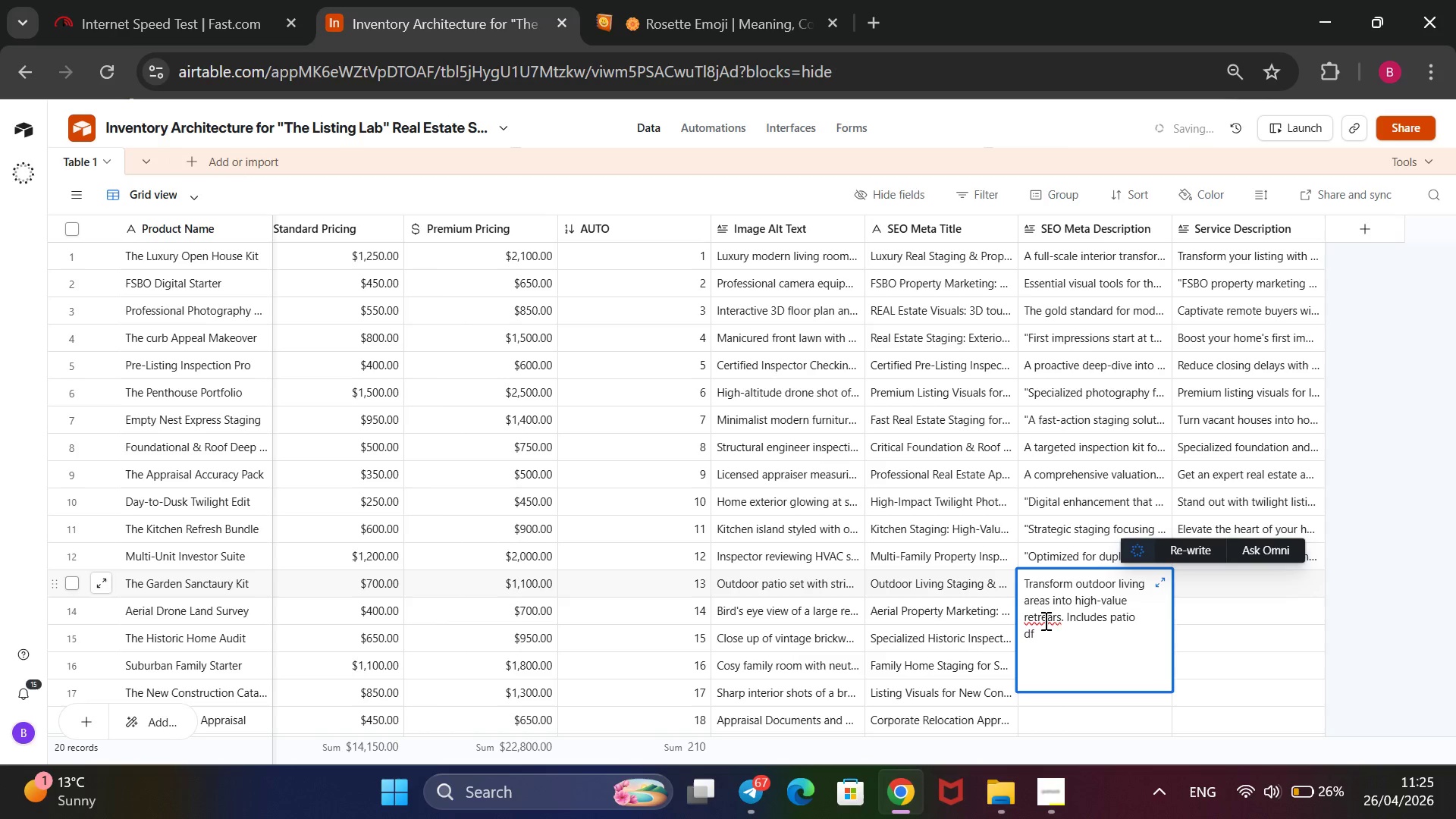 
key(ArrowRight)
 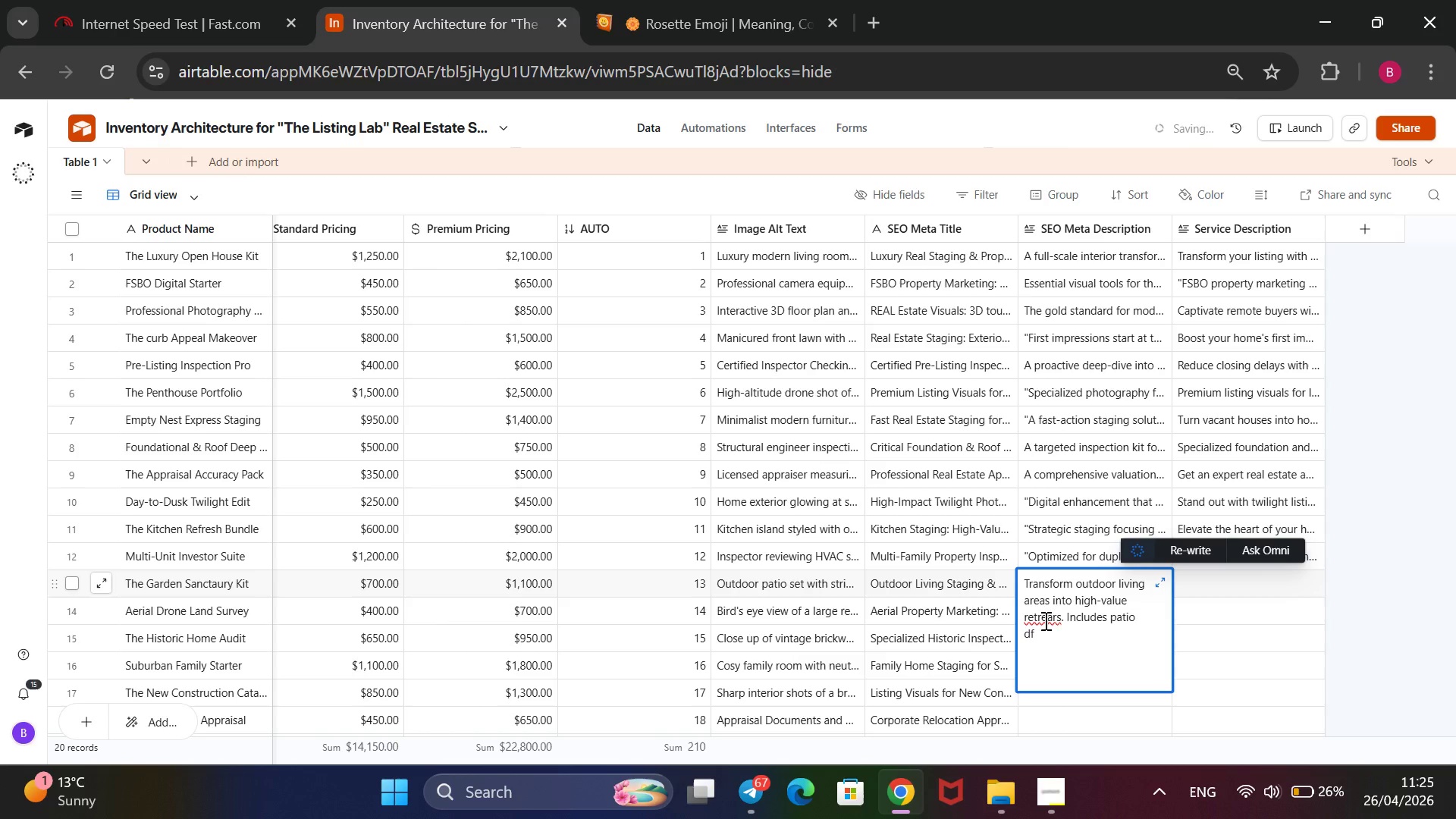 
key(ArrowRight)
 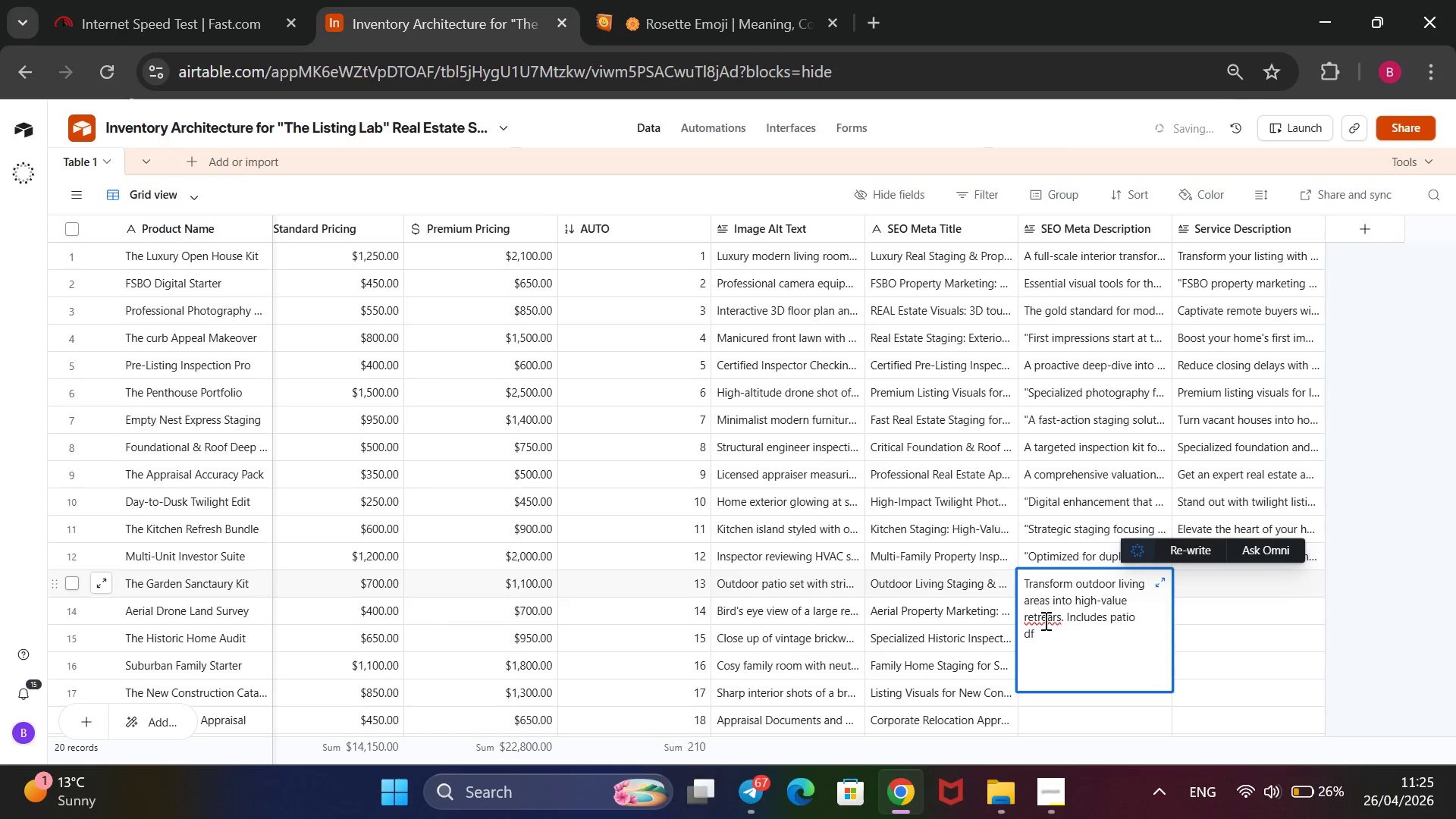 
key(Backspace)
 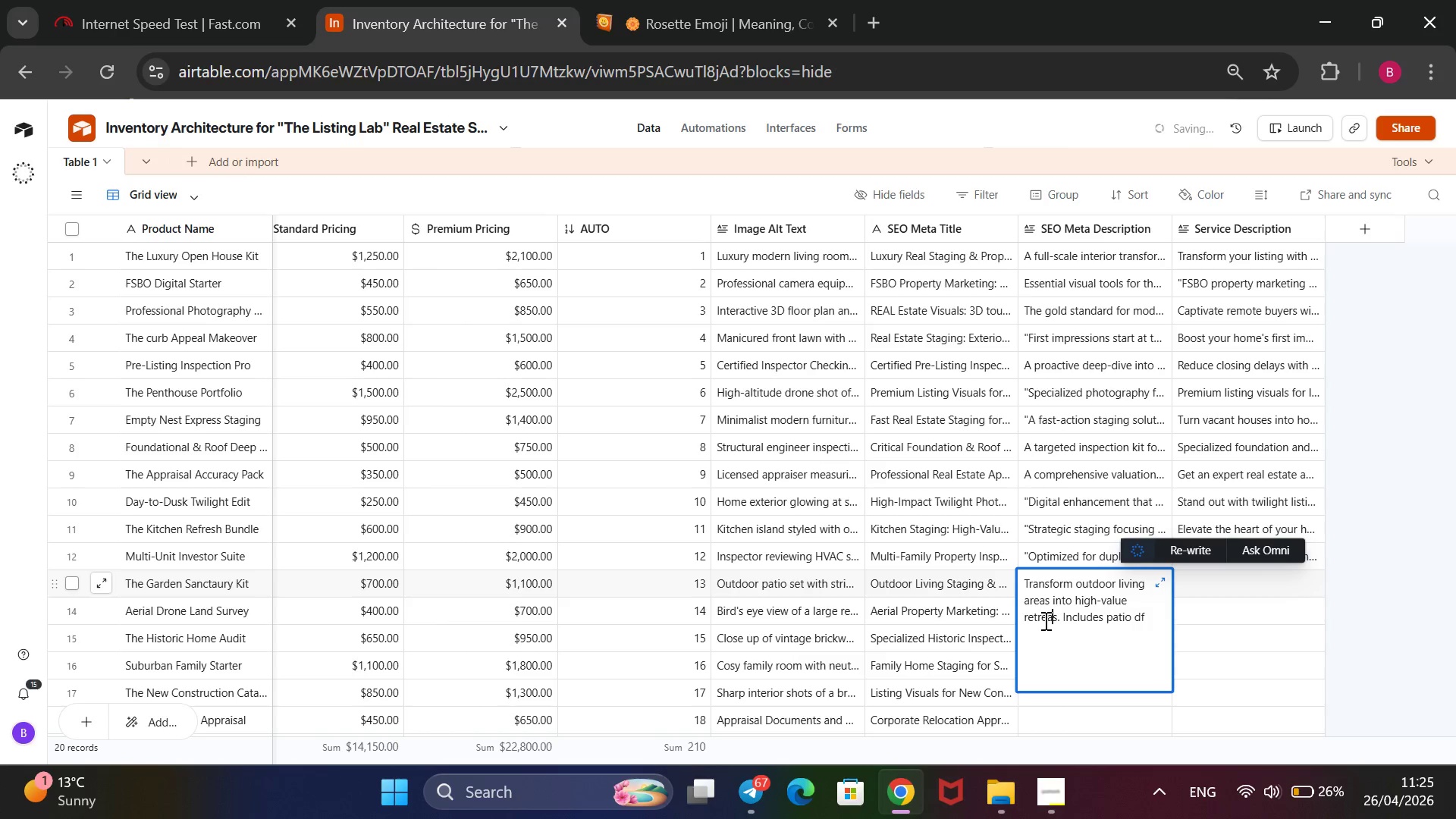 
key(T)
 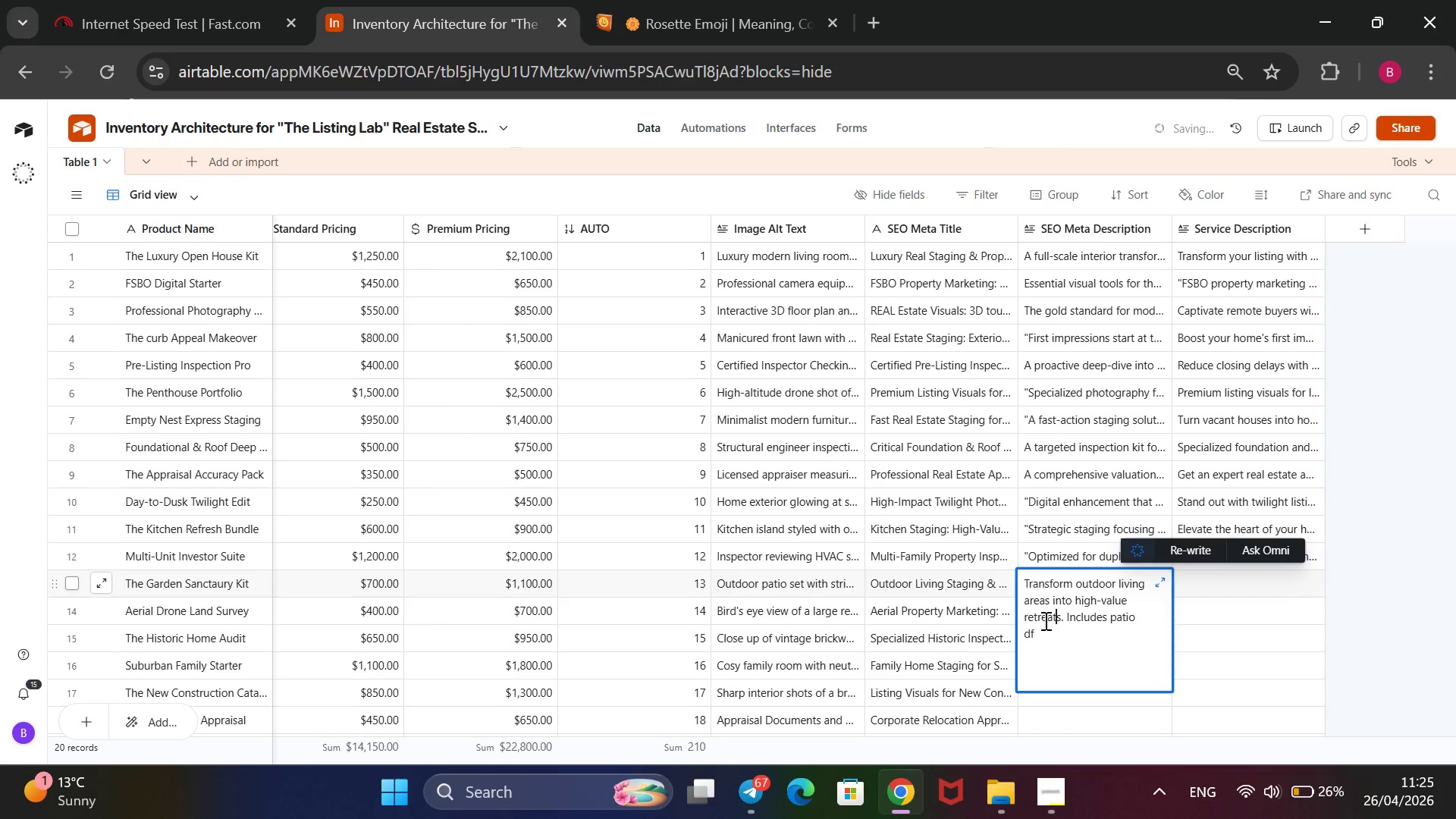 
key(ArrowDown)
 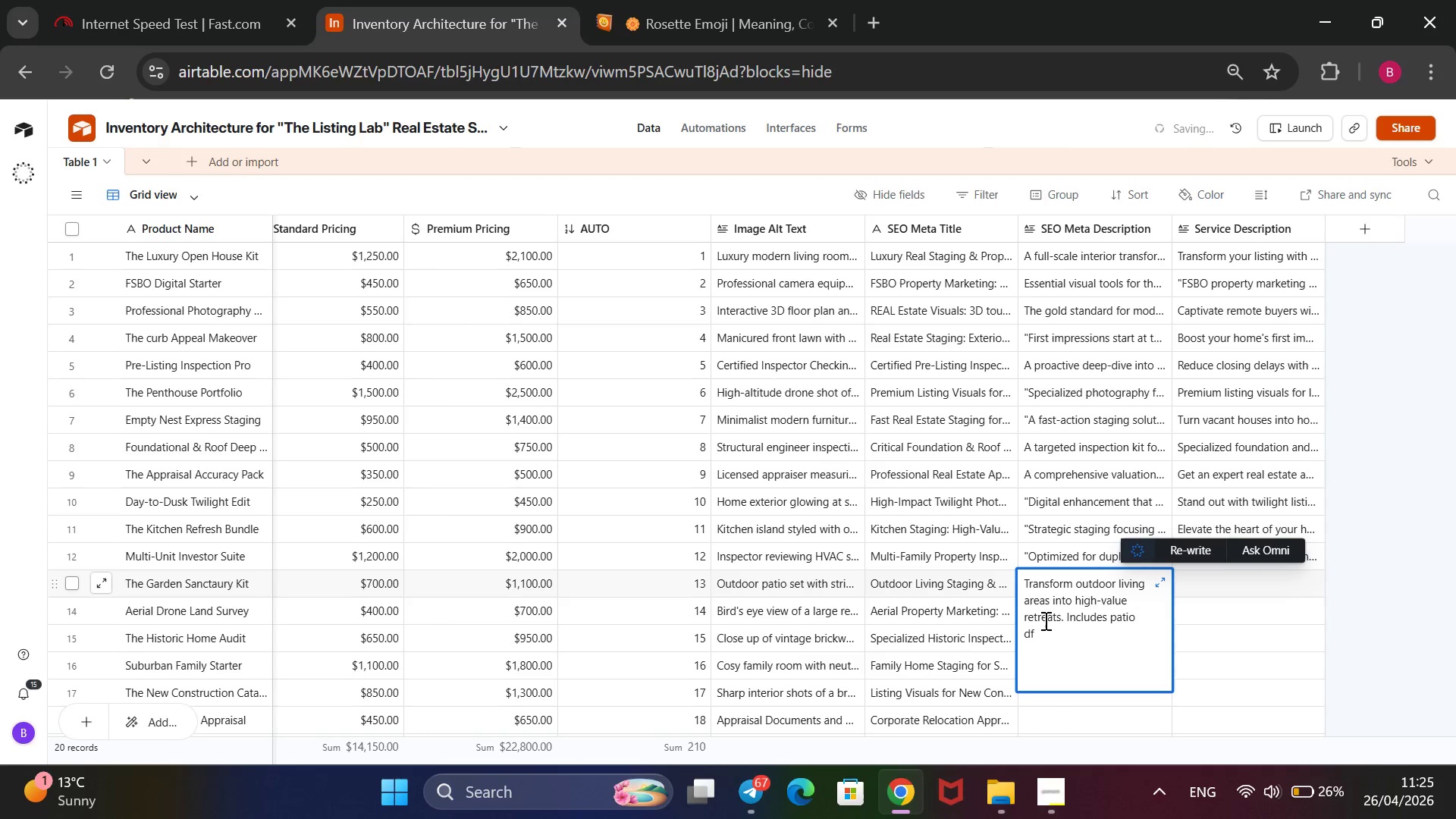 
key(Backspace)
 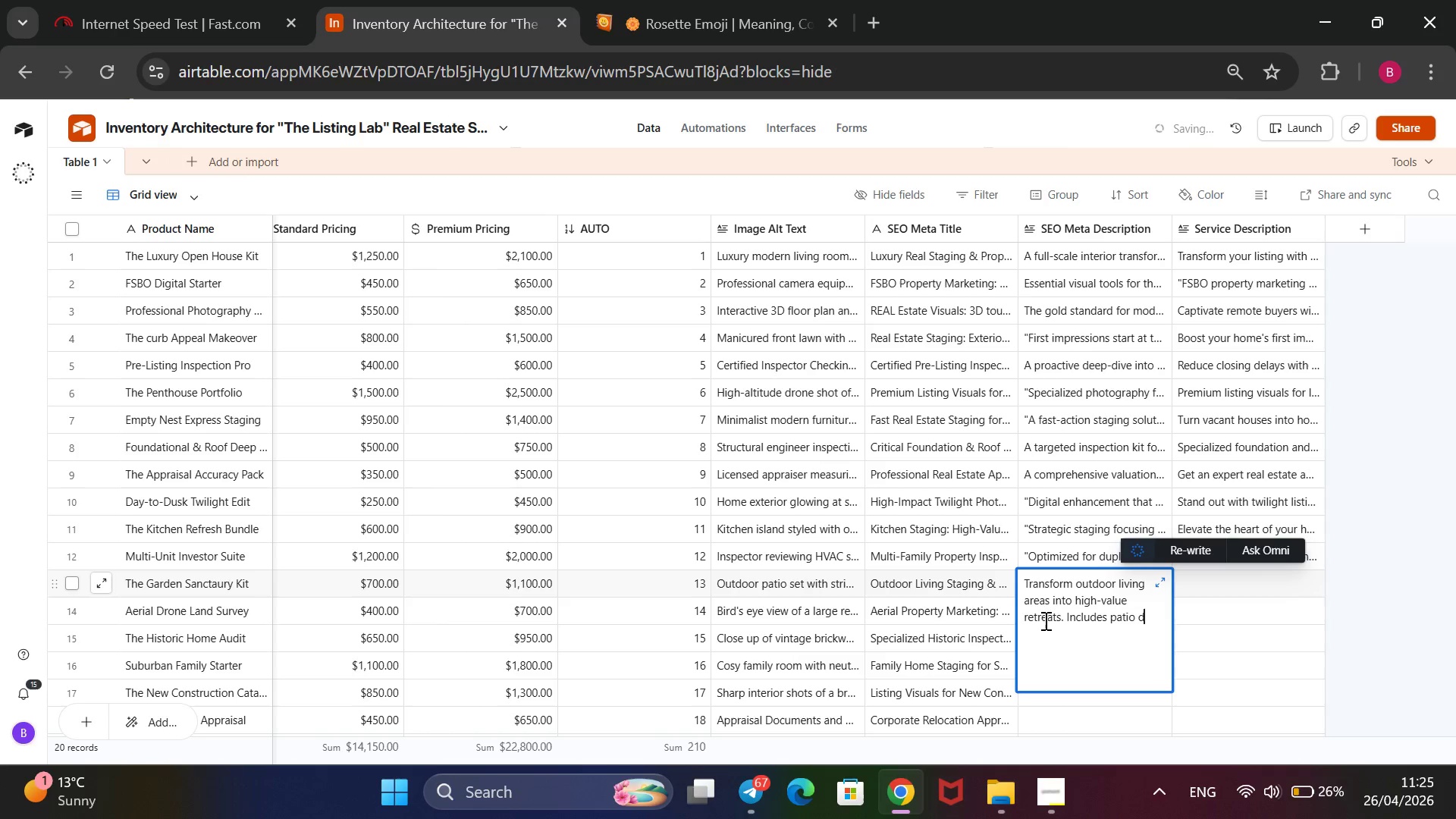 
wait(5.67)
 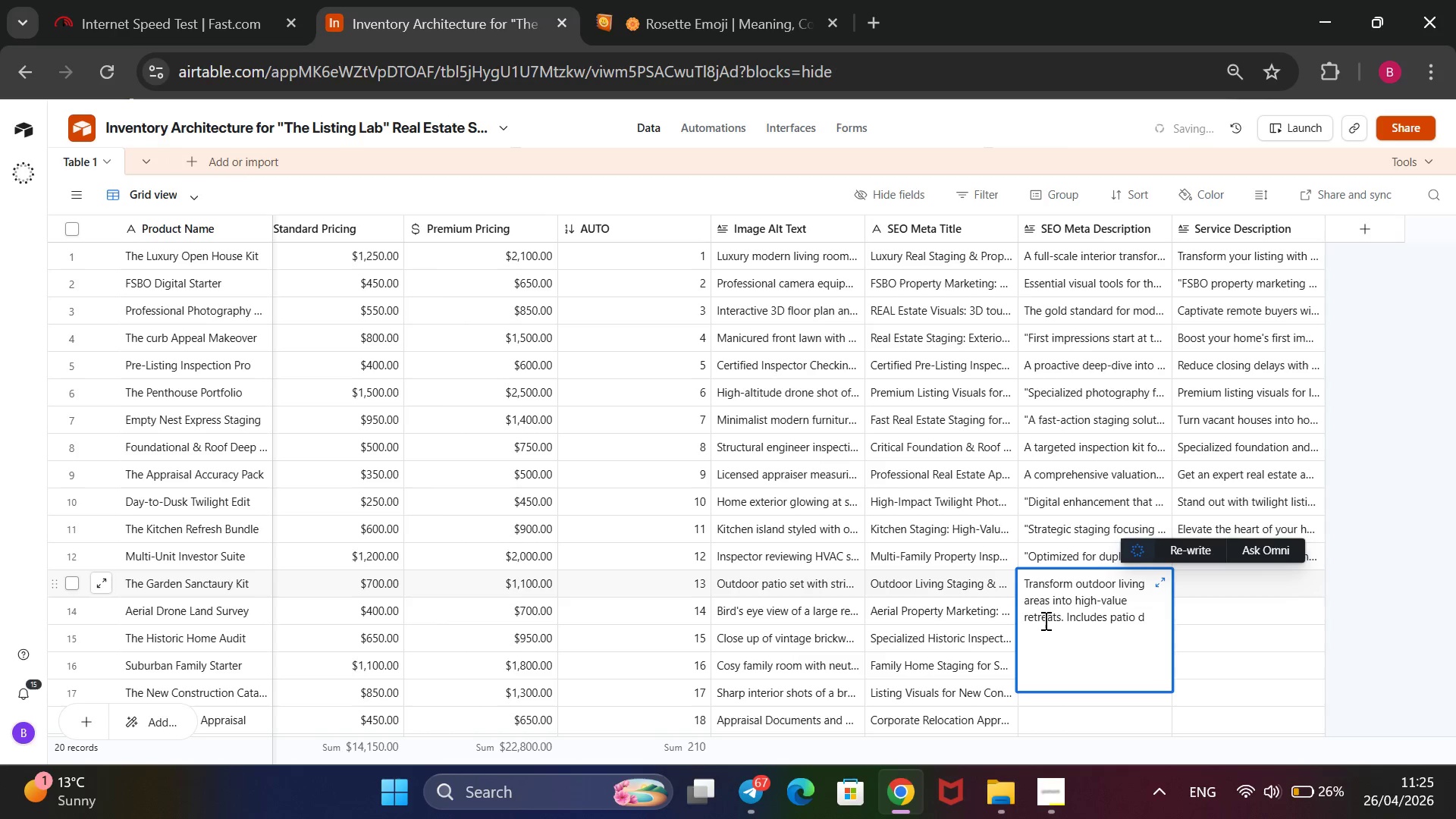 
key(Backspace)
type(furniture sa)
key(Backspace)
type(taging setup, and professional photography of the outdoor lifestyle.)
 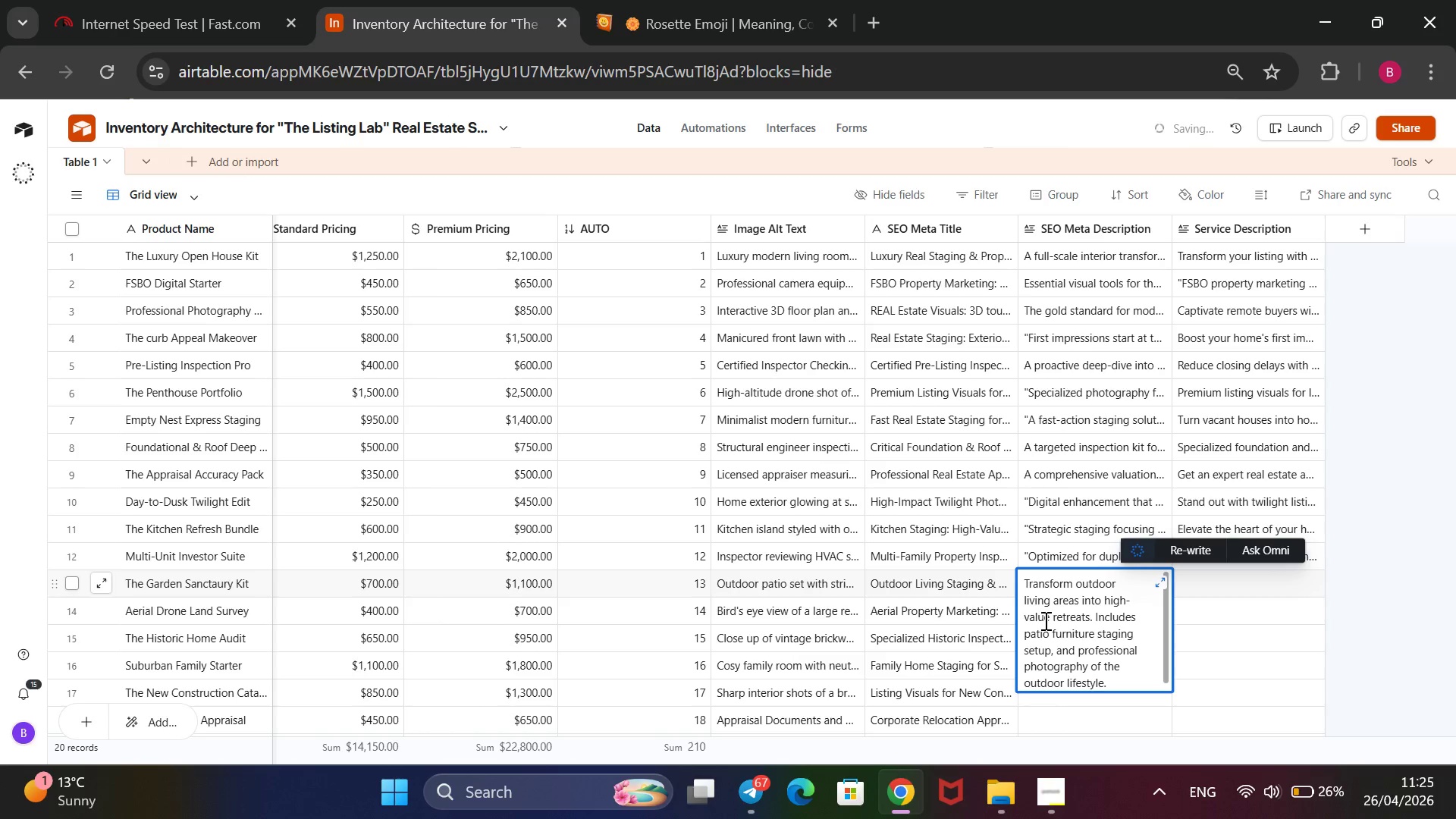 
key(ArrowRight)
 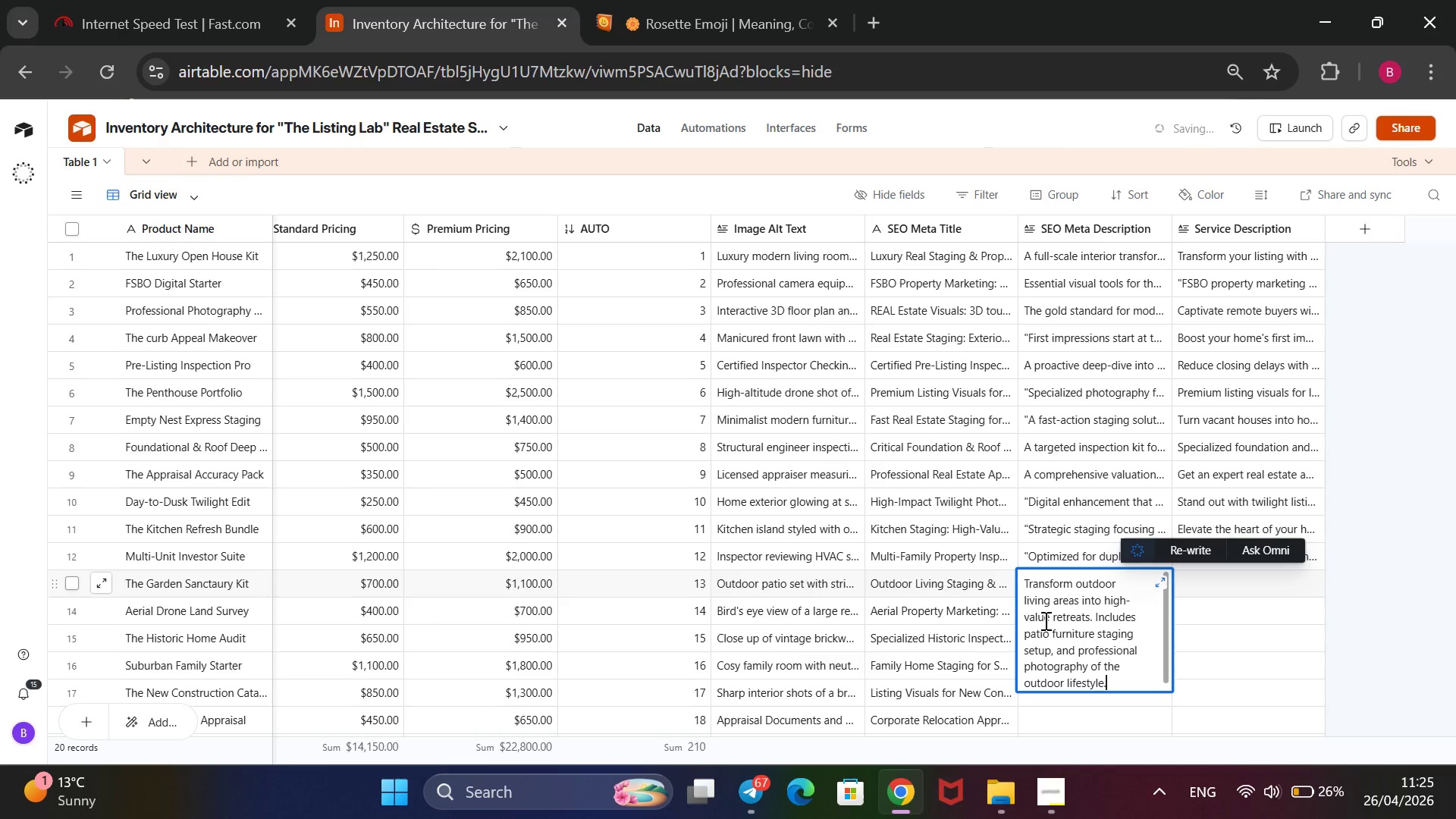 
type(@@)
 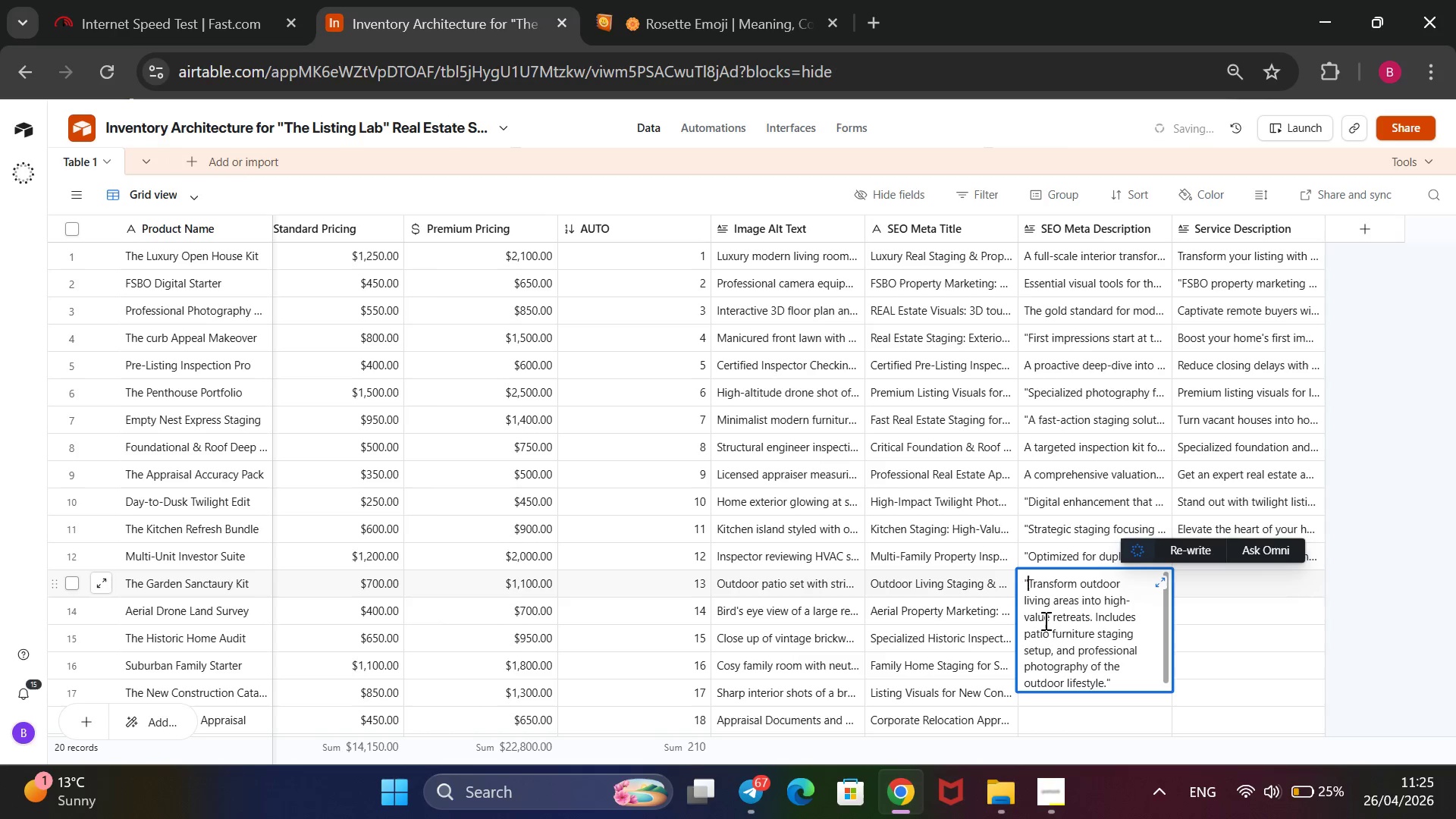 
hold_key(key=ArrowUp, duration=1.38)
 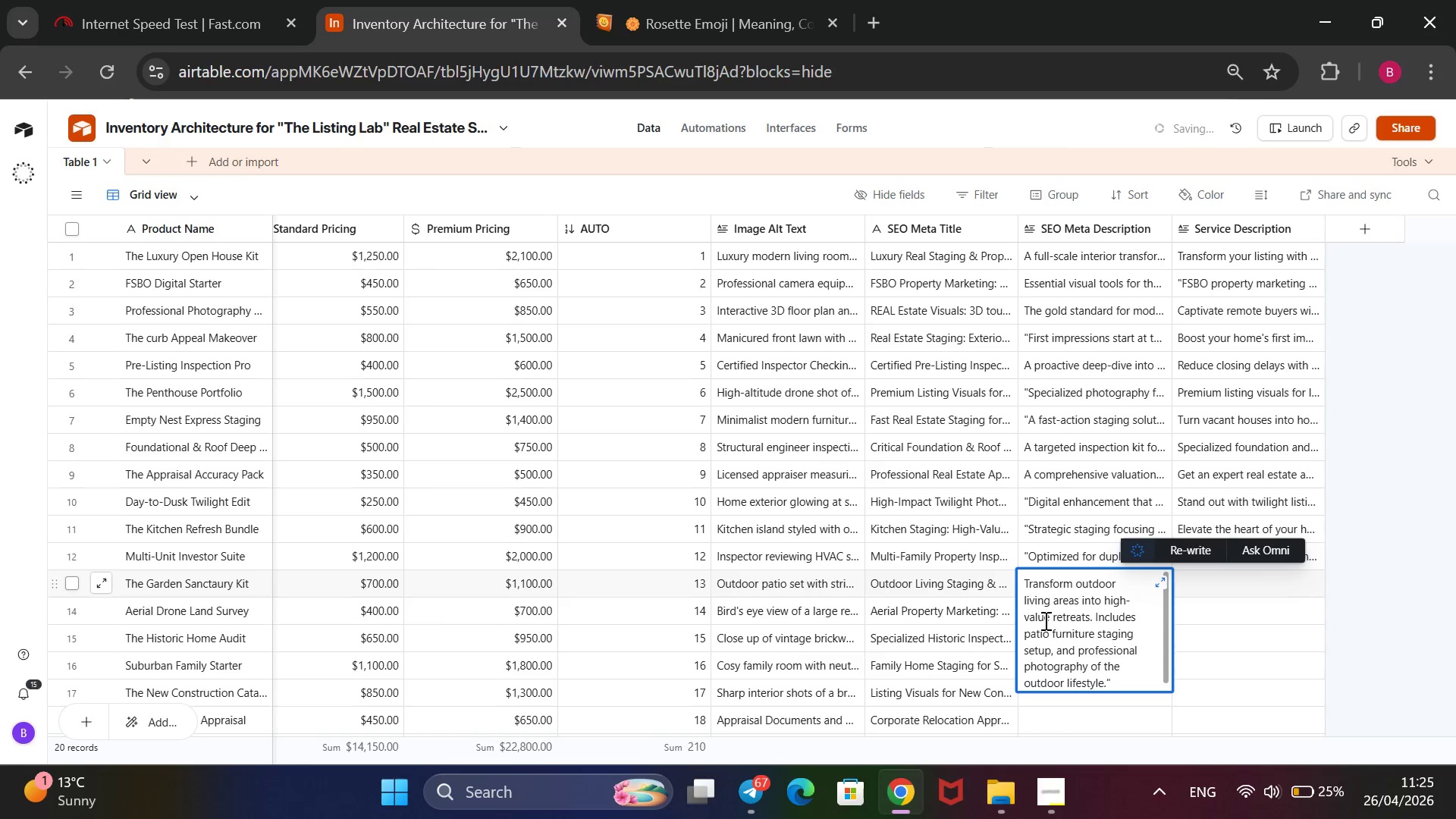 
left_click([1222, 583])
 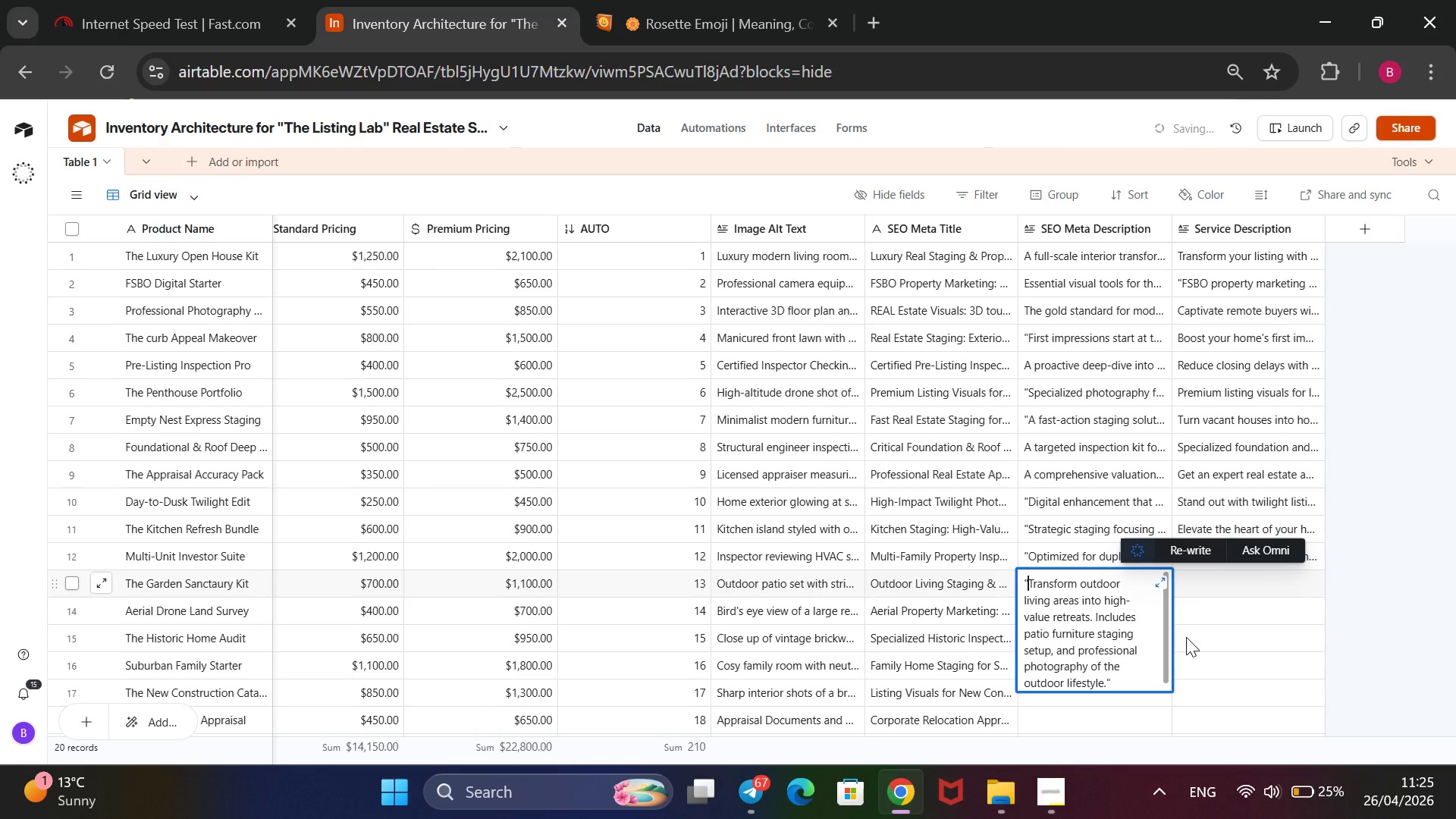 
type(Hightlight outfoor living wit)
 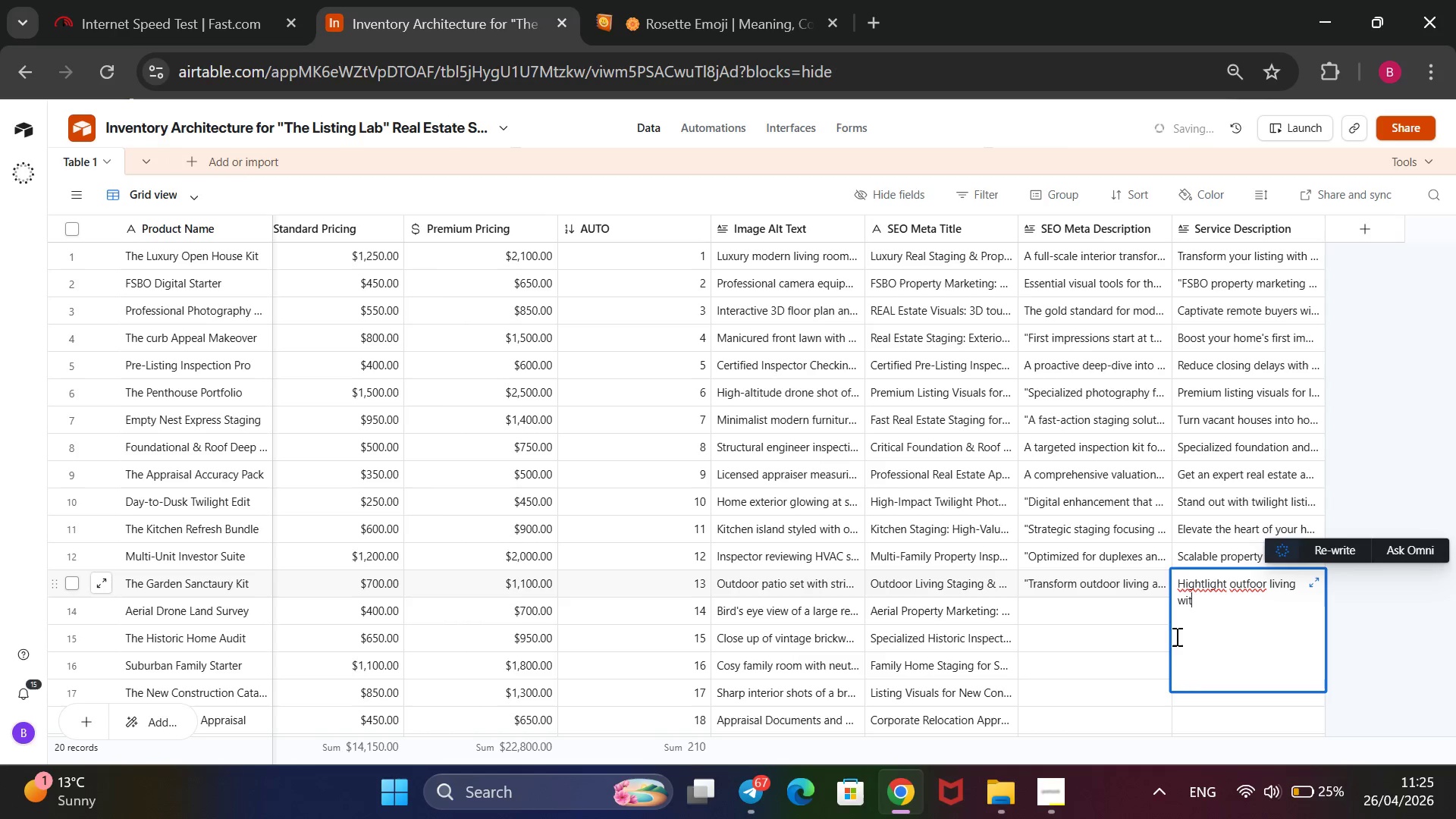 
key(H)
 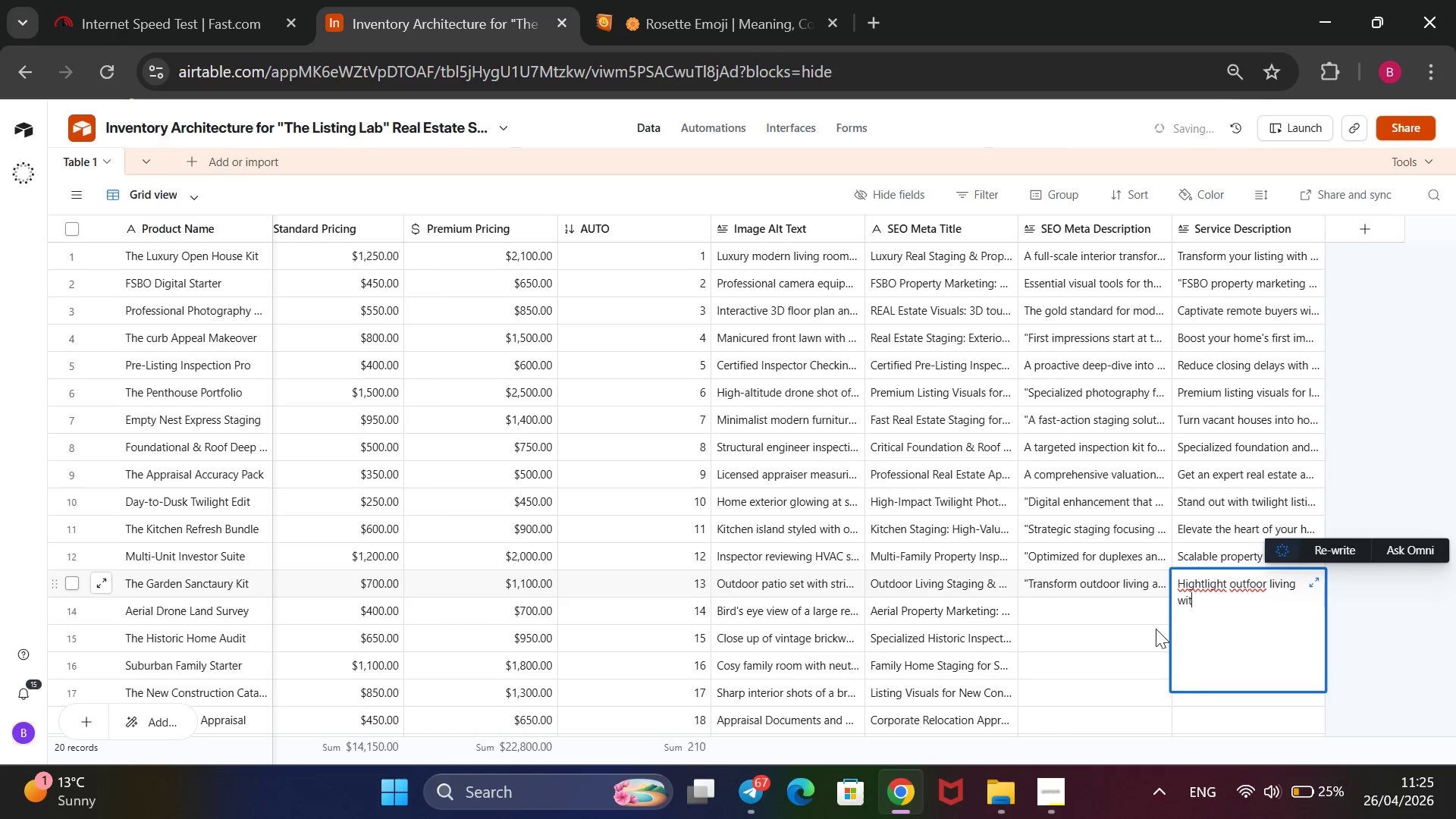 
key(Space)
 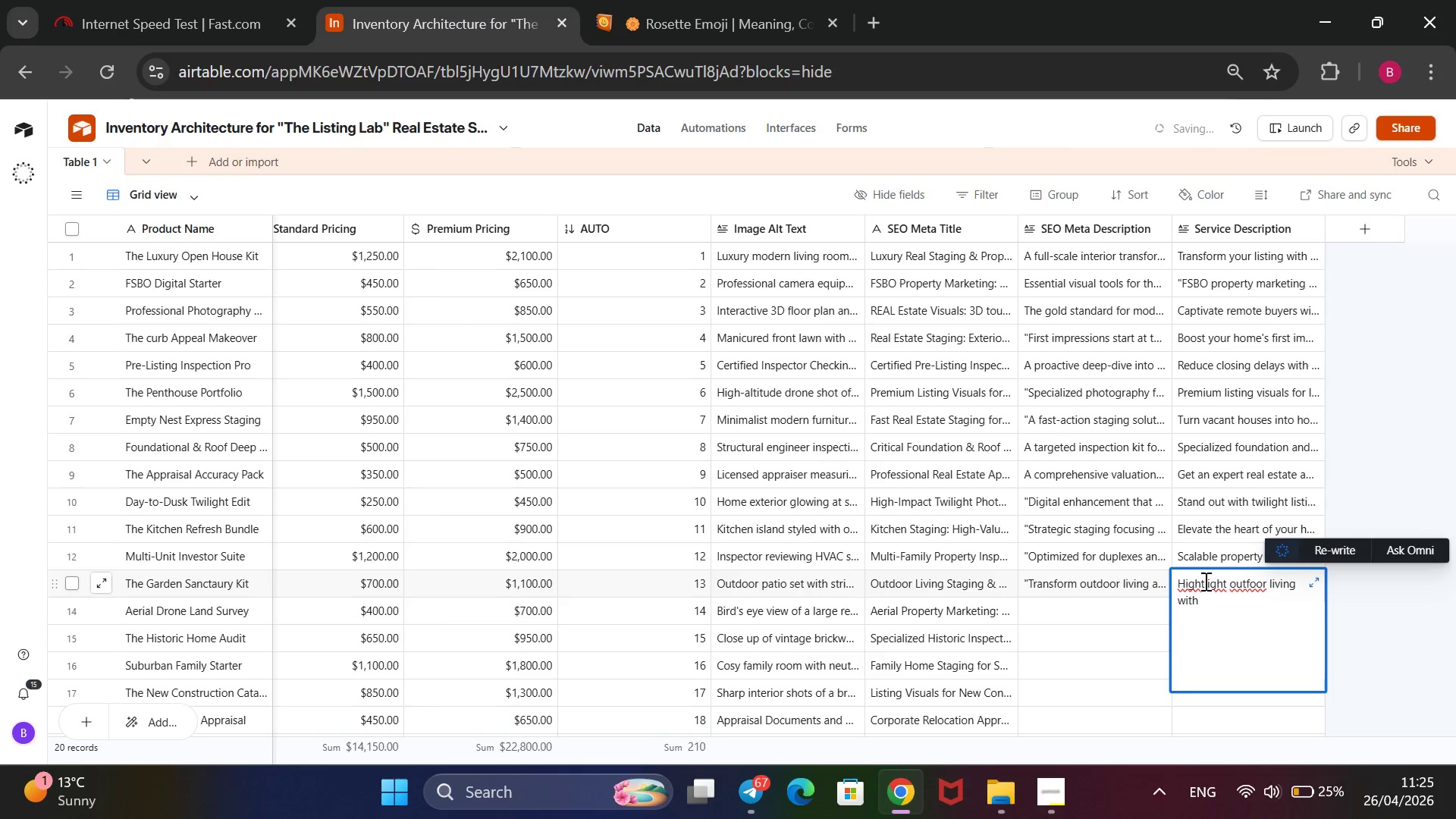 
left_click([1204, 583])
 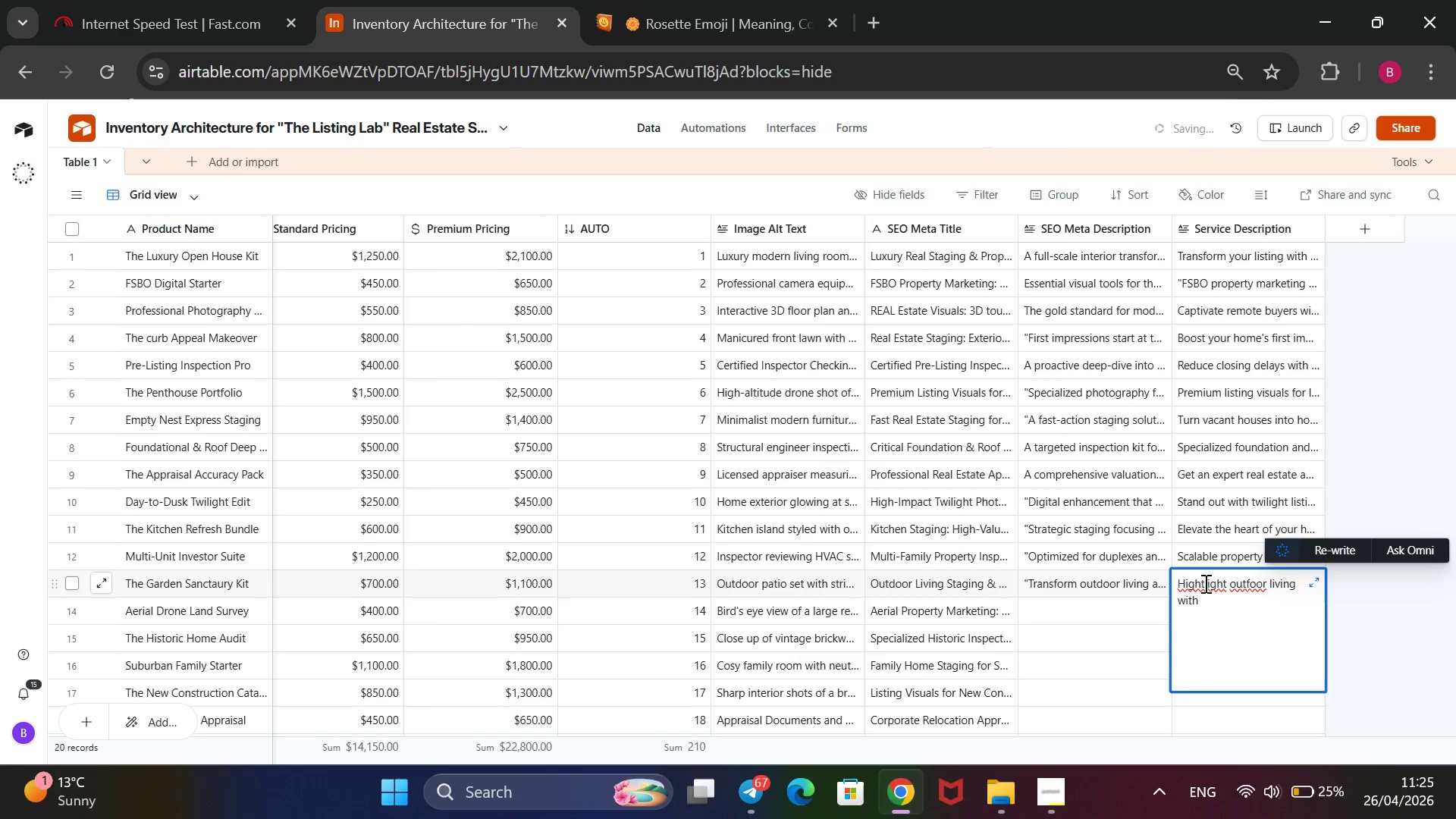 
key(Backspace)
 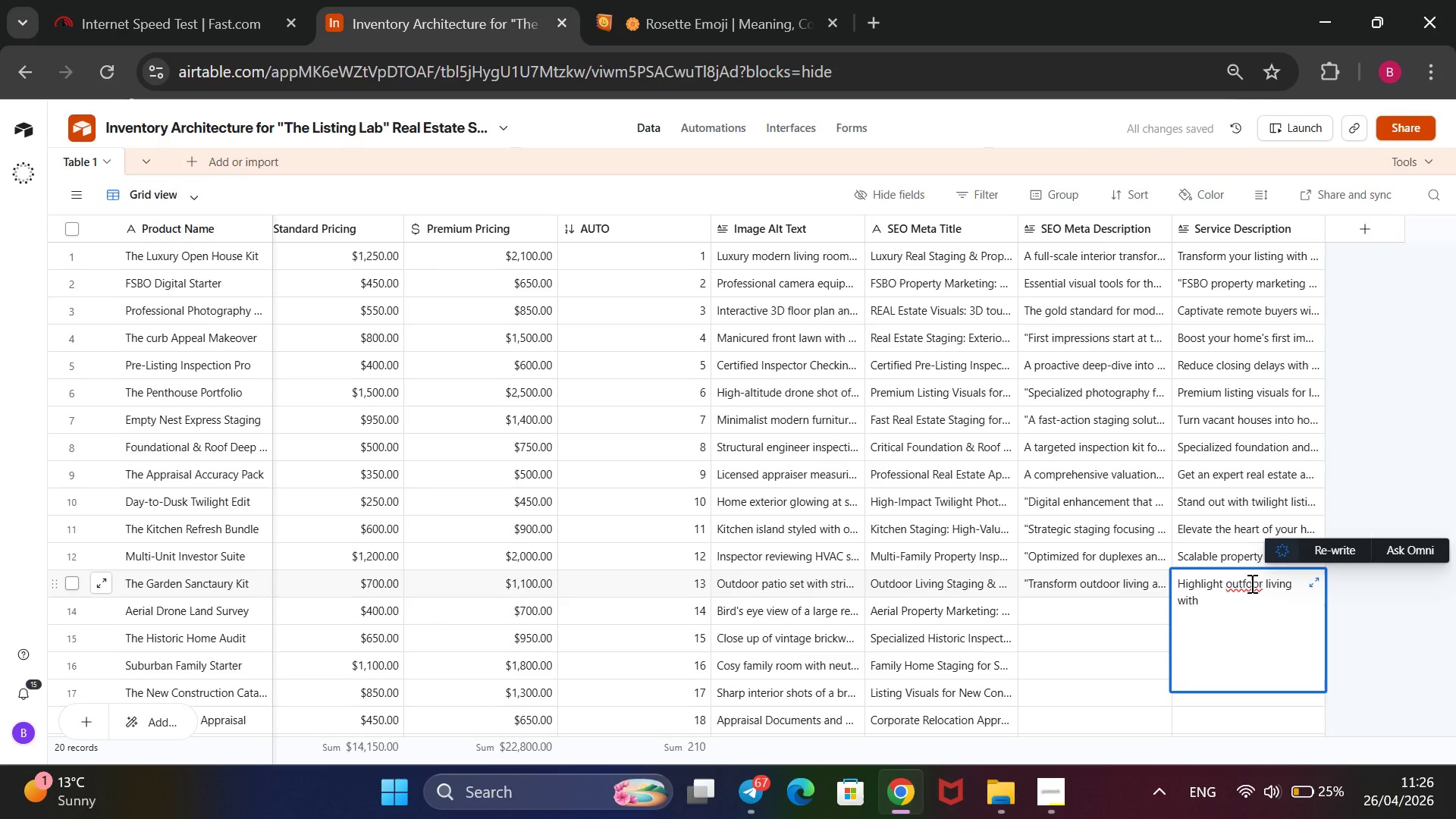 
left_click([1247, 583])
 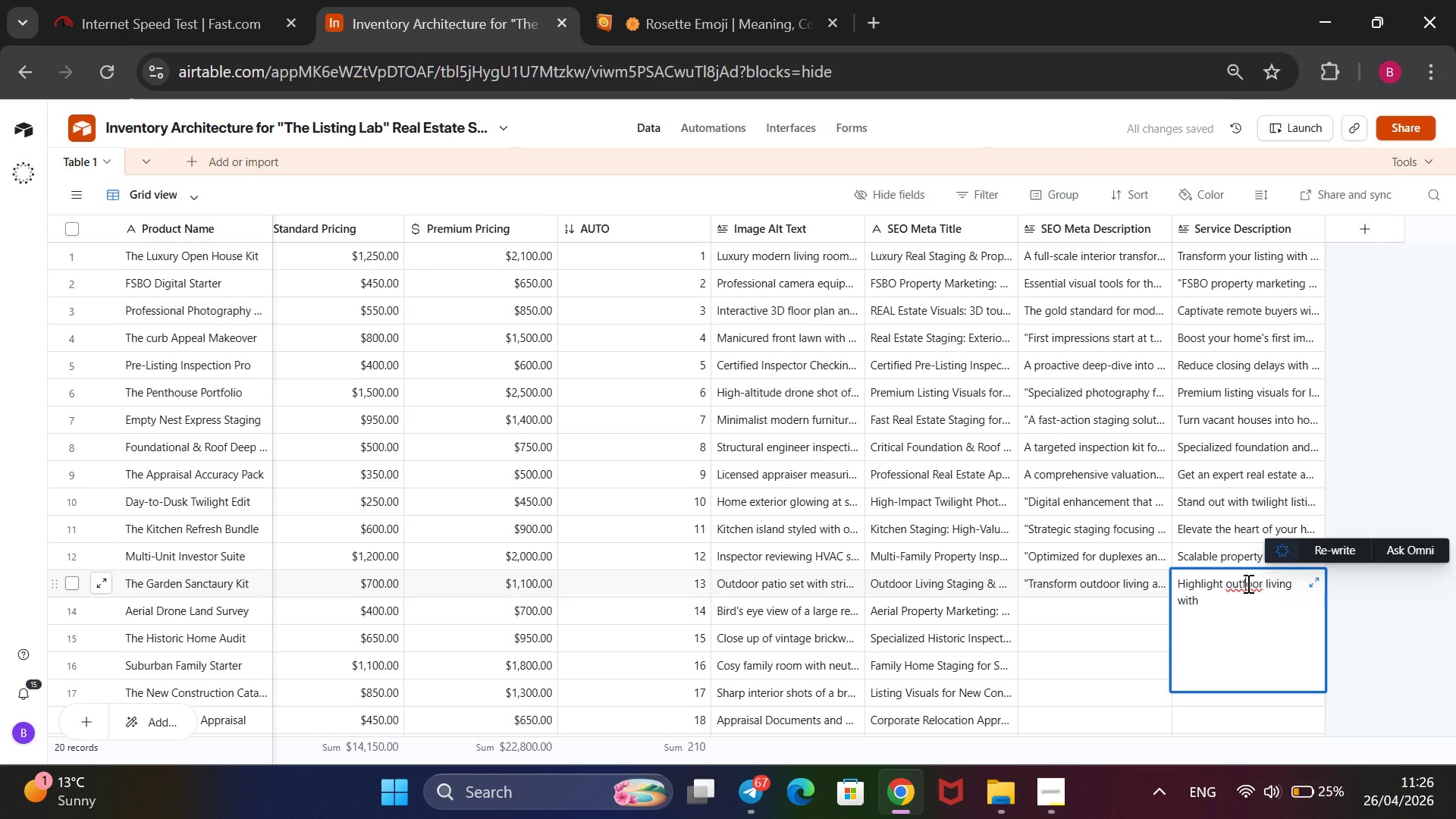 
key(Backspace)
 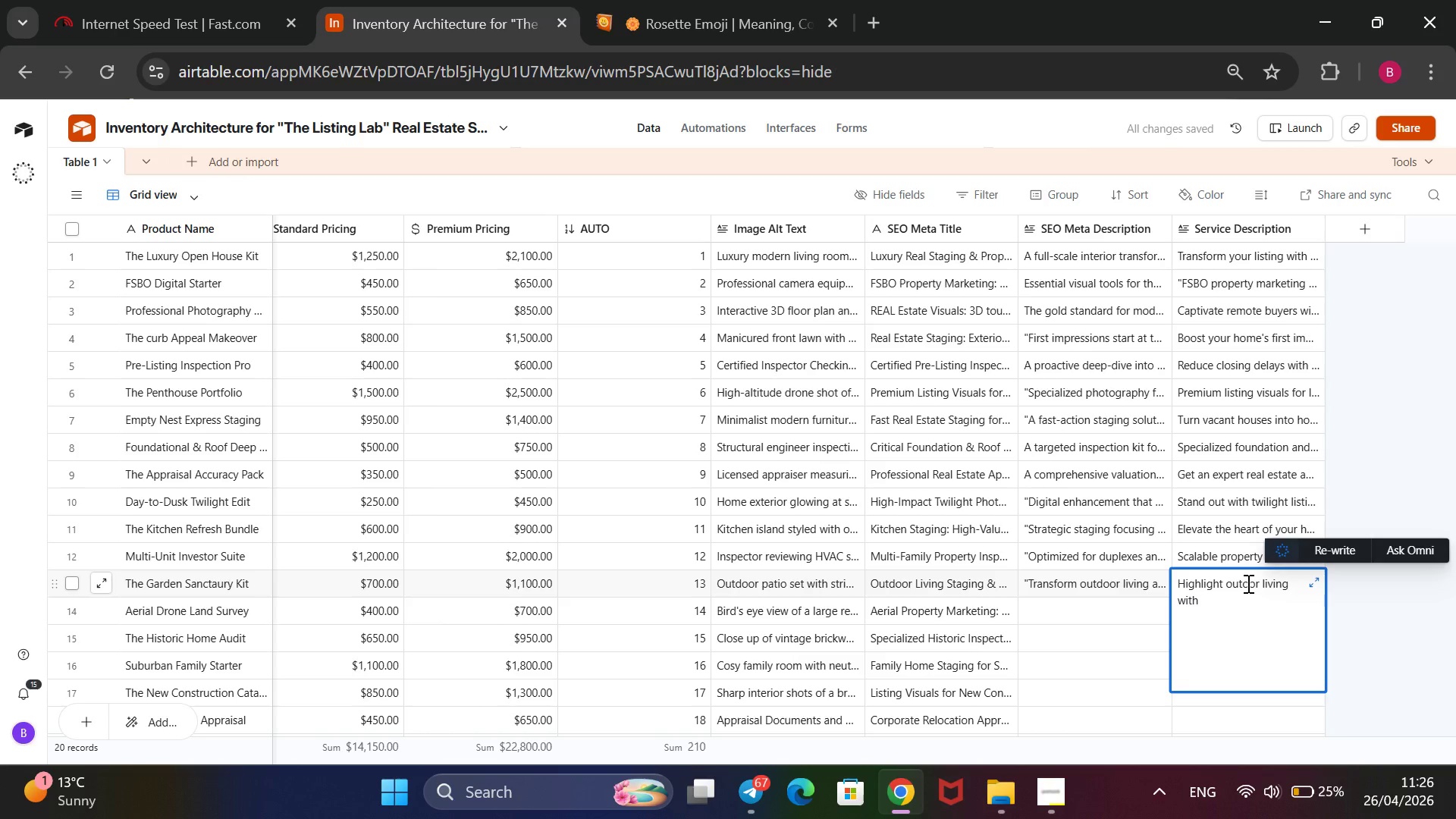 
key(D)
 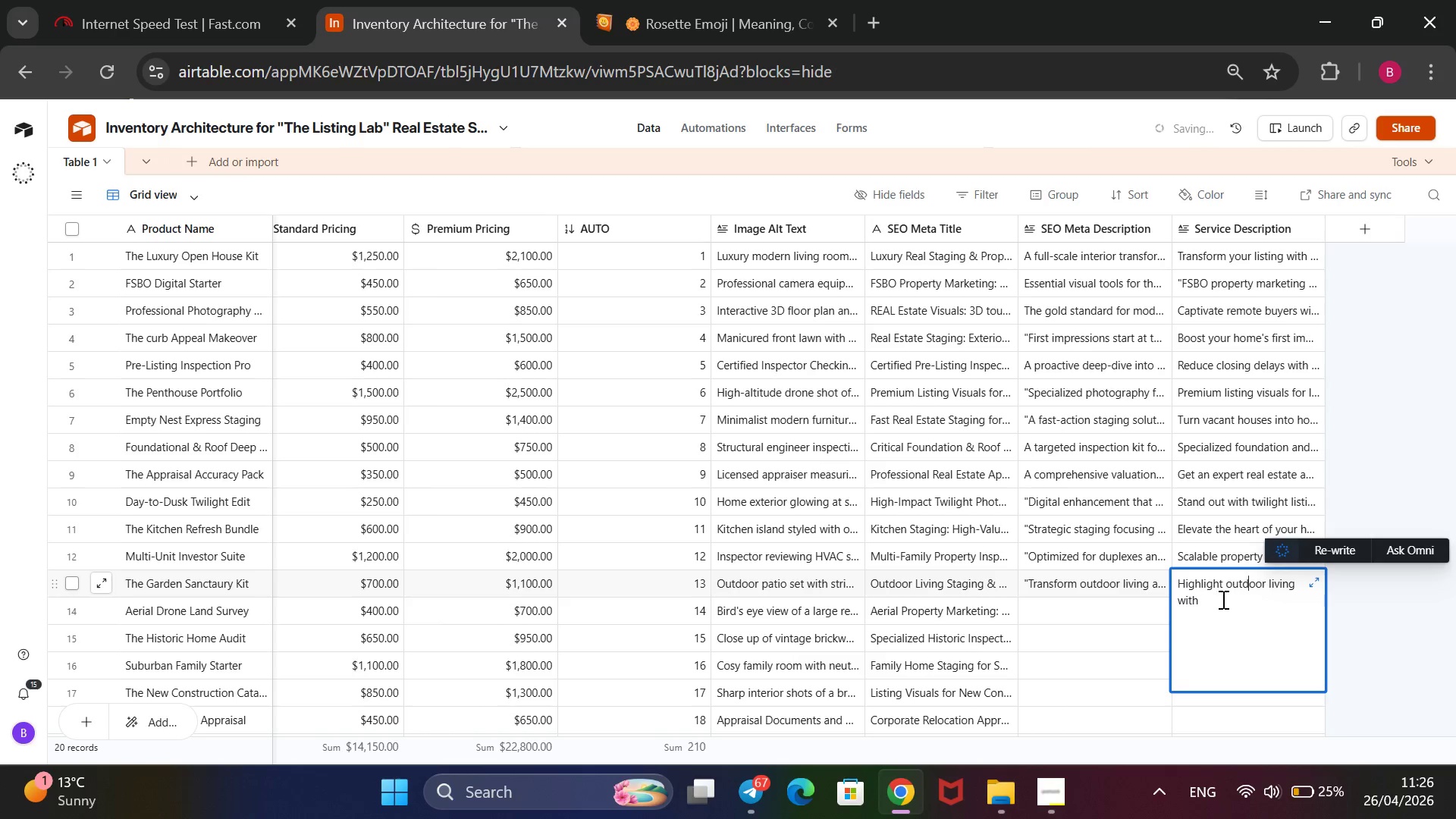 
left_click([1217, 598])
 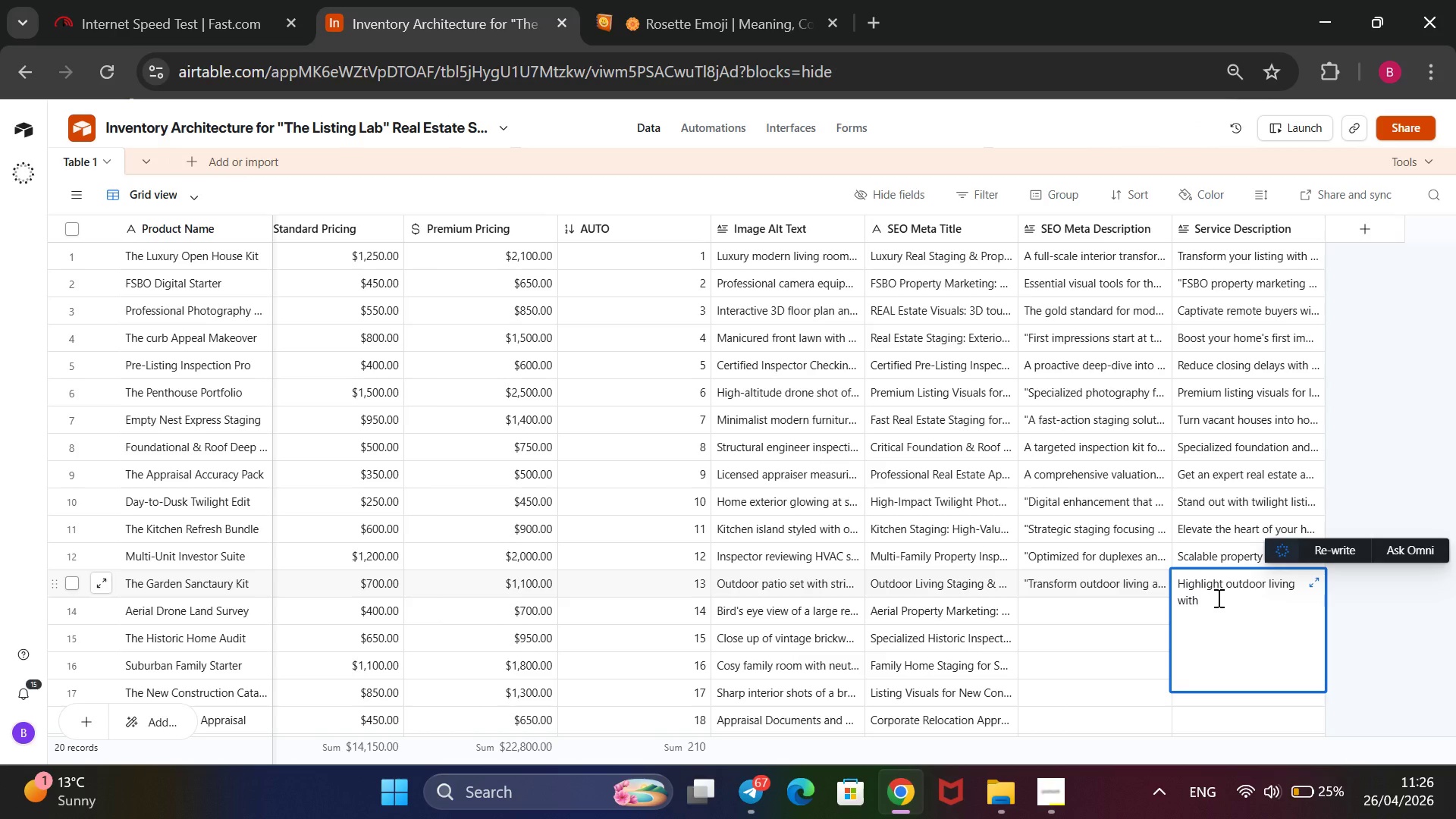 
wait(20.0)
 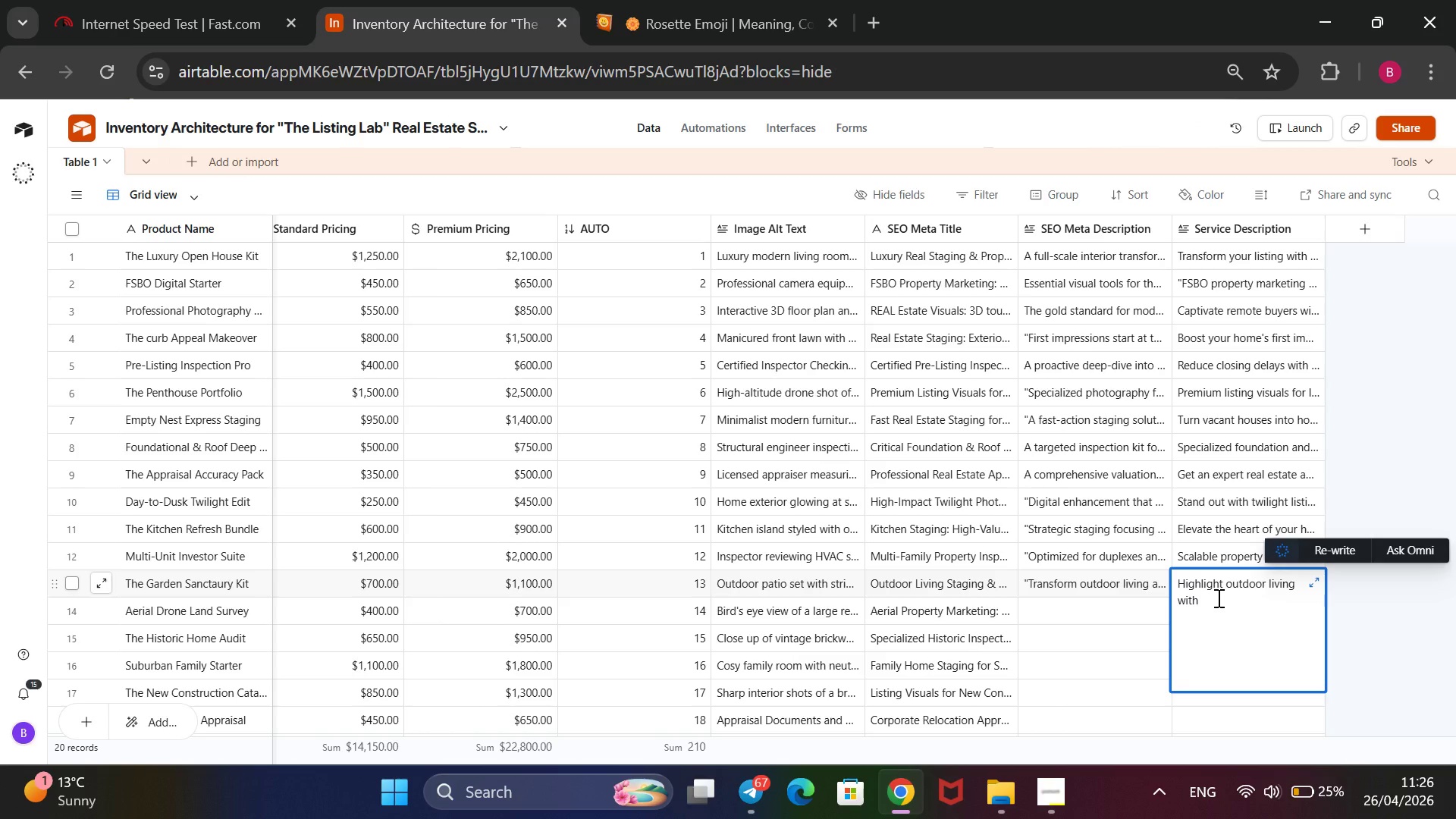 
type(our garden sanctuary staging. Enhance property marketing with listing visuals of decks. pations and green spca)
key(Backspace)
type(e)
key(Backspace)
key(Backspace)
type(aces)
 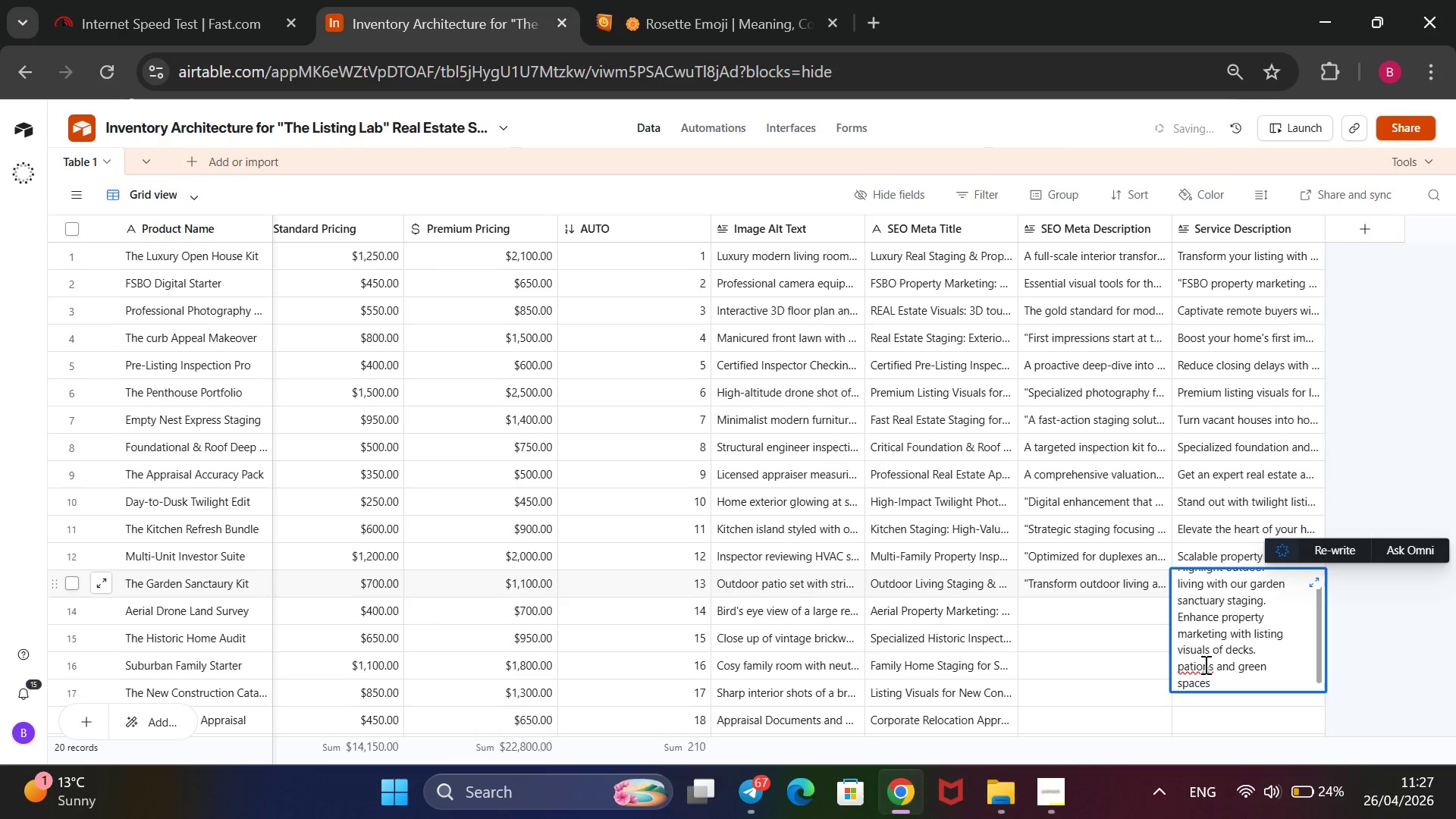 
wait(5.06)
 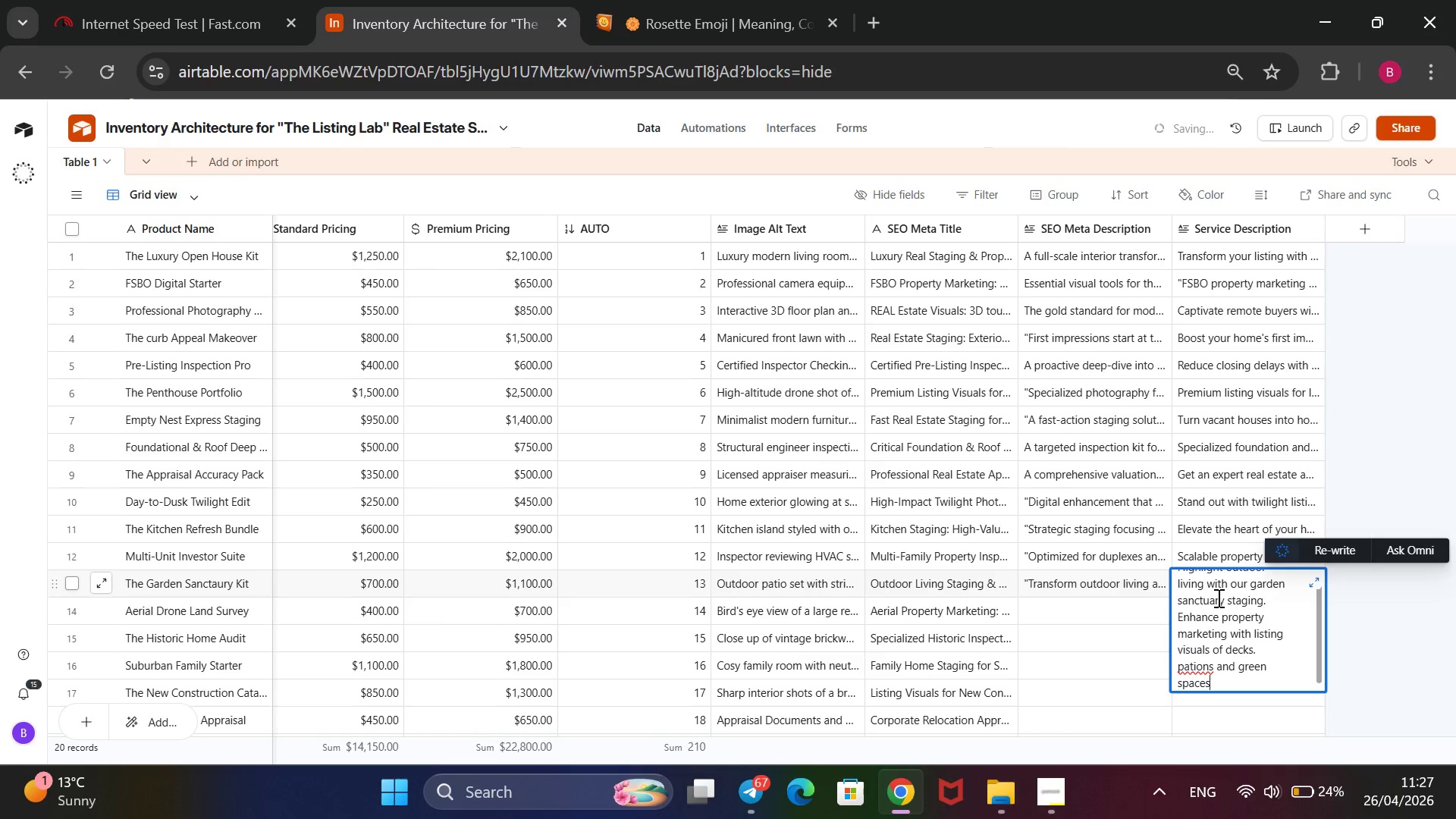 
left_click([1208, 664])
 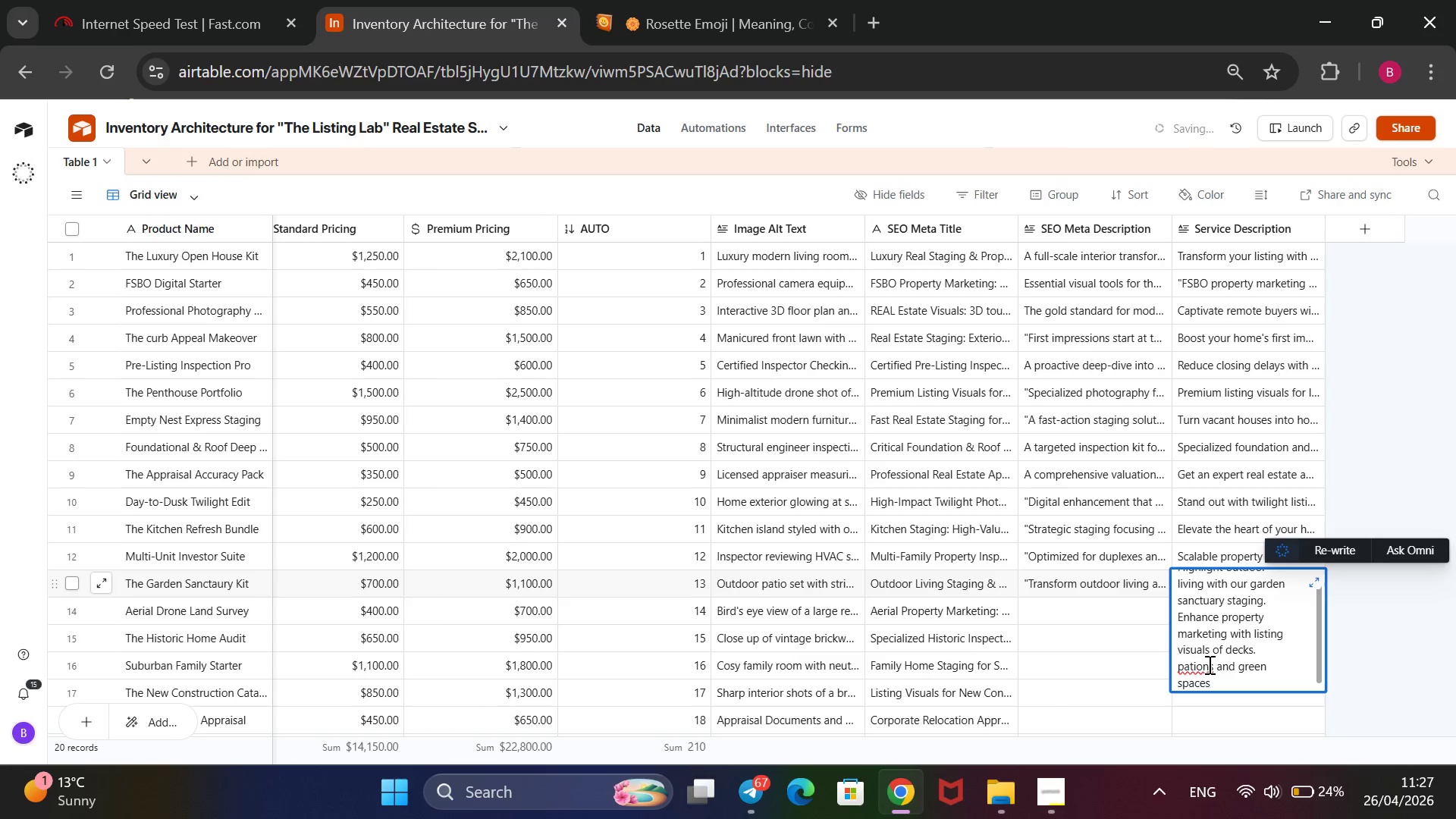 
key(Backspace)
 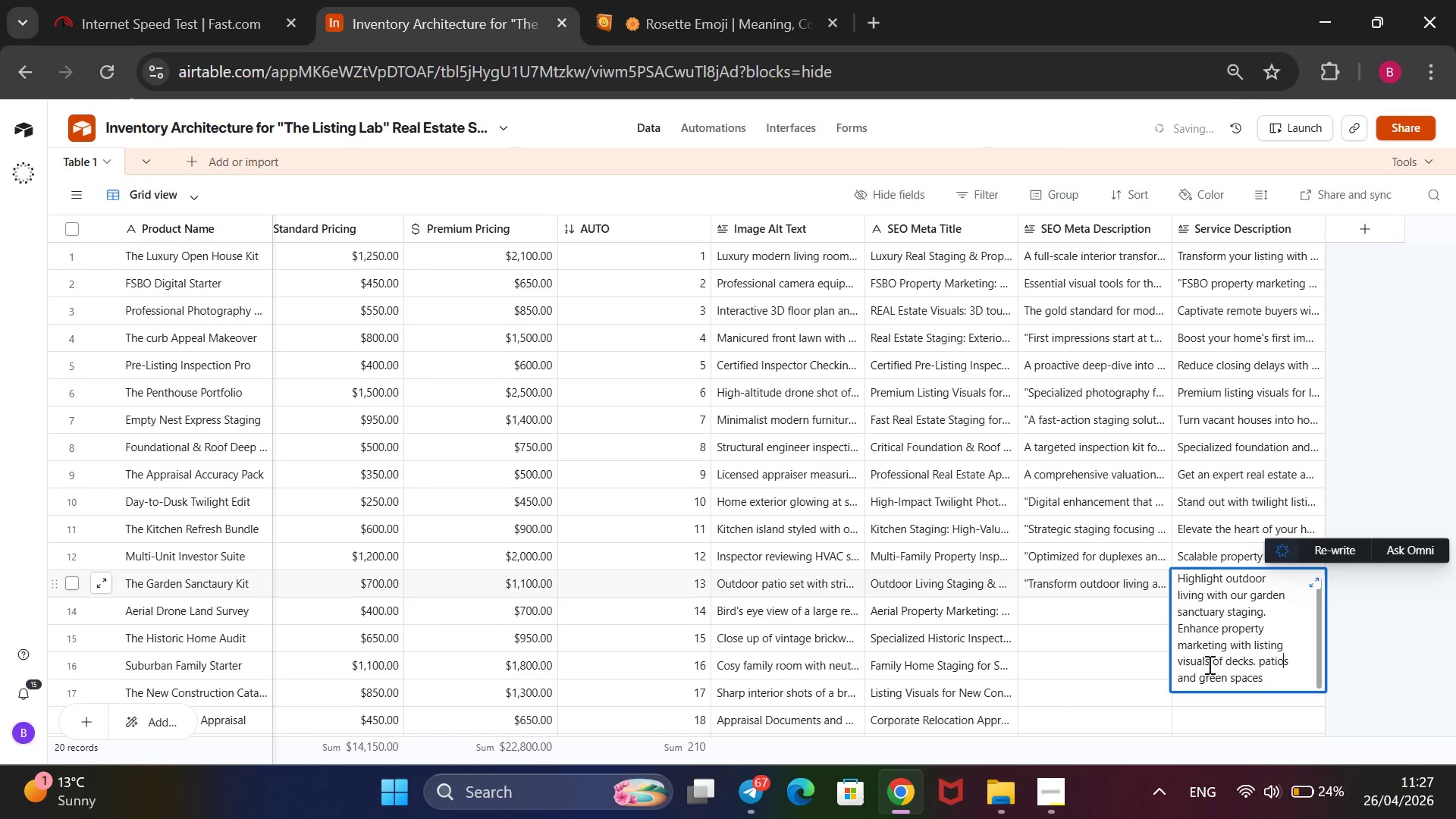 
key(ArrowDown)
 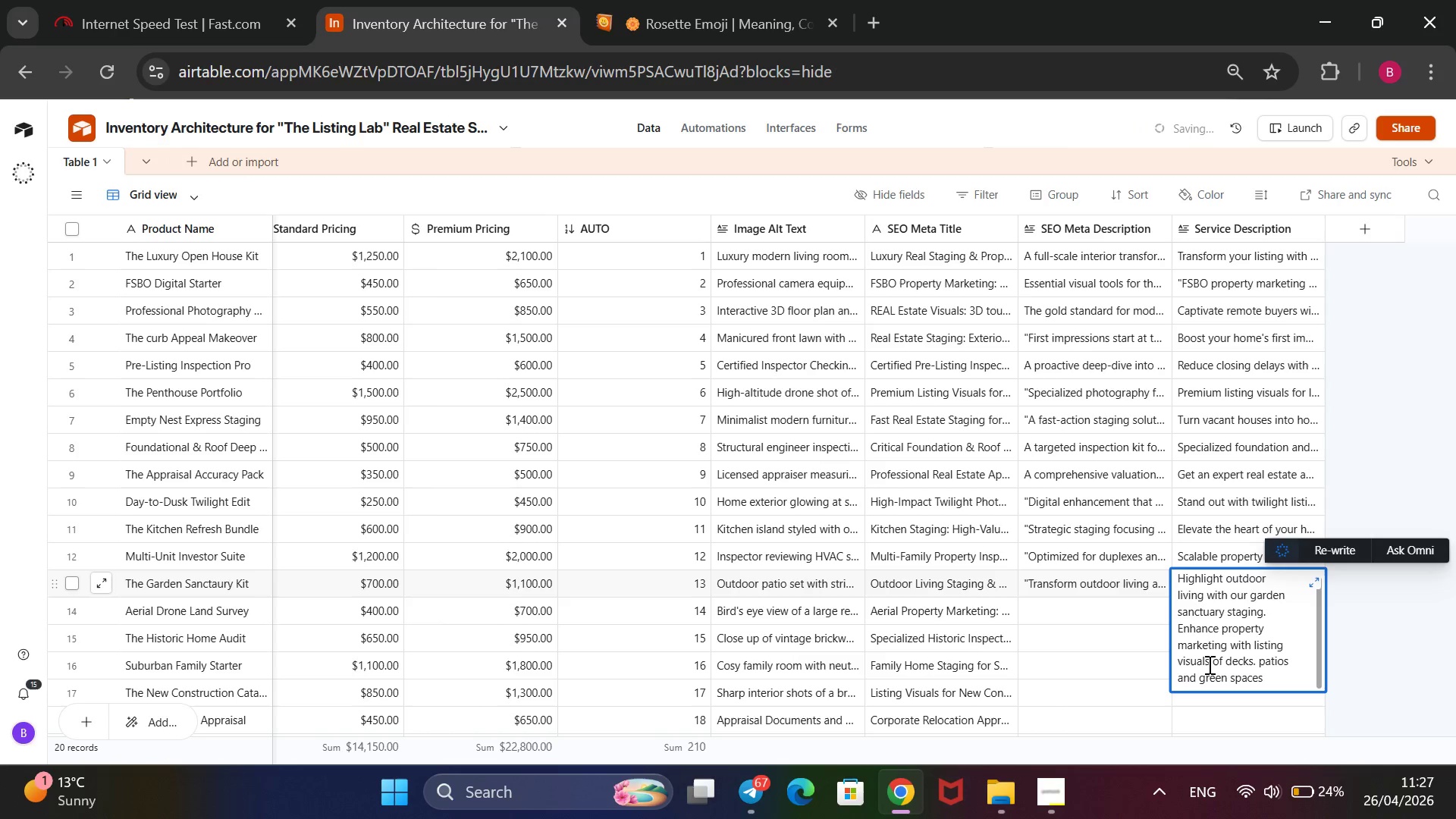 
type(@@)
 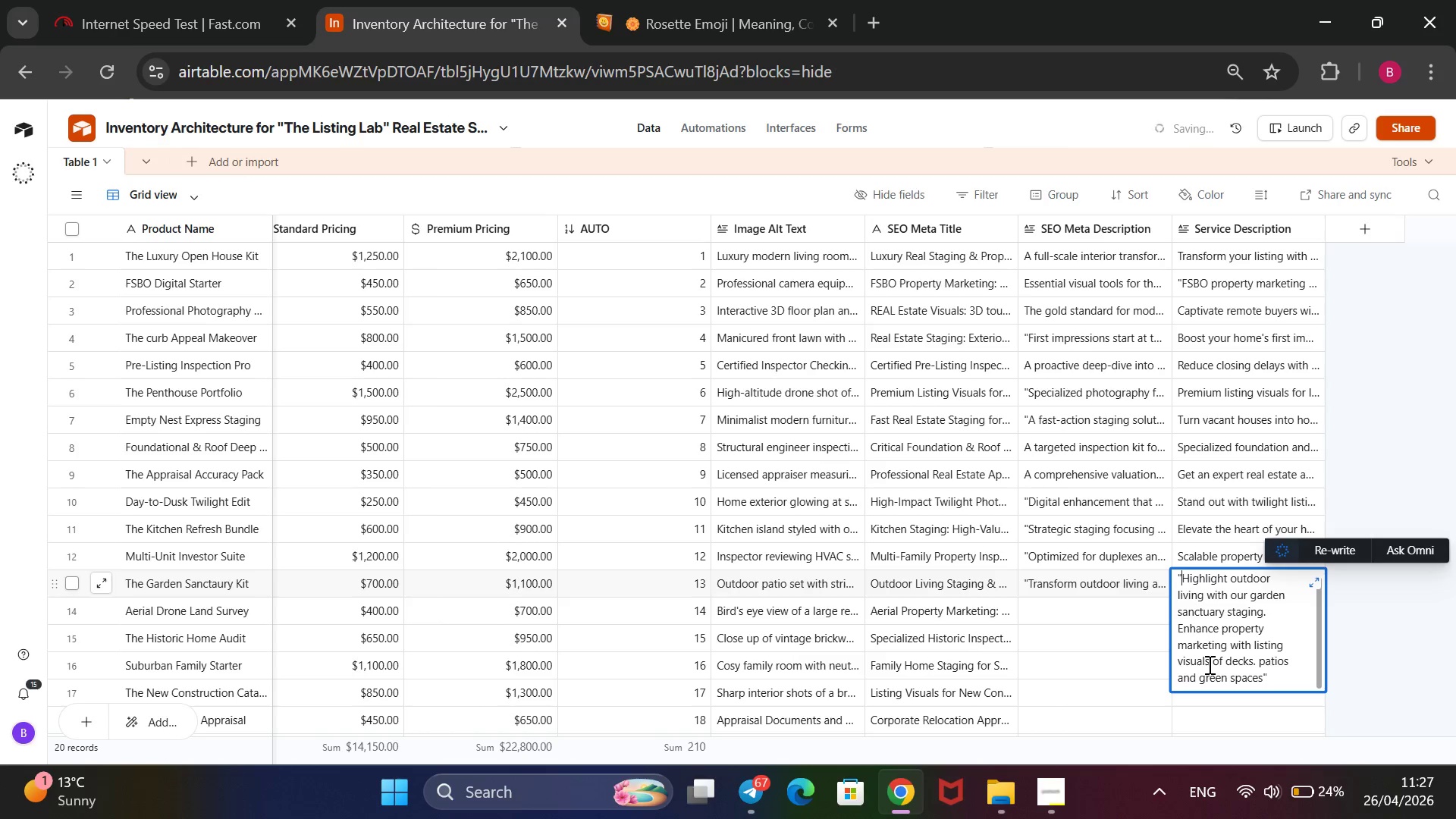 
hold_key(key=ArrowUp, duration=1.2)
 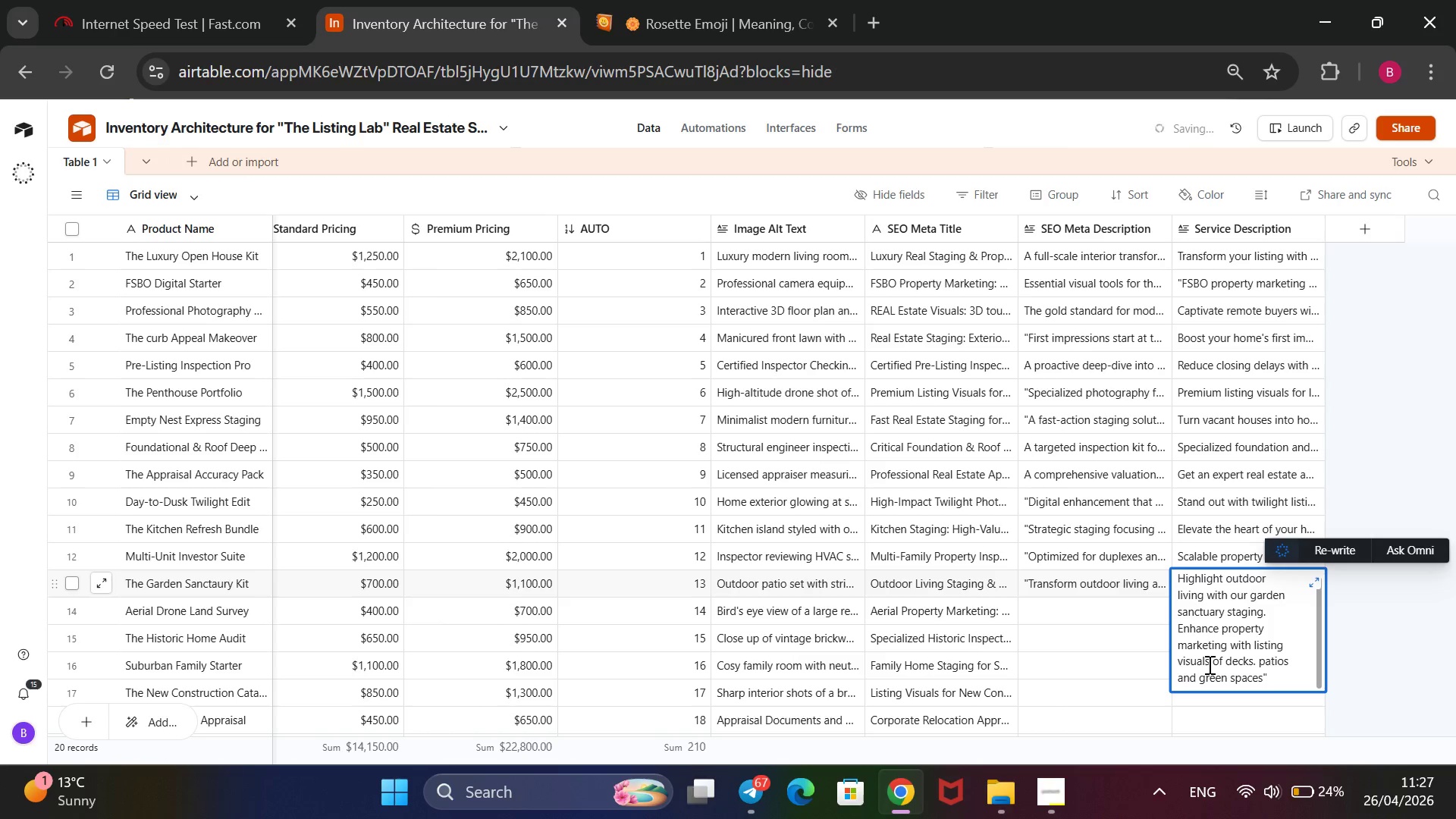 
left_click([1067, 611])
 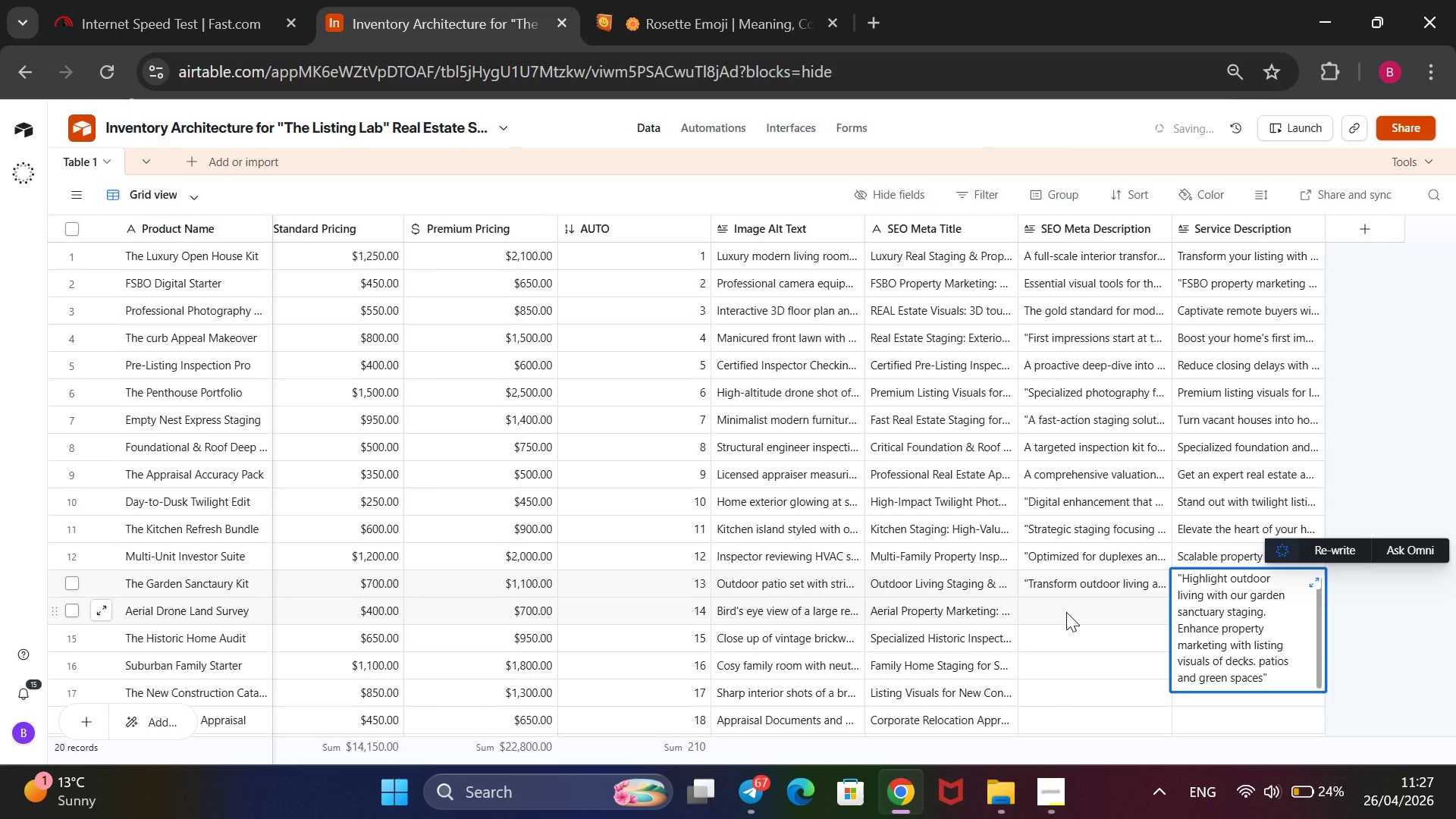 
key(CapsLock)
 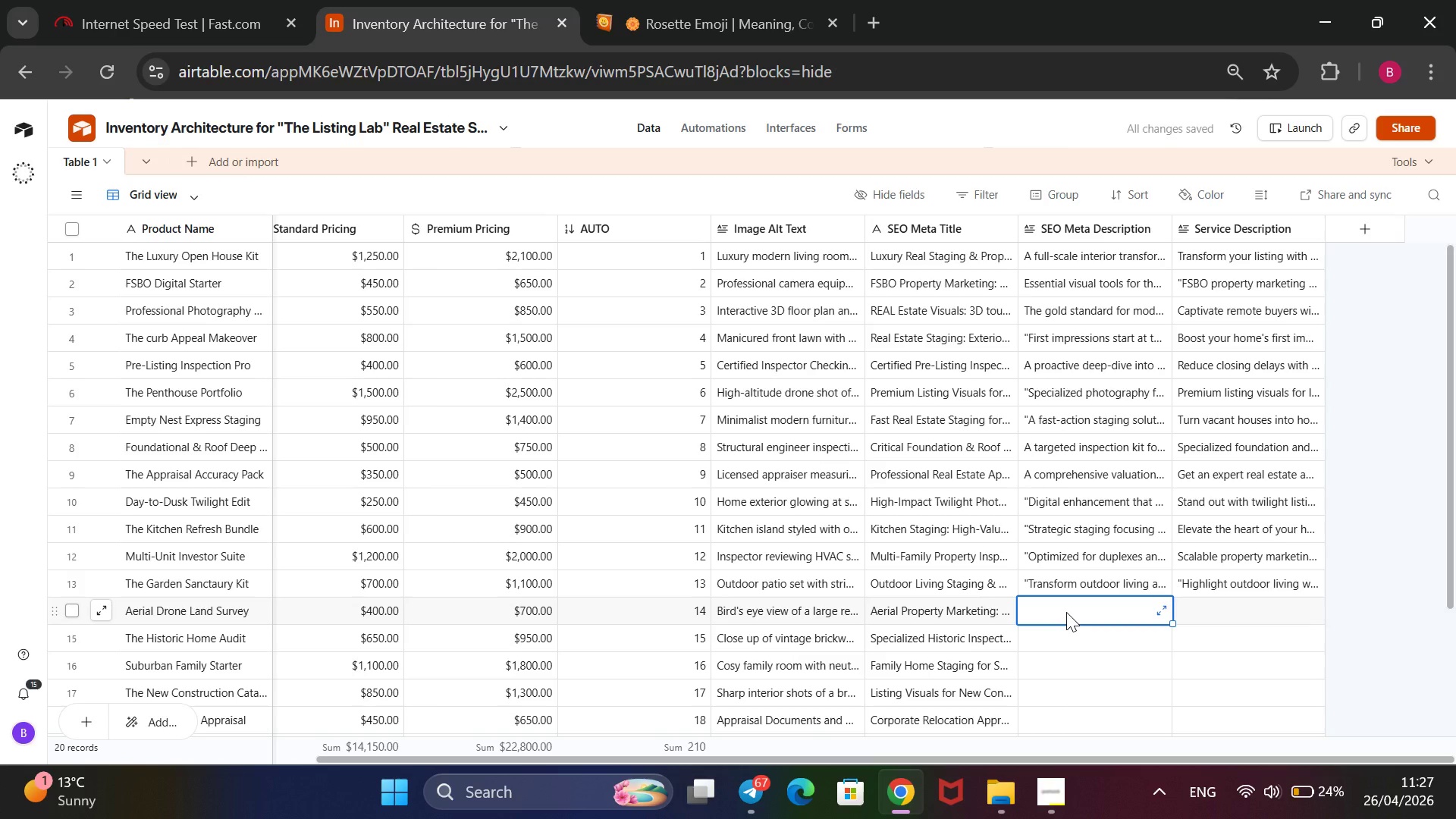 
wait(9.64)
 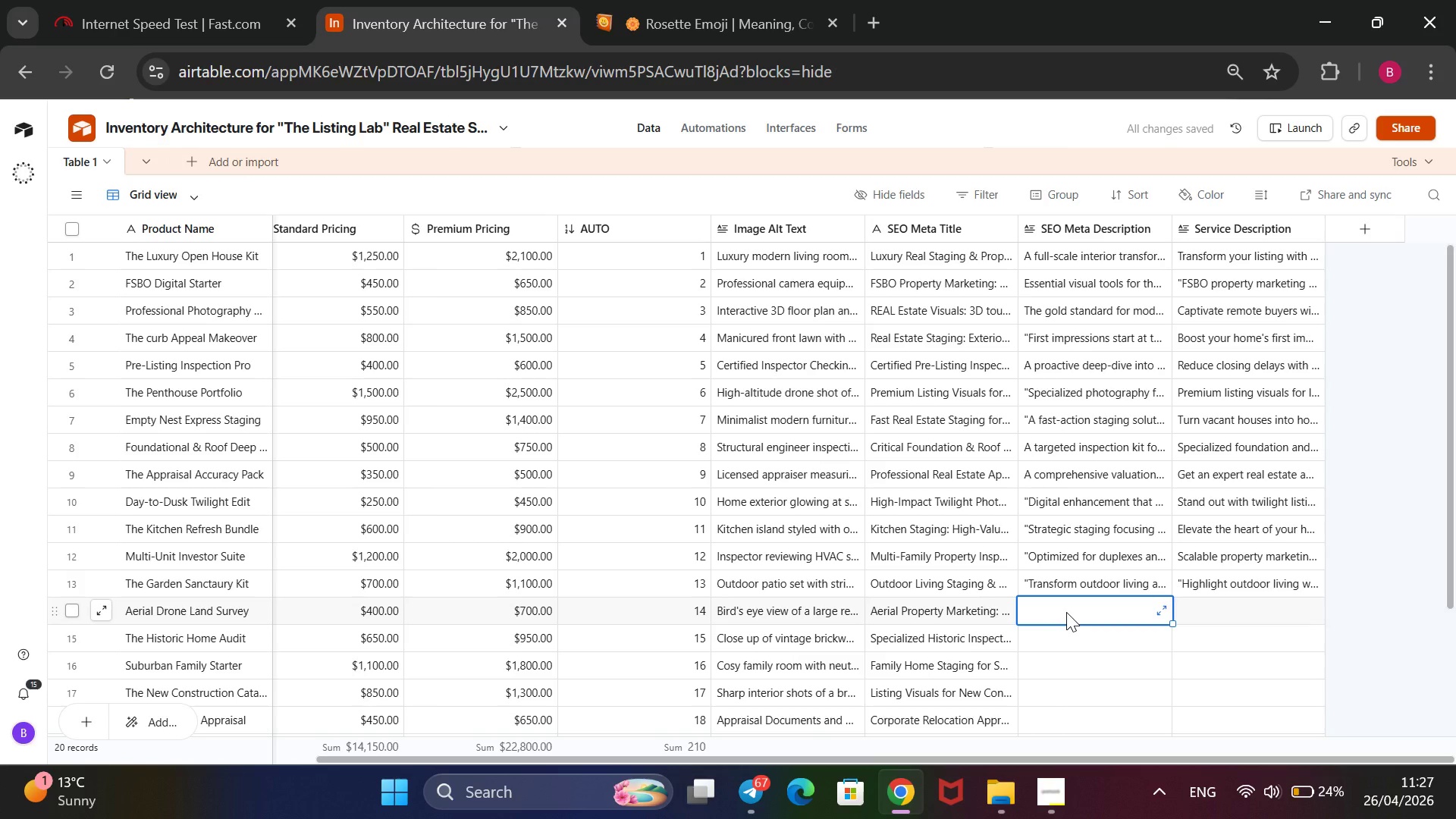 
type(Essential for large lots and acread)
key(Backspace)
type(ge,)
key(Backspace)
type(. Provides hihg)
key(Backspace)
key(Backspace)
type(gh-resolution overhead shots and boundary line overlays to clearly communicate the property`s scaope to buyers.)
 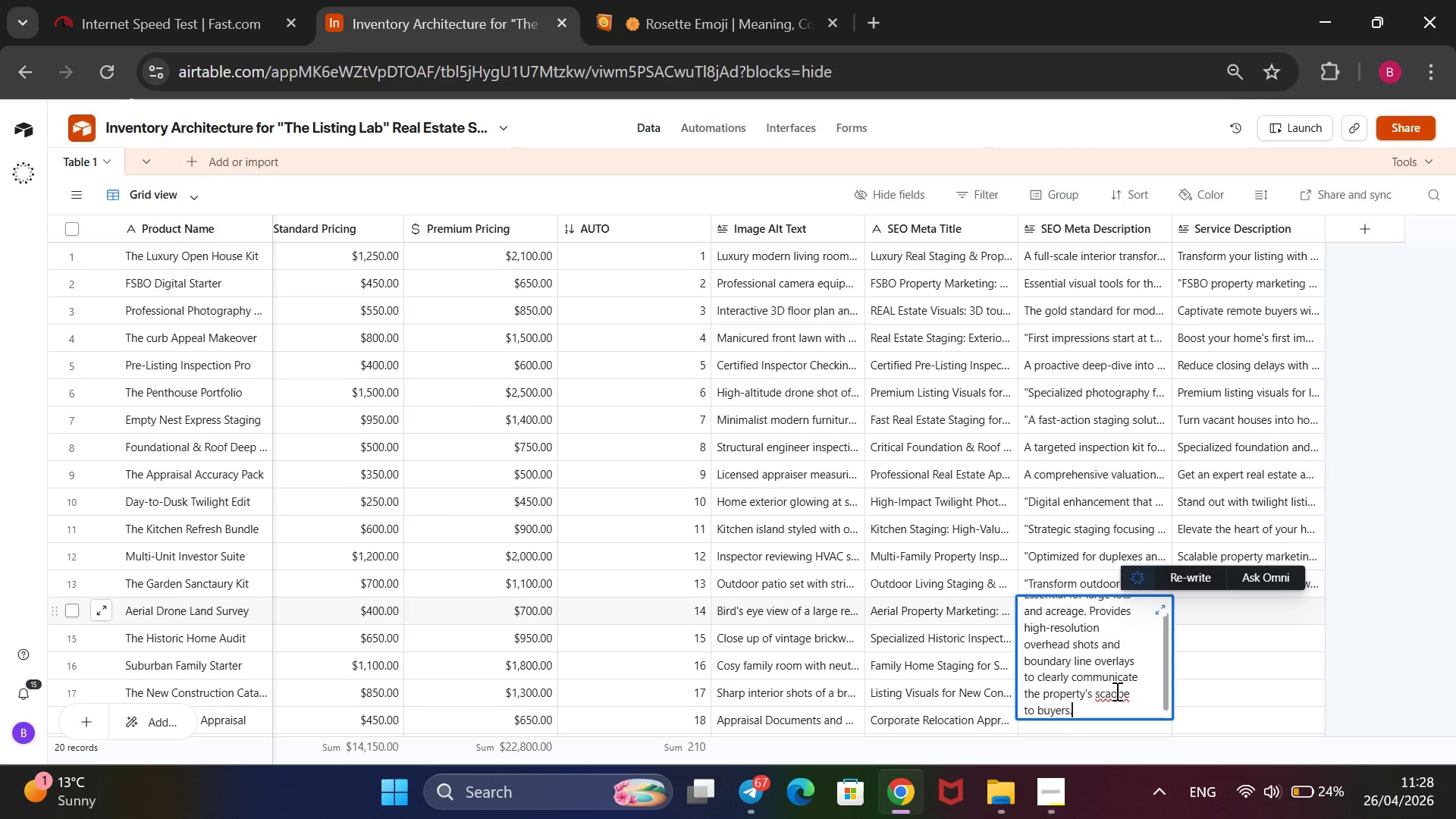 
key(ArrowLeft)
 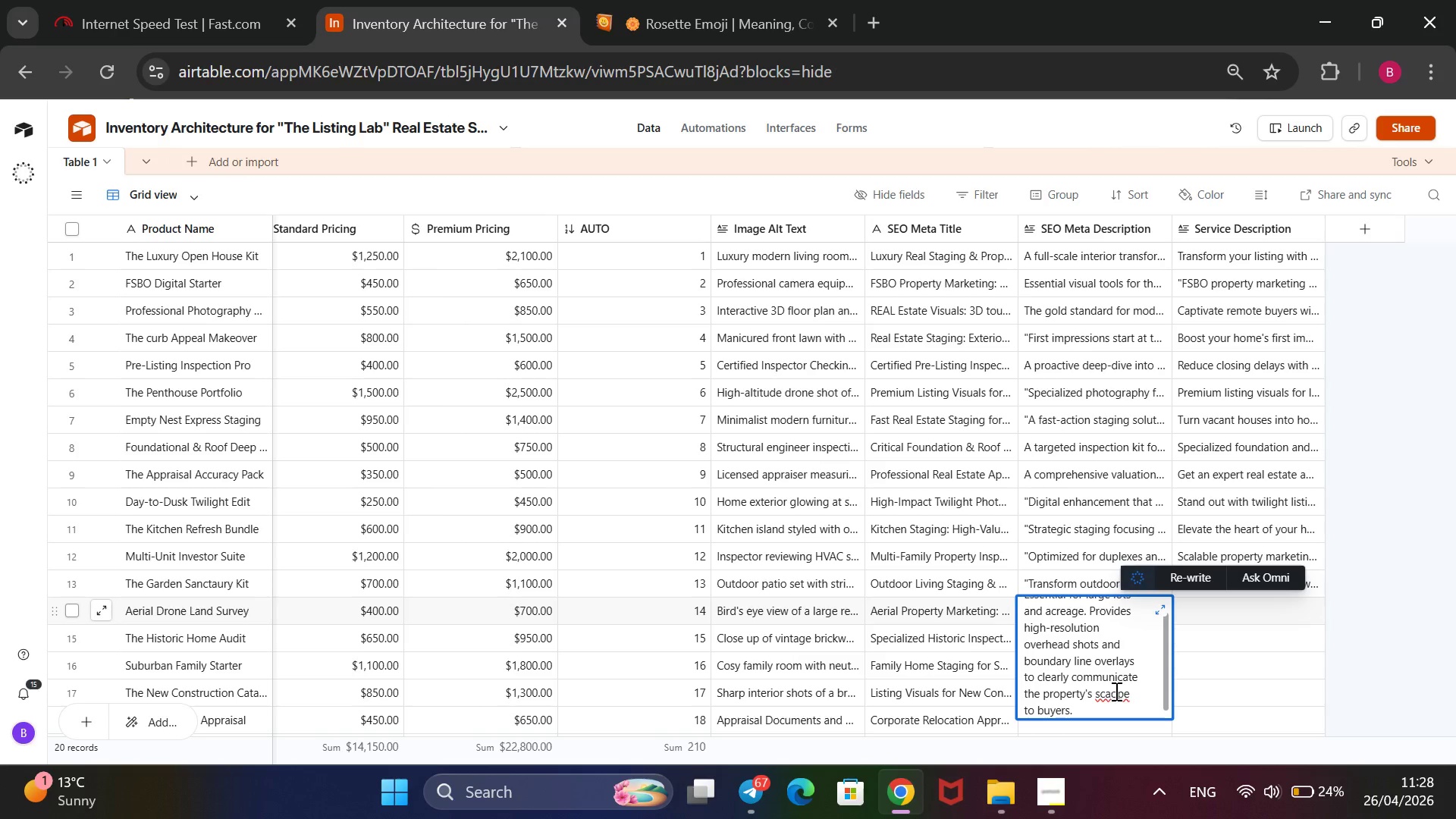 
key(Backspace)
 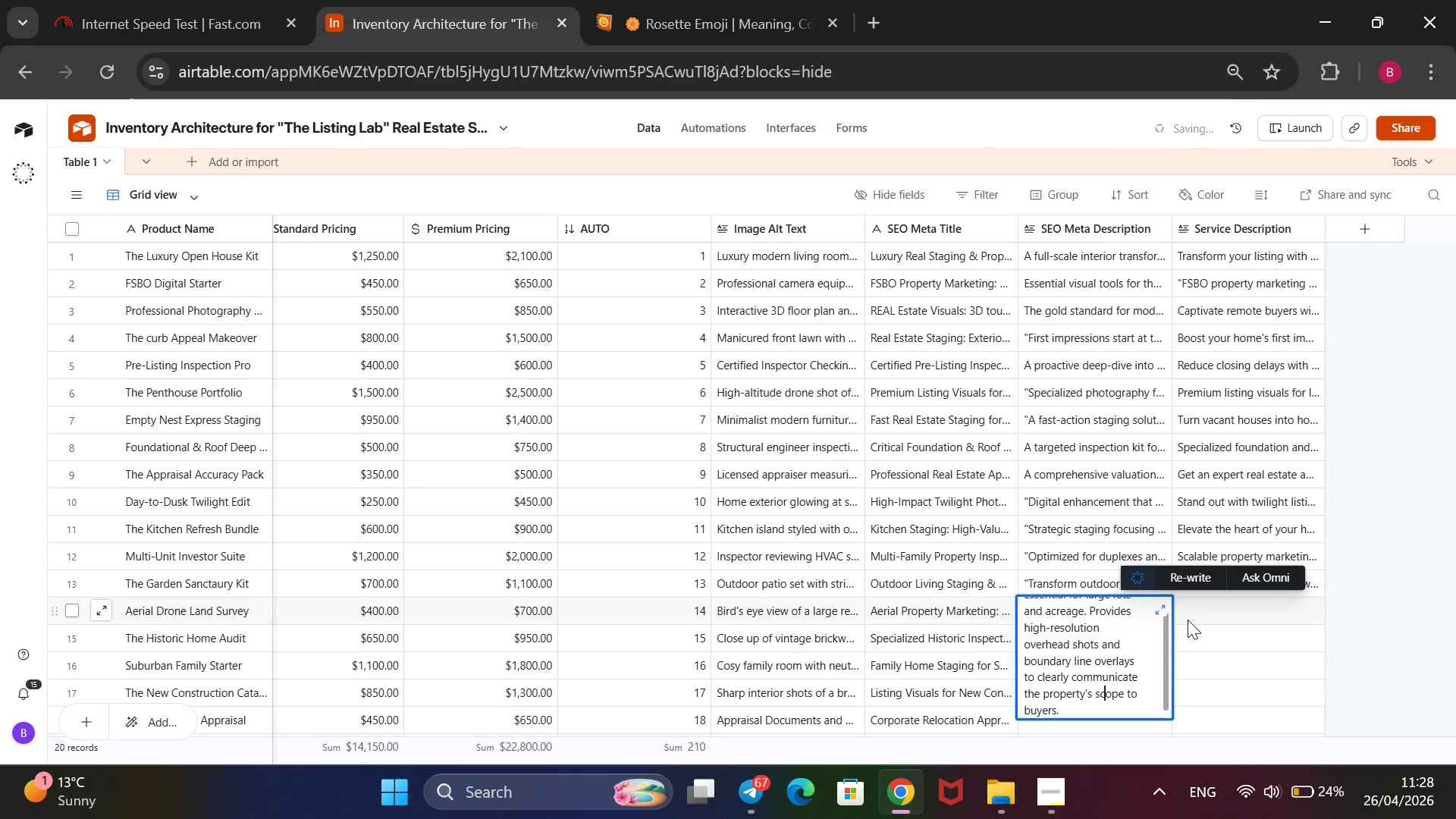 
left_click([1192, 616])
 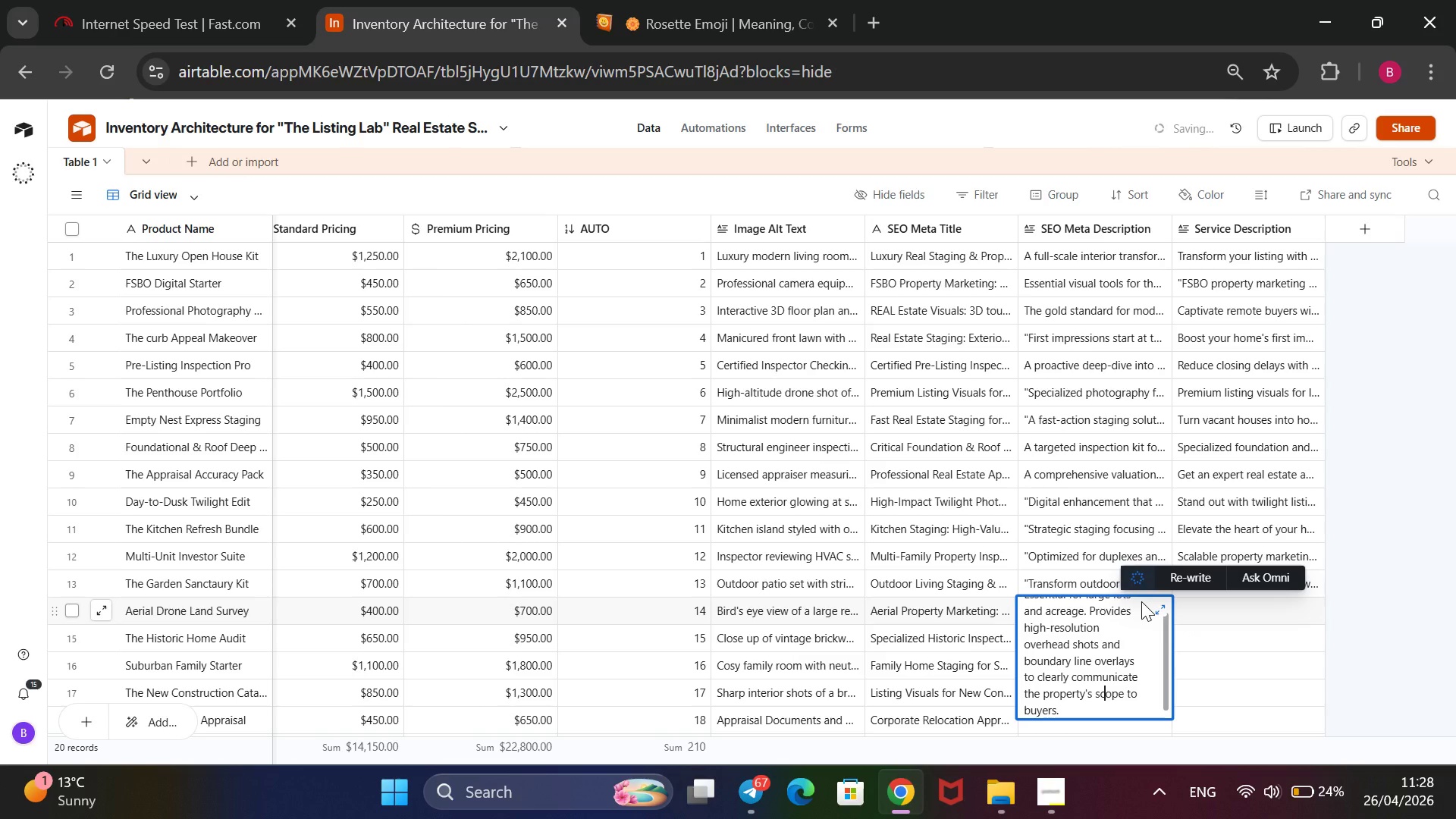 
key(CapsLock)
 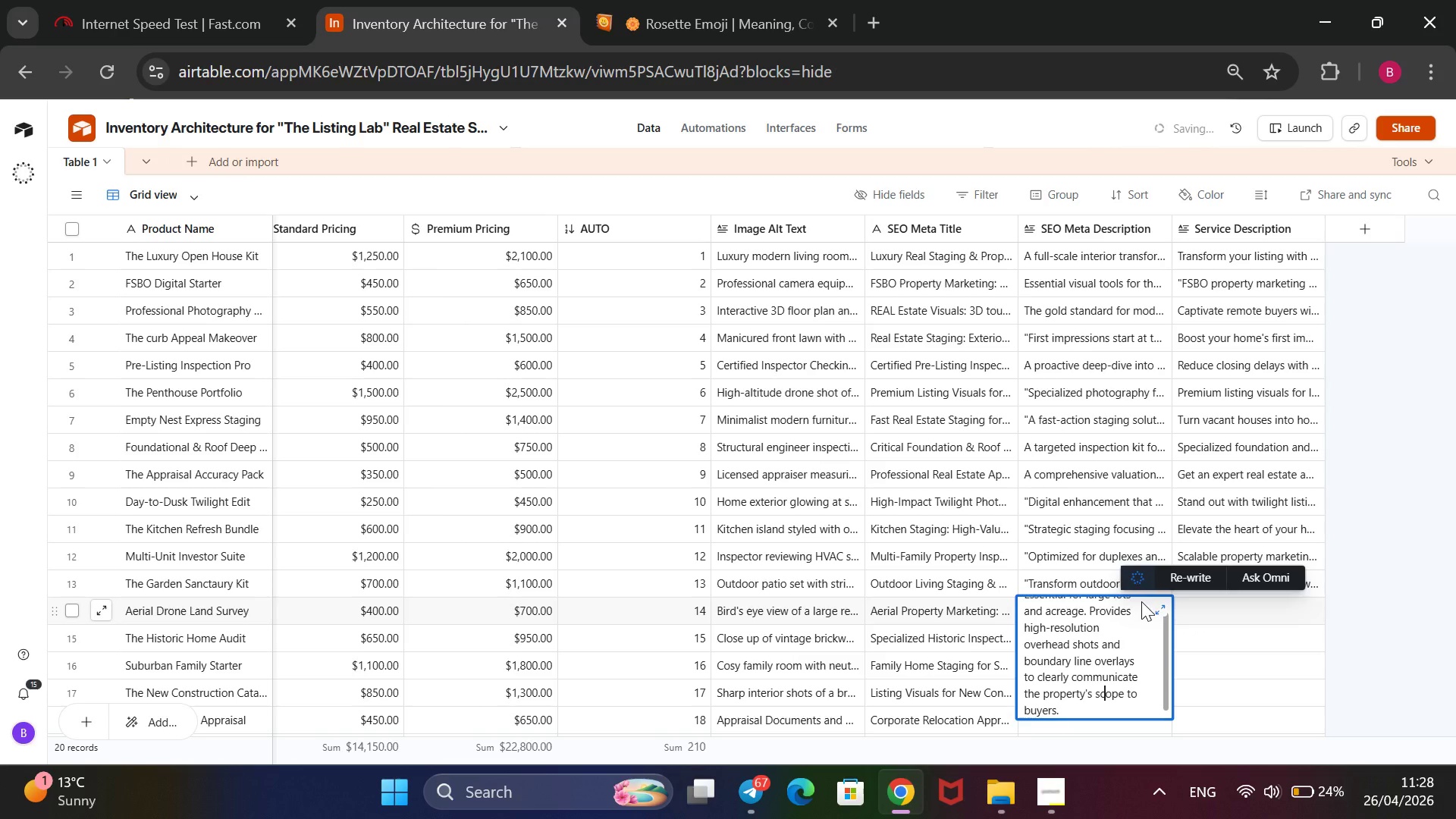 
wait(5.73)
 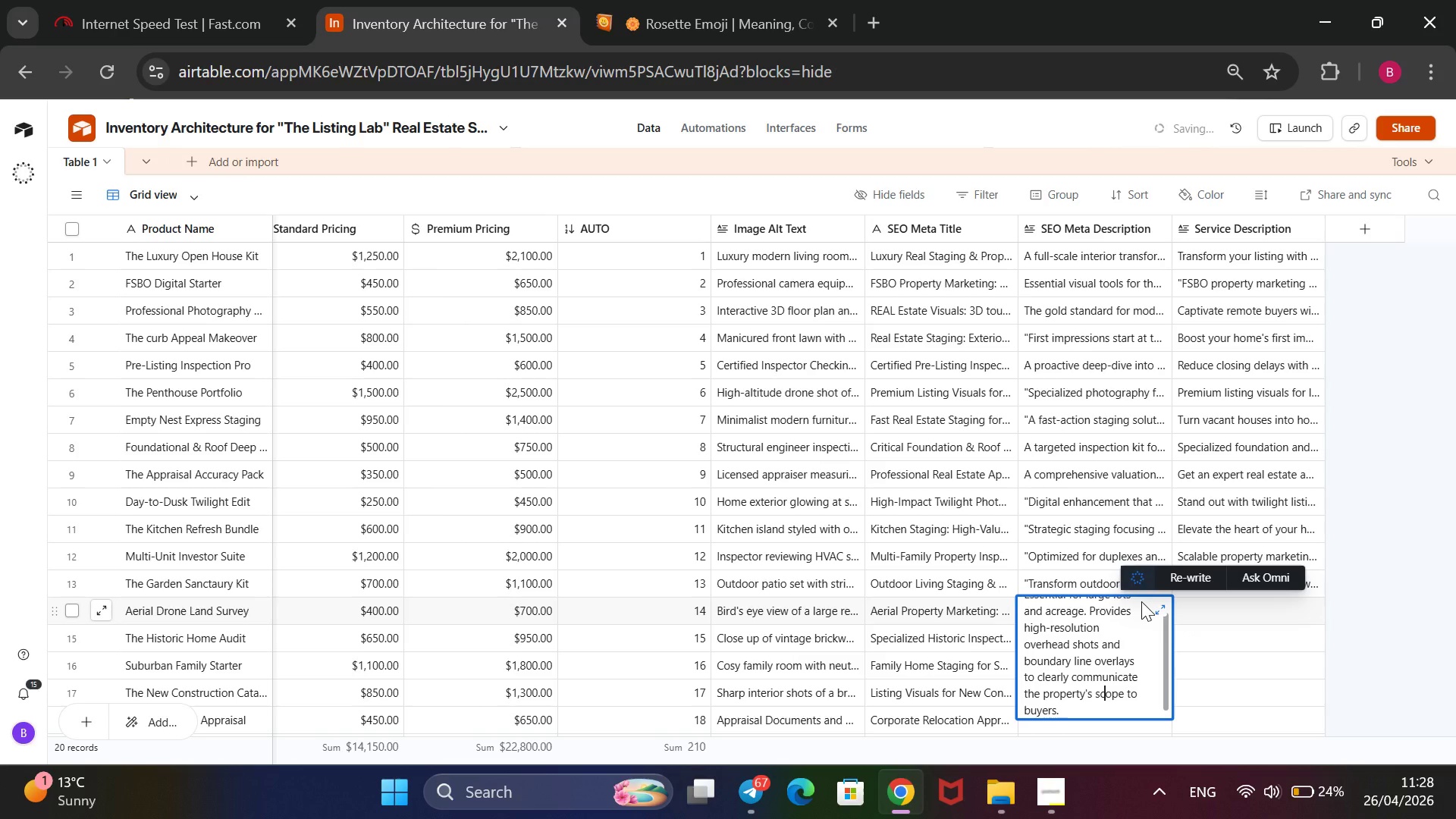 
type(Professional drone photography for land and c)
key(Backspace)
type(acreage. Clear proe)
key(Backspace)
type(perty marketing visuals that define boundaries and showcase the eniter)
key(Backspace)
key(Backspace)
type(re)
key(Backspace)
key(Backspace)
type(ire site.)
 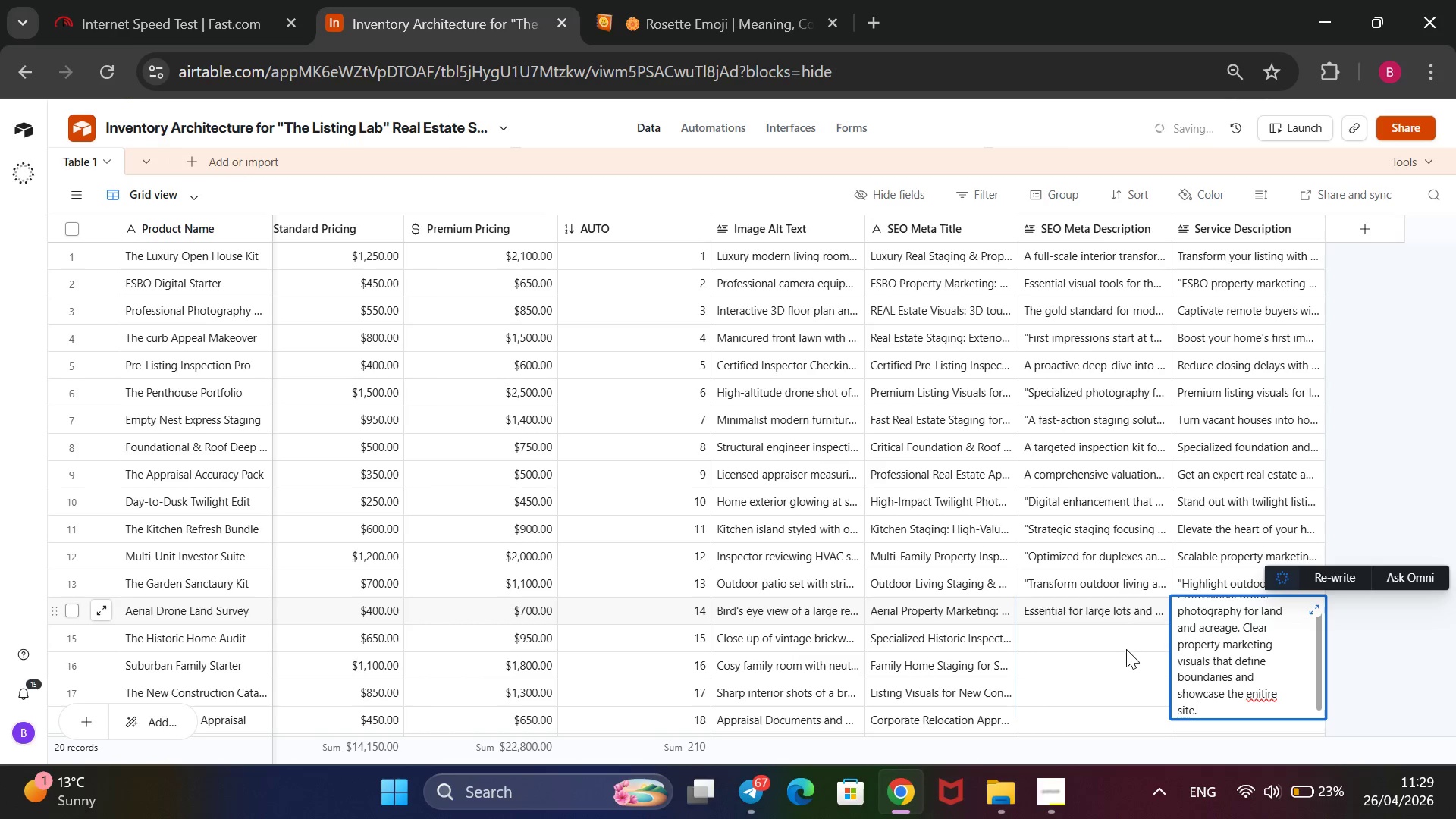 
left_click([1128, 637])
 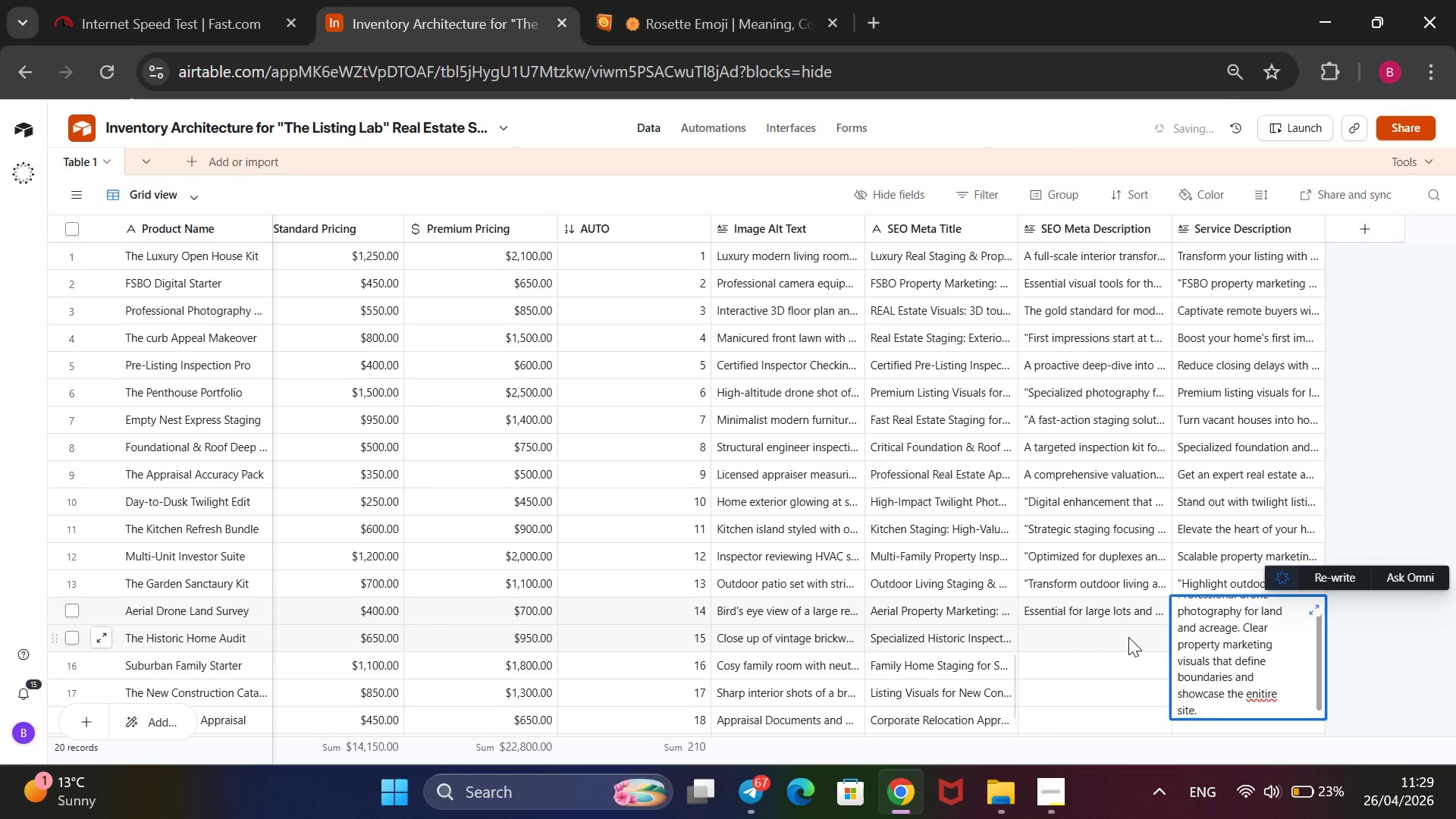 
wait(6.55)
 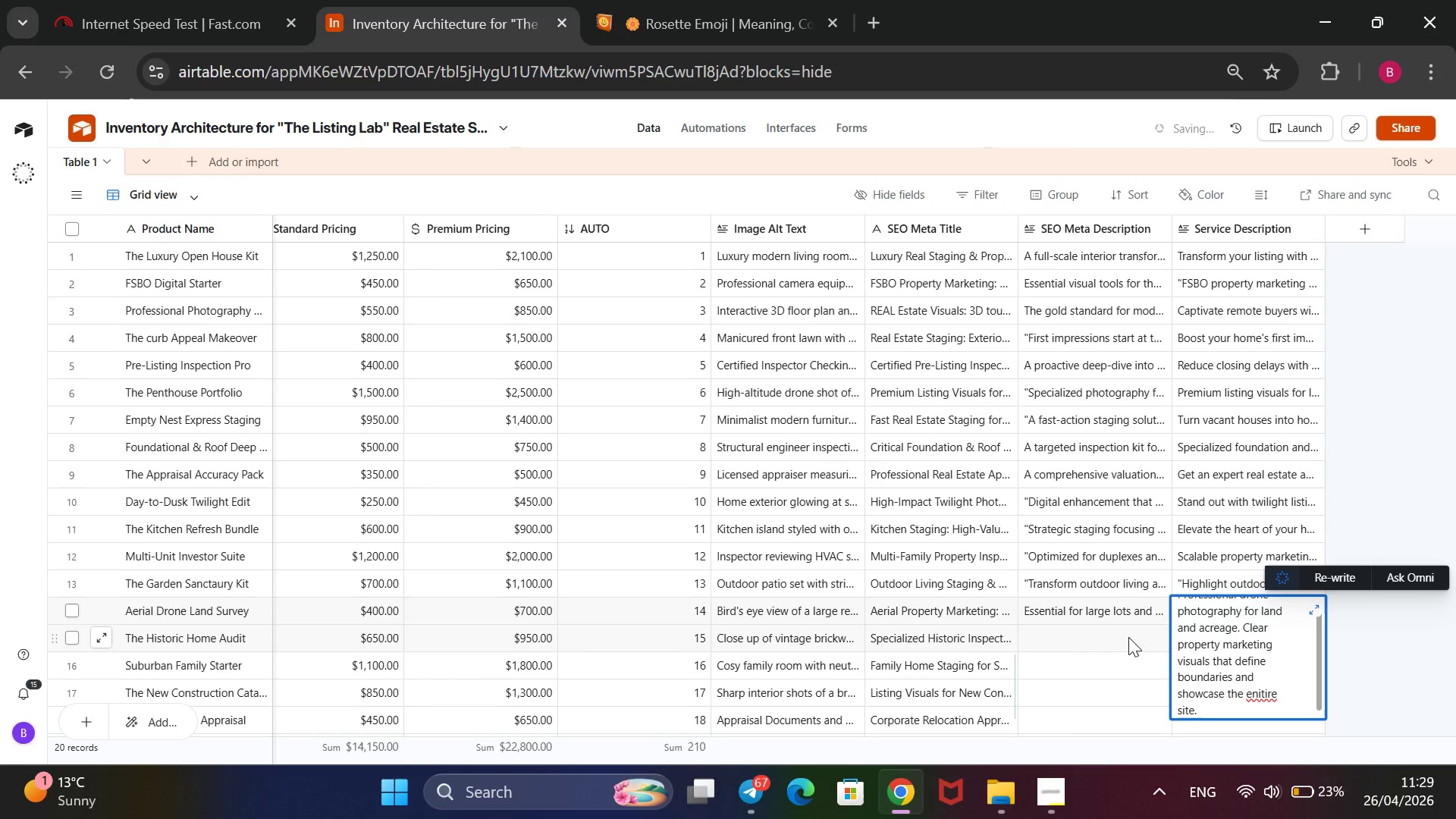 
type(Asen)
 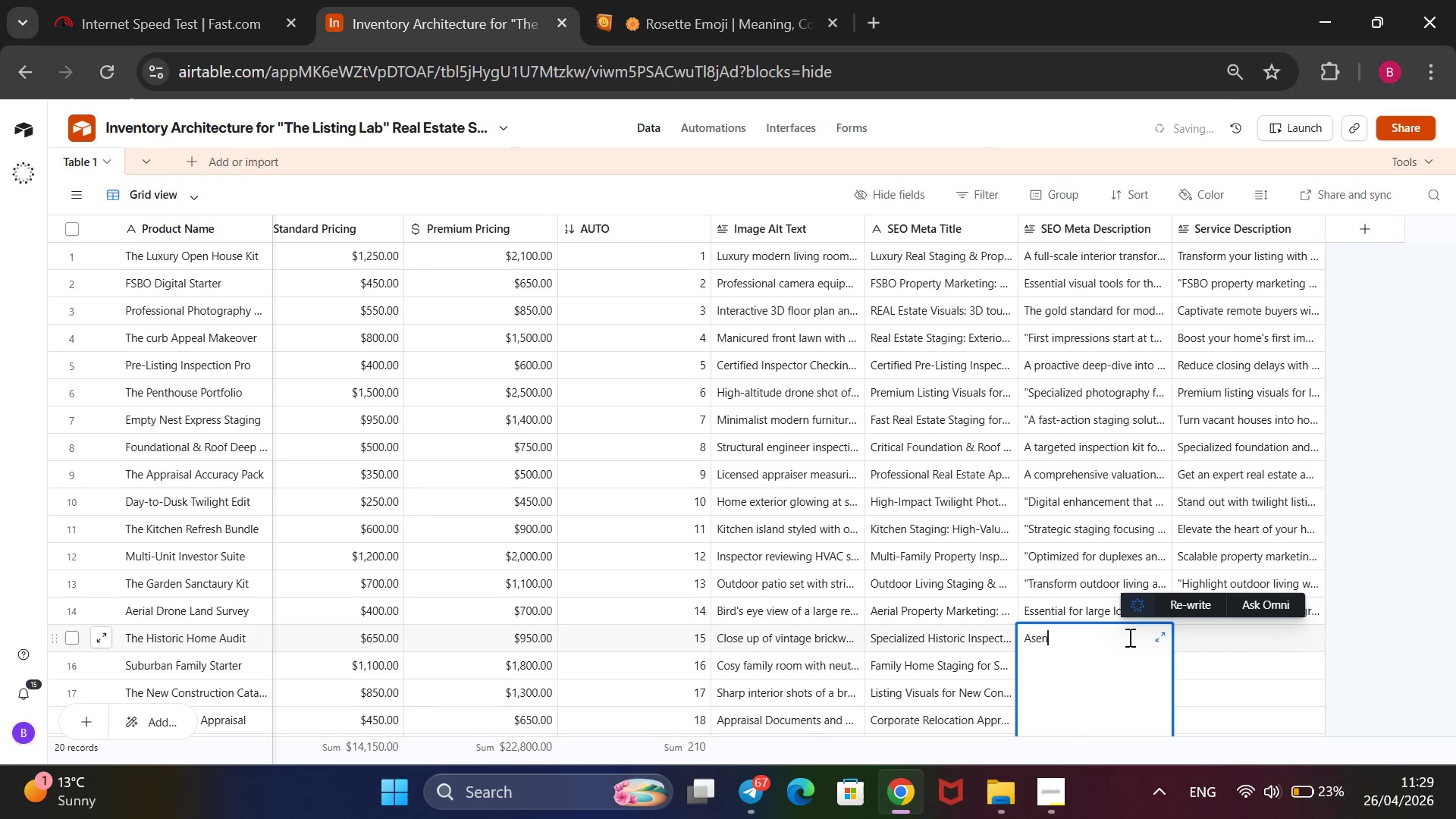 
key(ArrowLeft)
 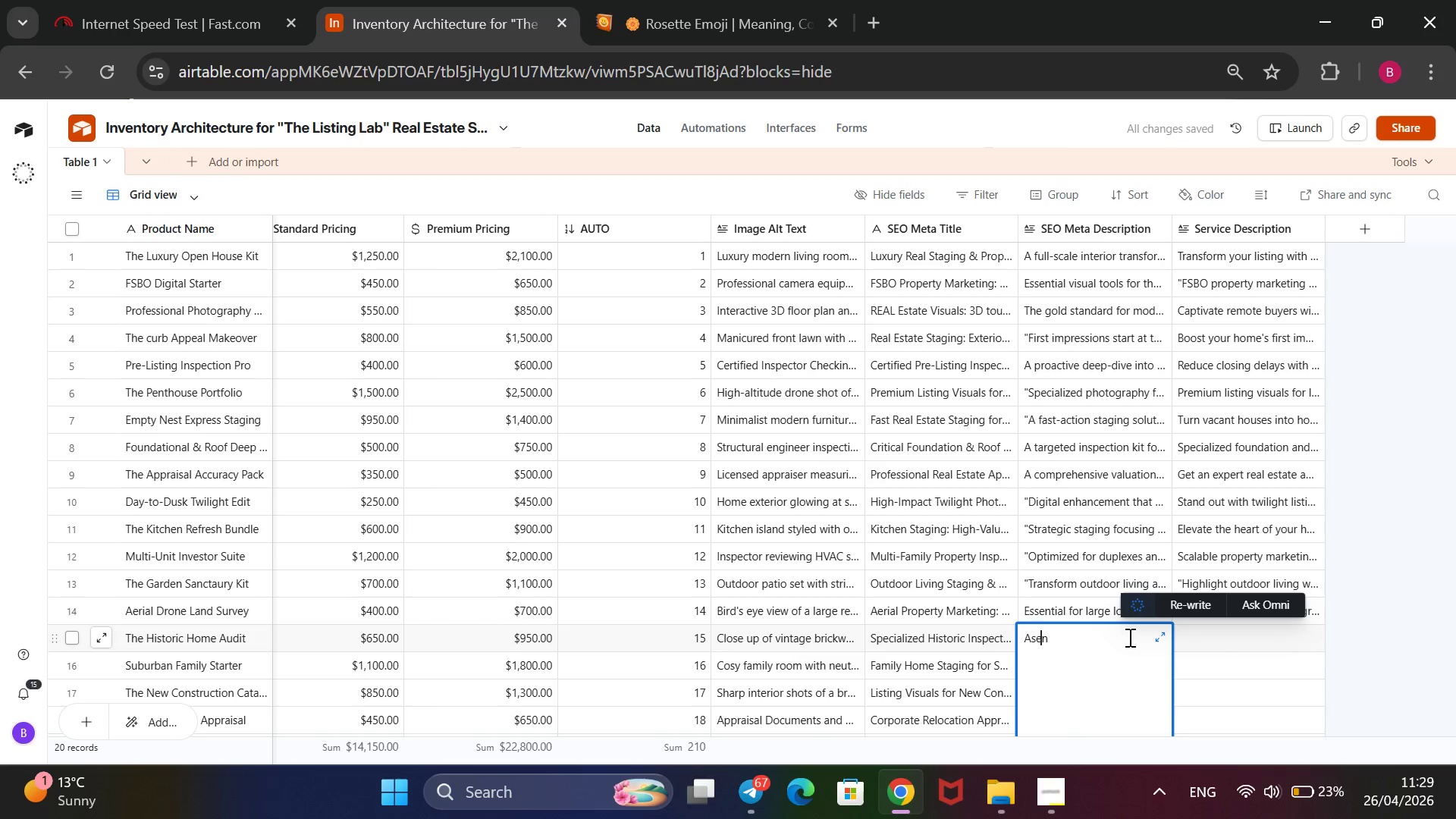 
key(ArrowLeft)
 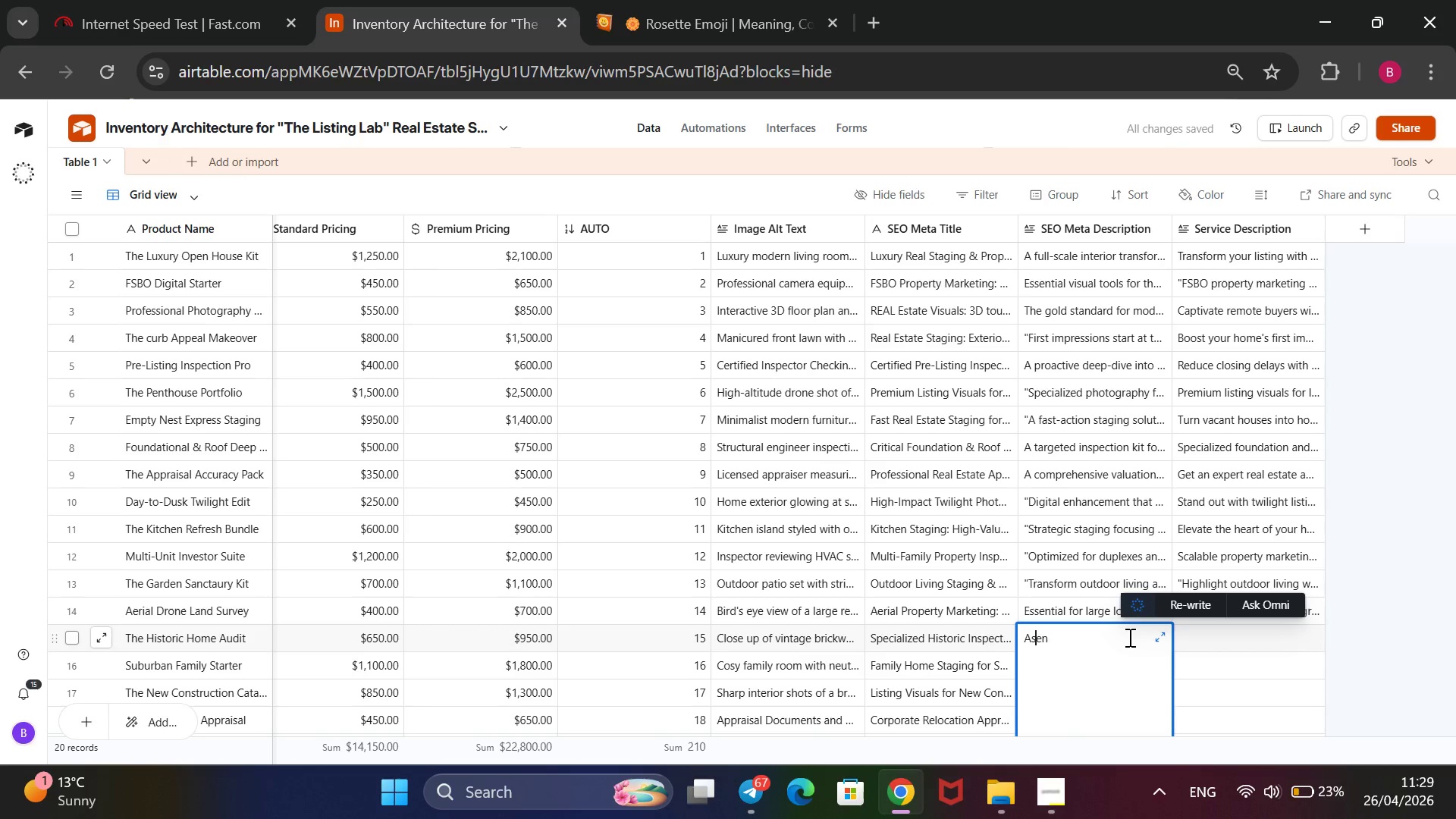 
key(ArrowLeft)
 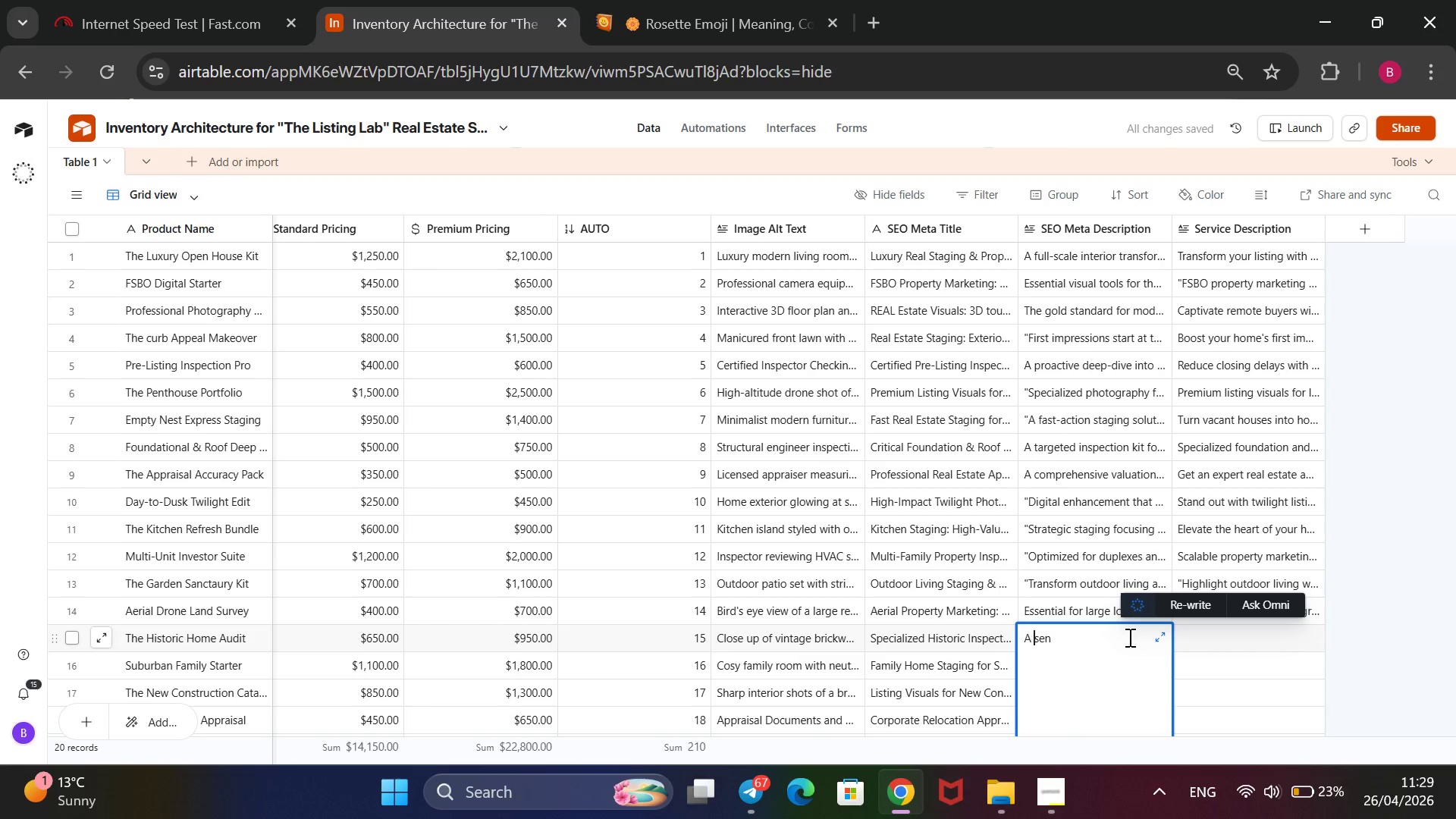 
key(Space)
 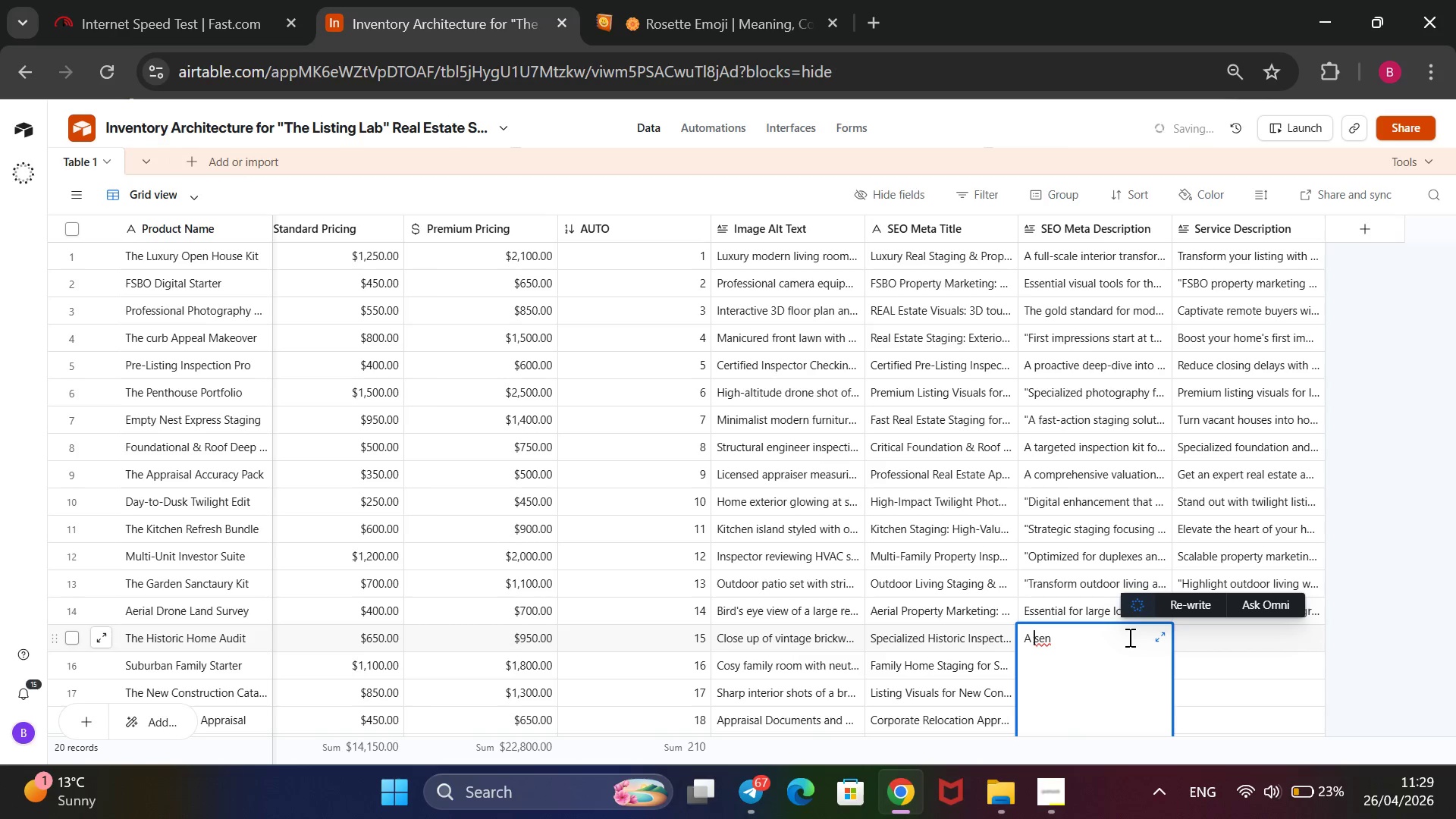 
key(ArrowRight)
 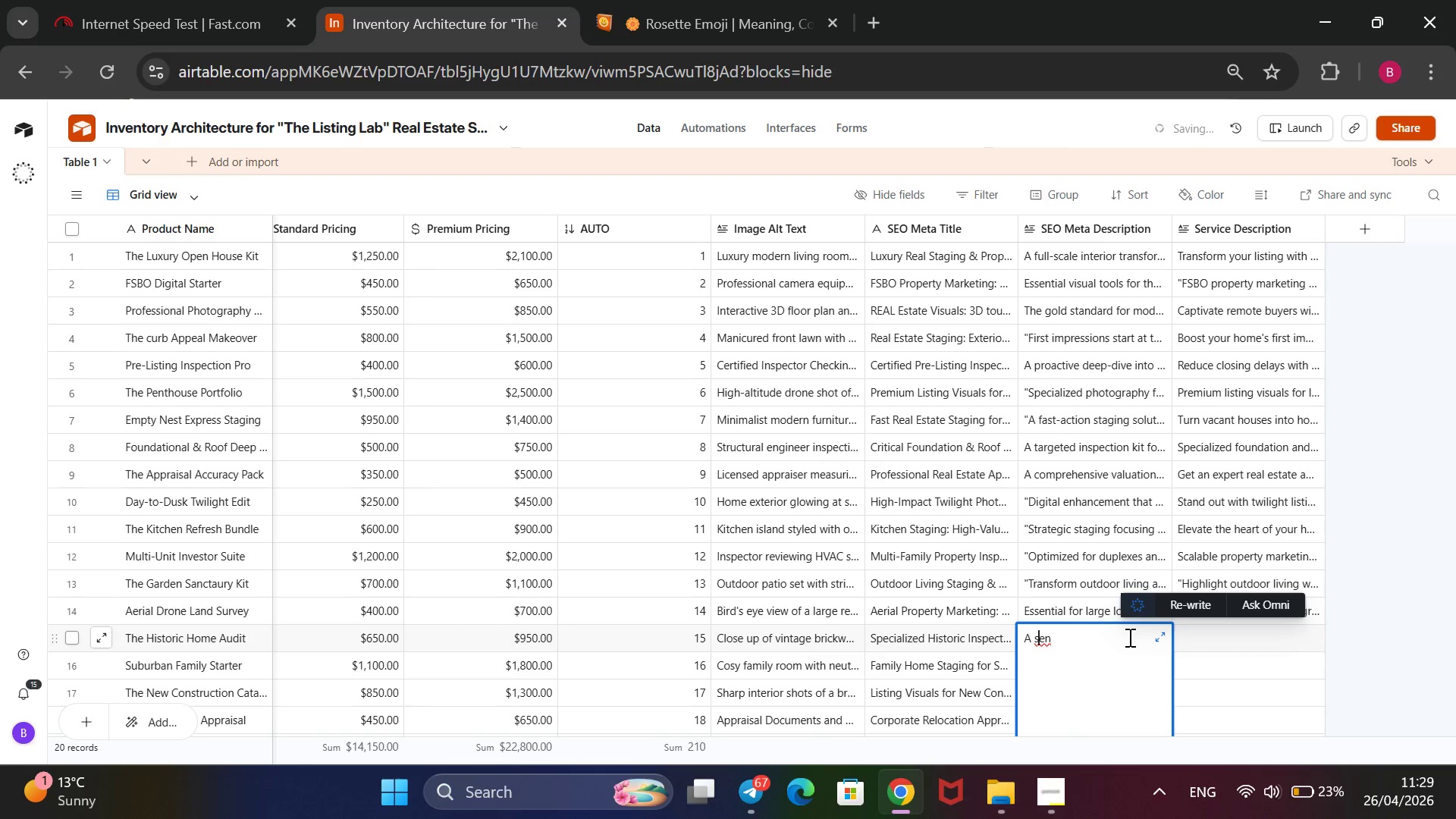 
key(ArrowRight)
 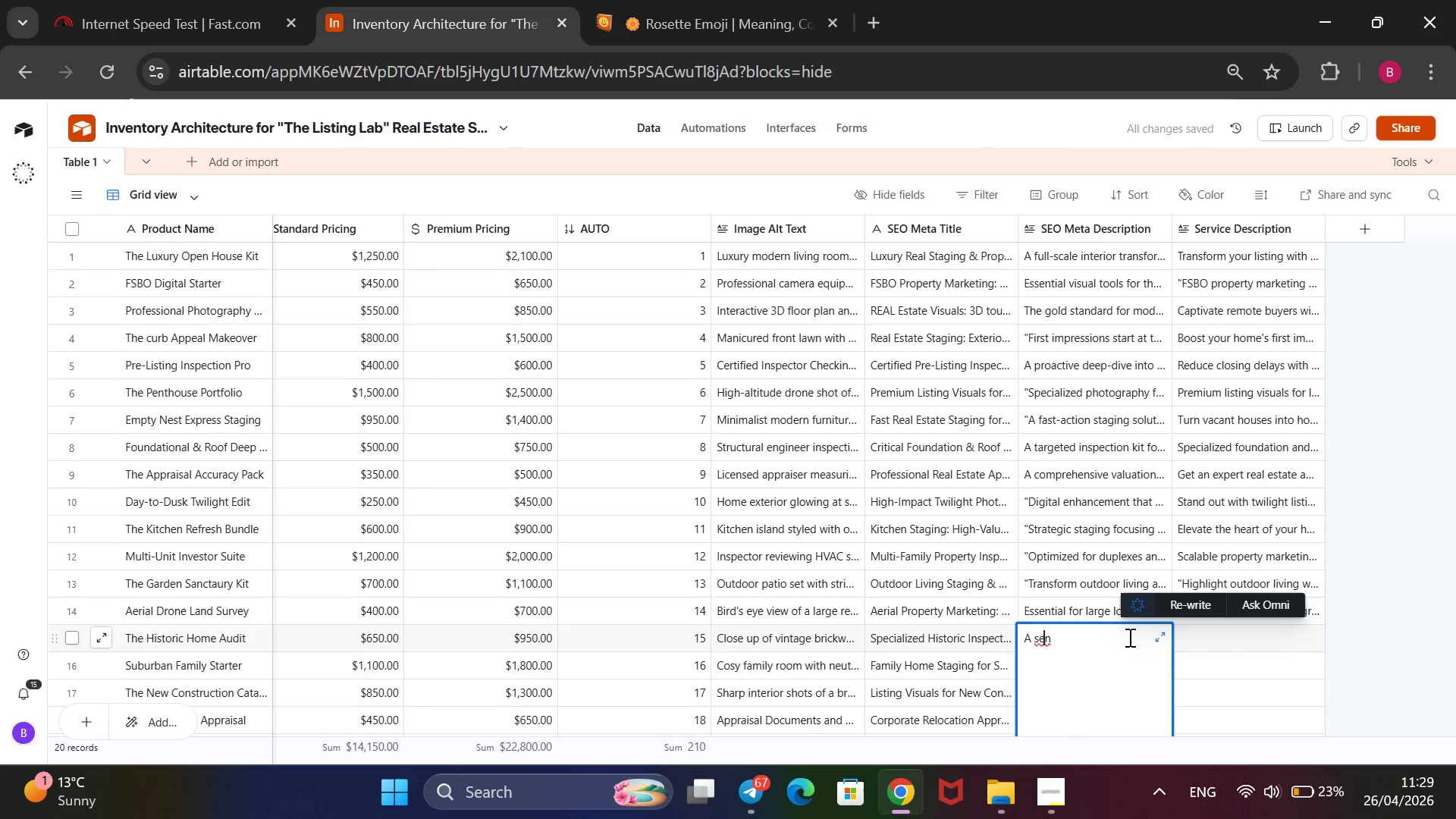 
key(ArrowRight)
 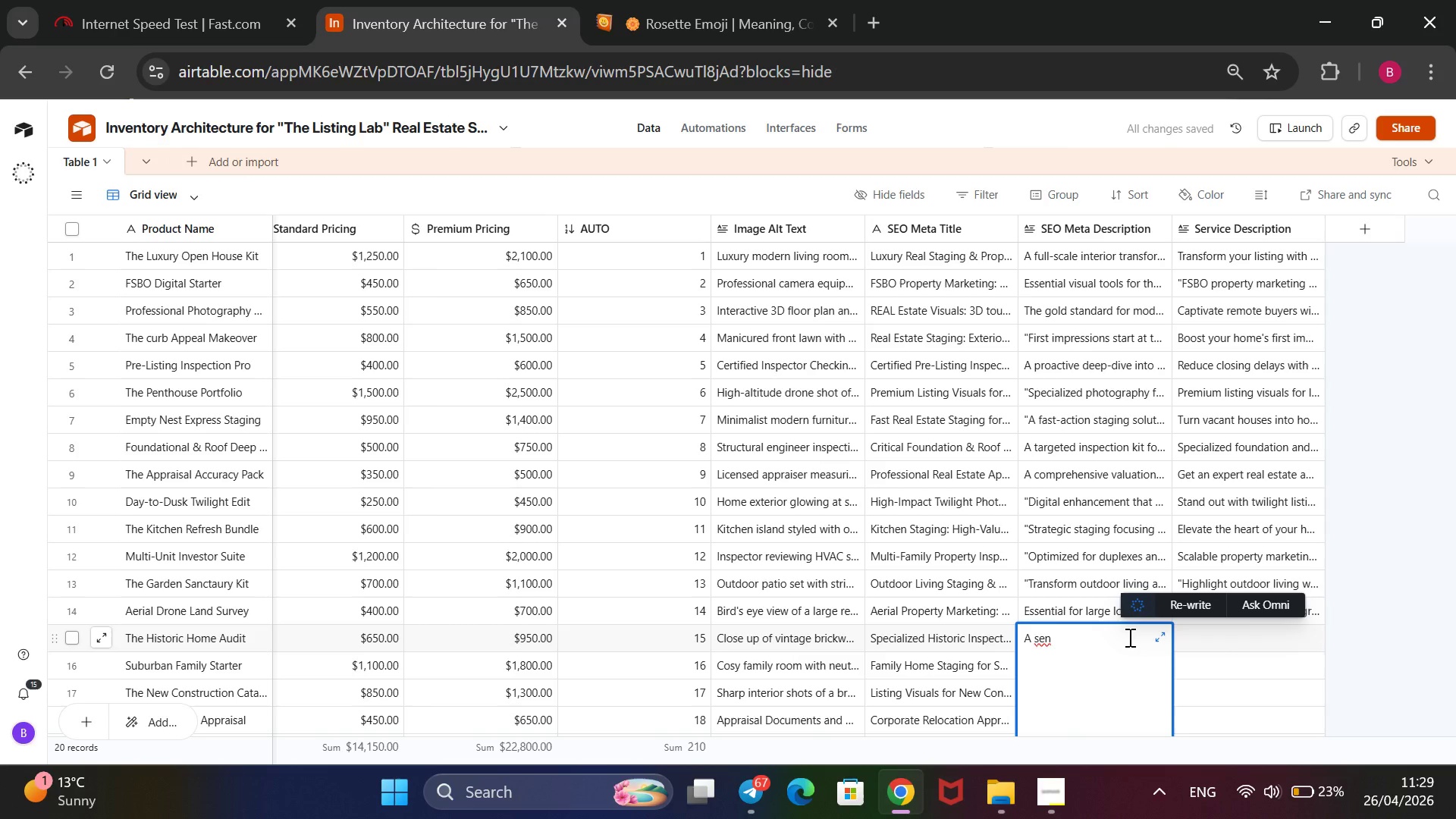 
type(sitive inspection serive for heritahe)
 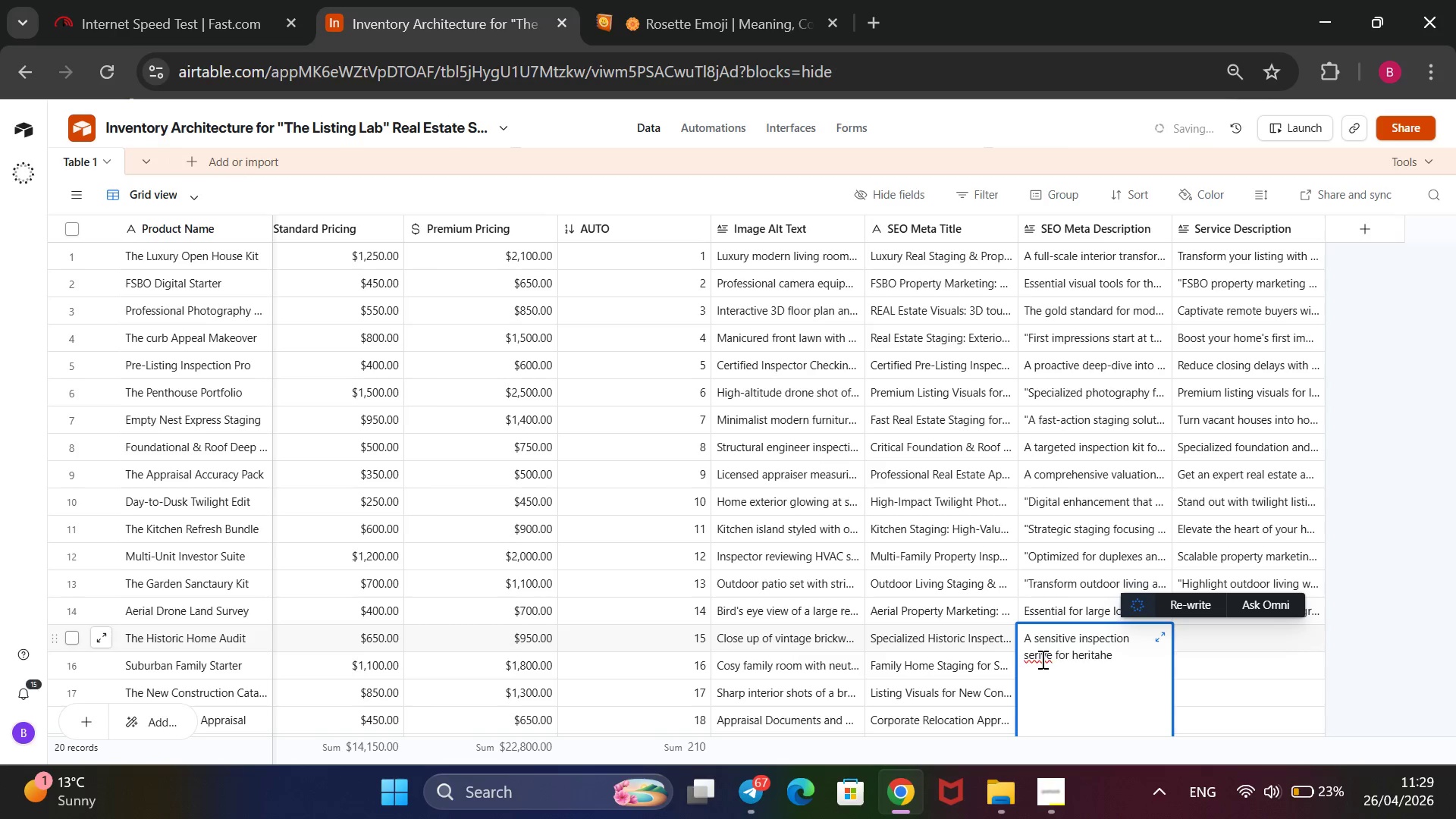 
left_click([1041, 657])
 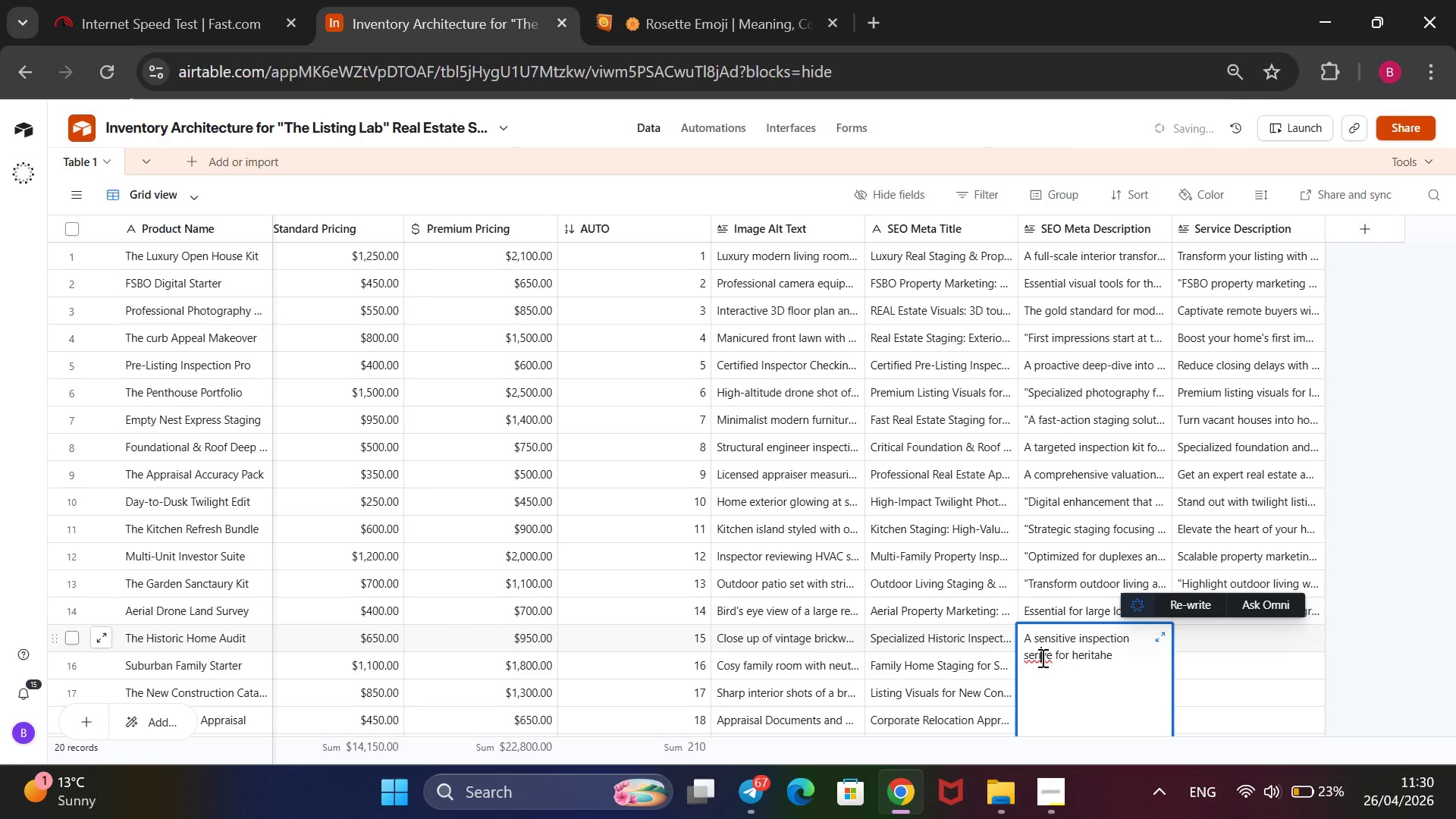 
key(Backspace)
 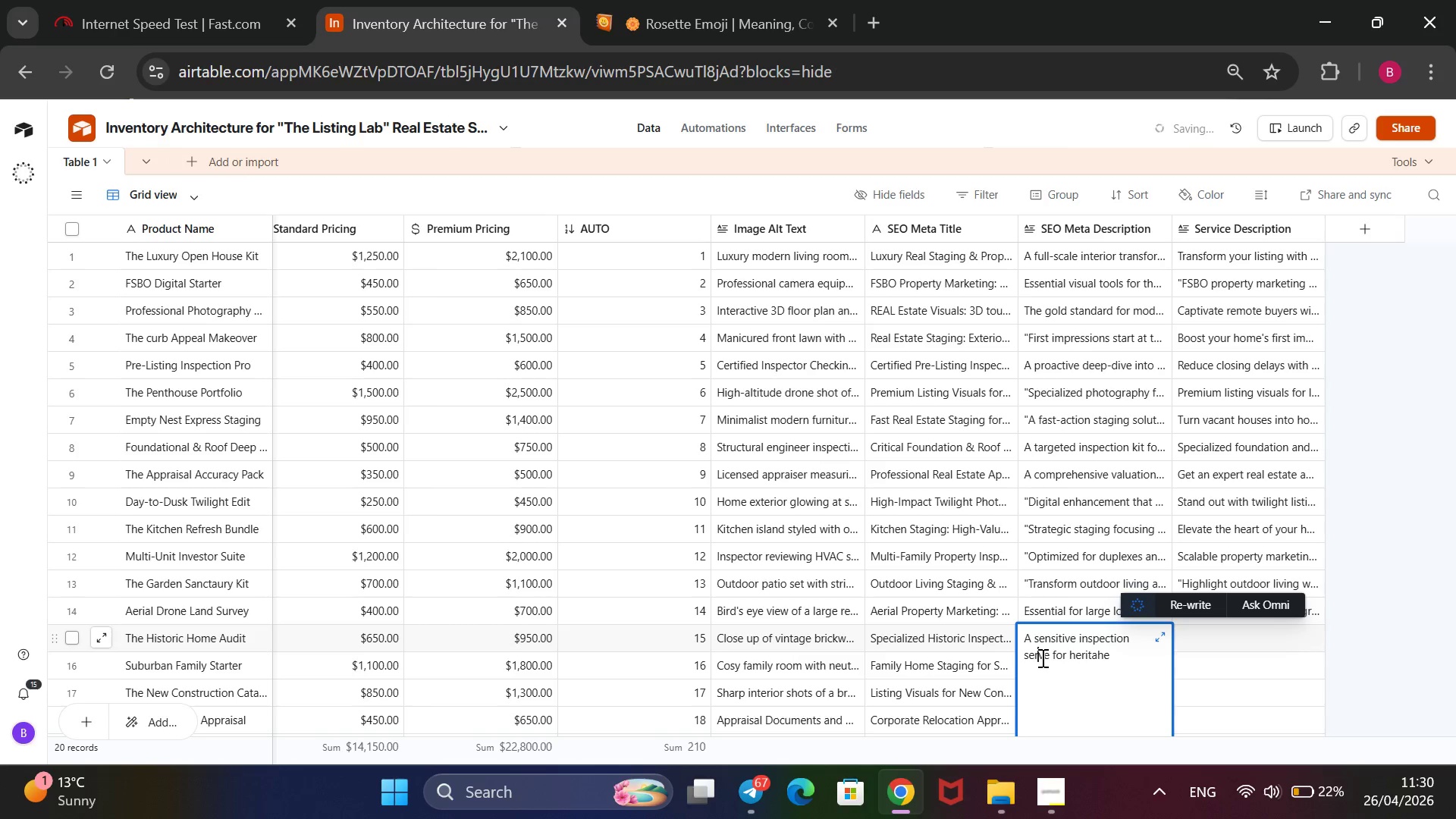 
key(ArrowRight)
 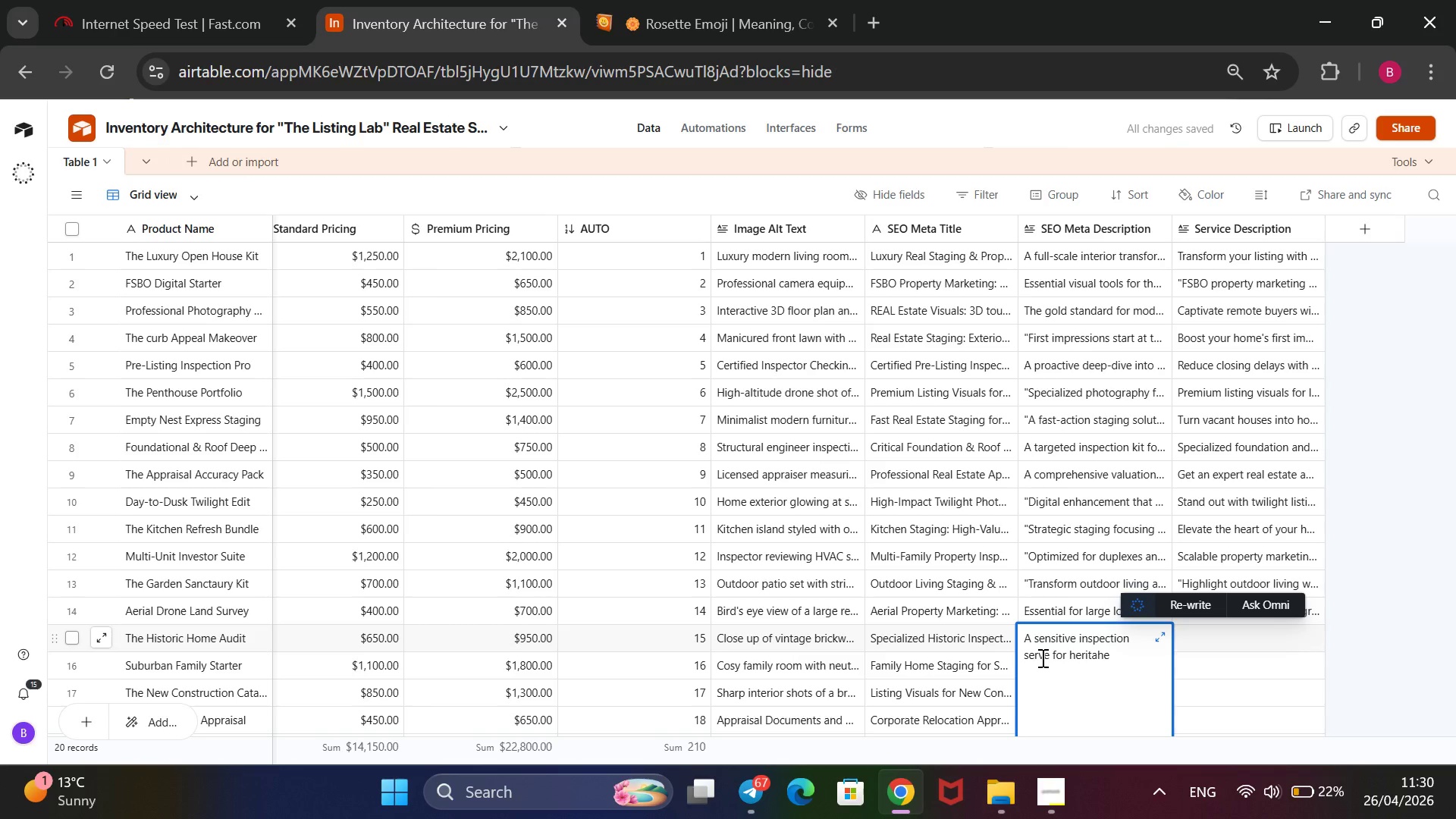 
key(I)
 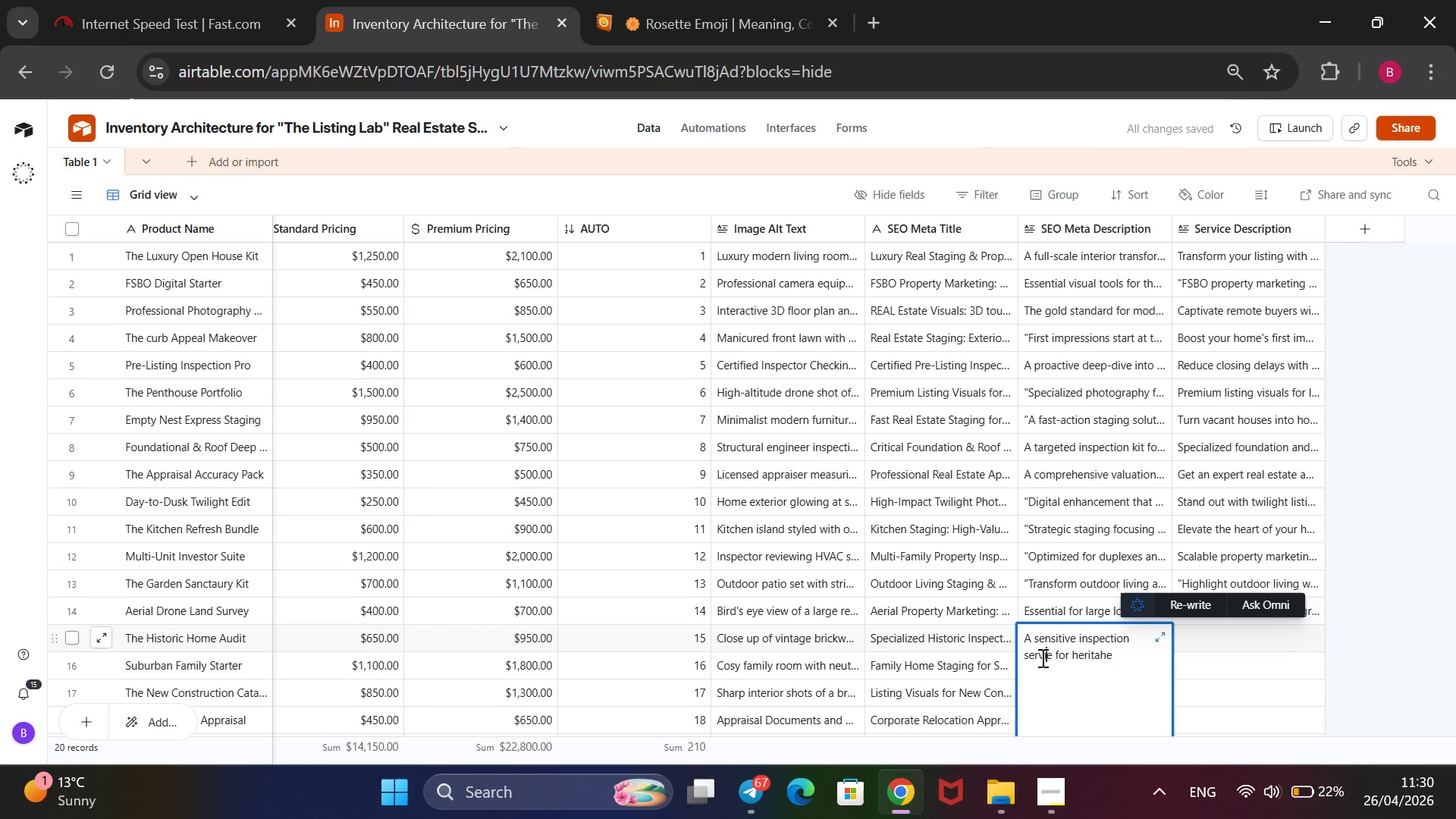 
wait(7.09)
 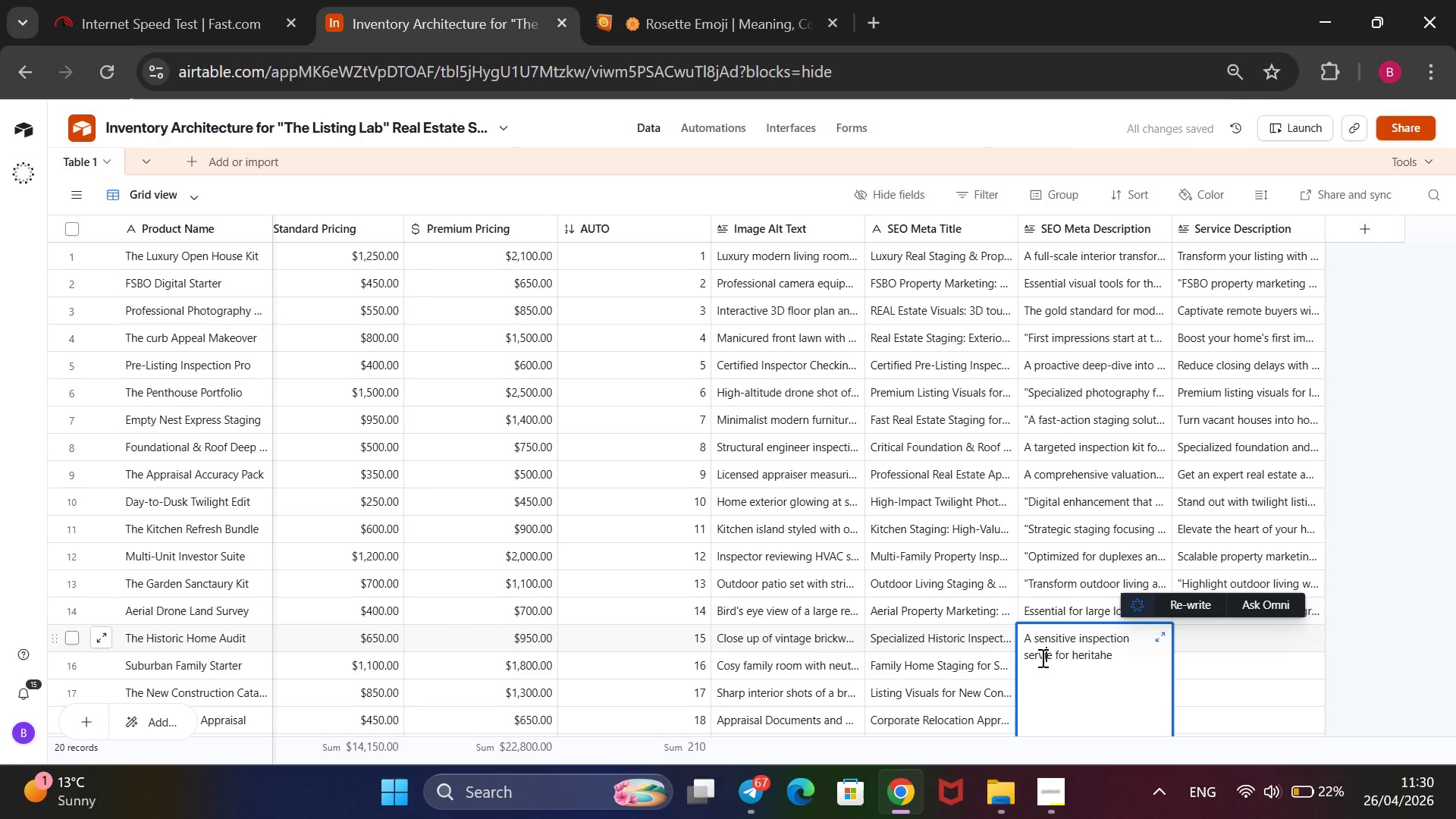 
key(C)
 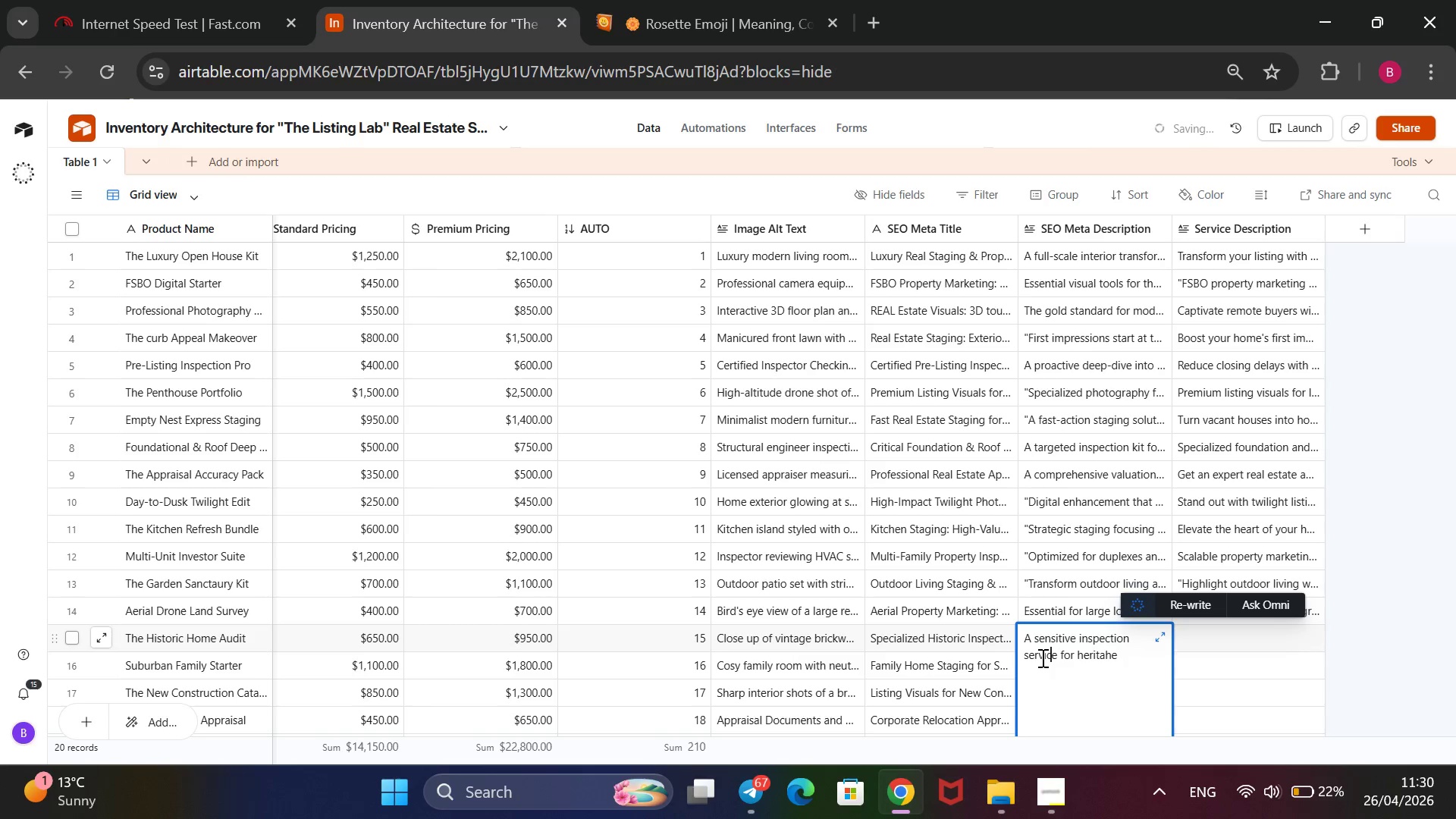 
key(ArrowRight)
 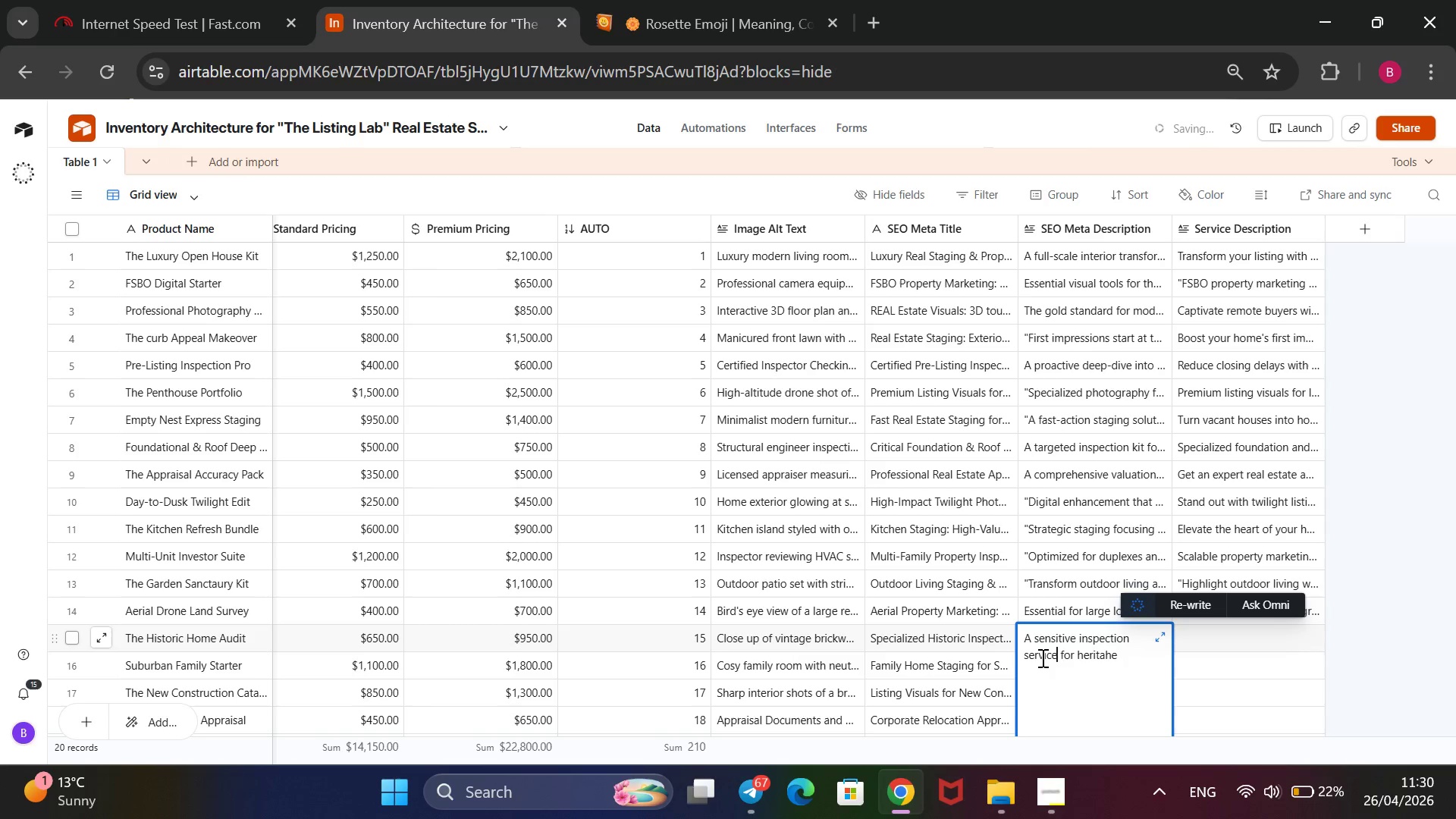 
key(ArrowRight)
 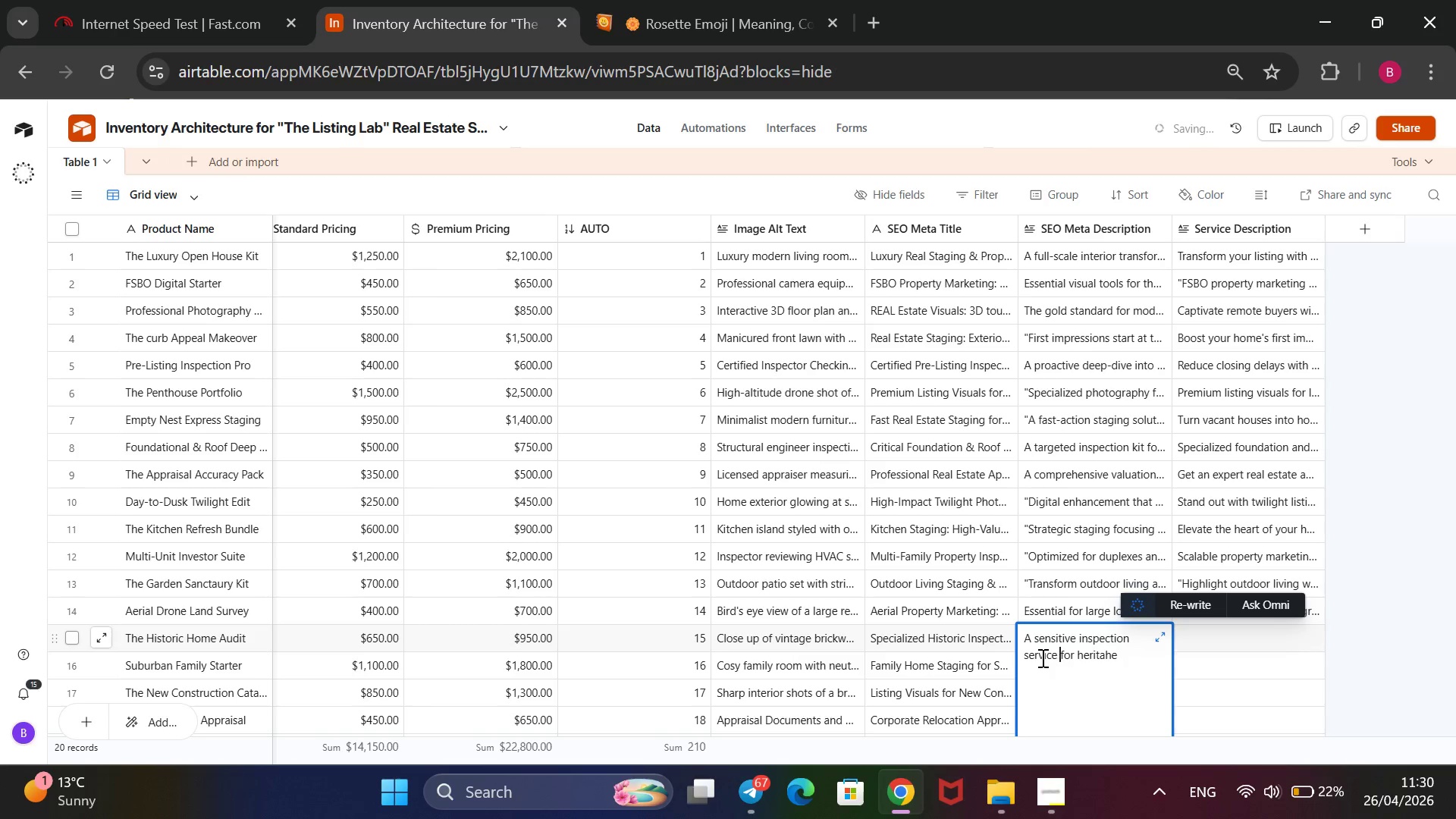 
key(ArrowRight)
 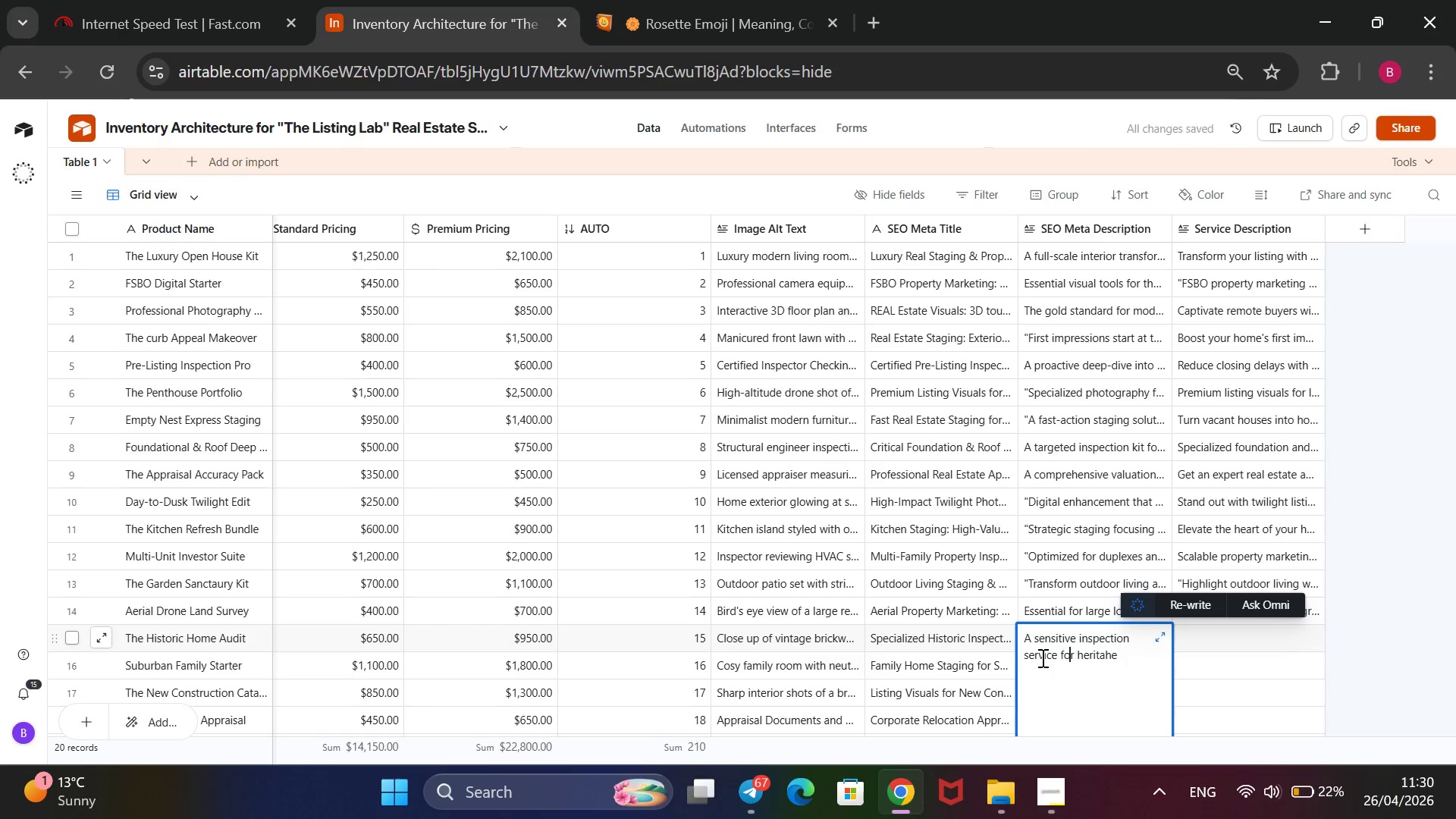 
key(ArrowRight)
 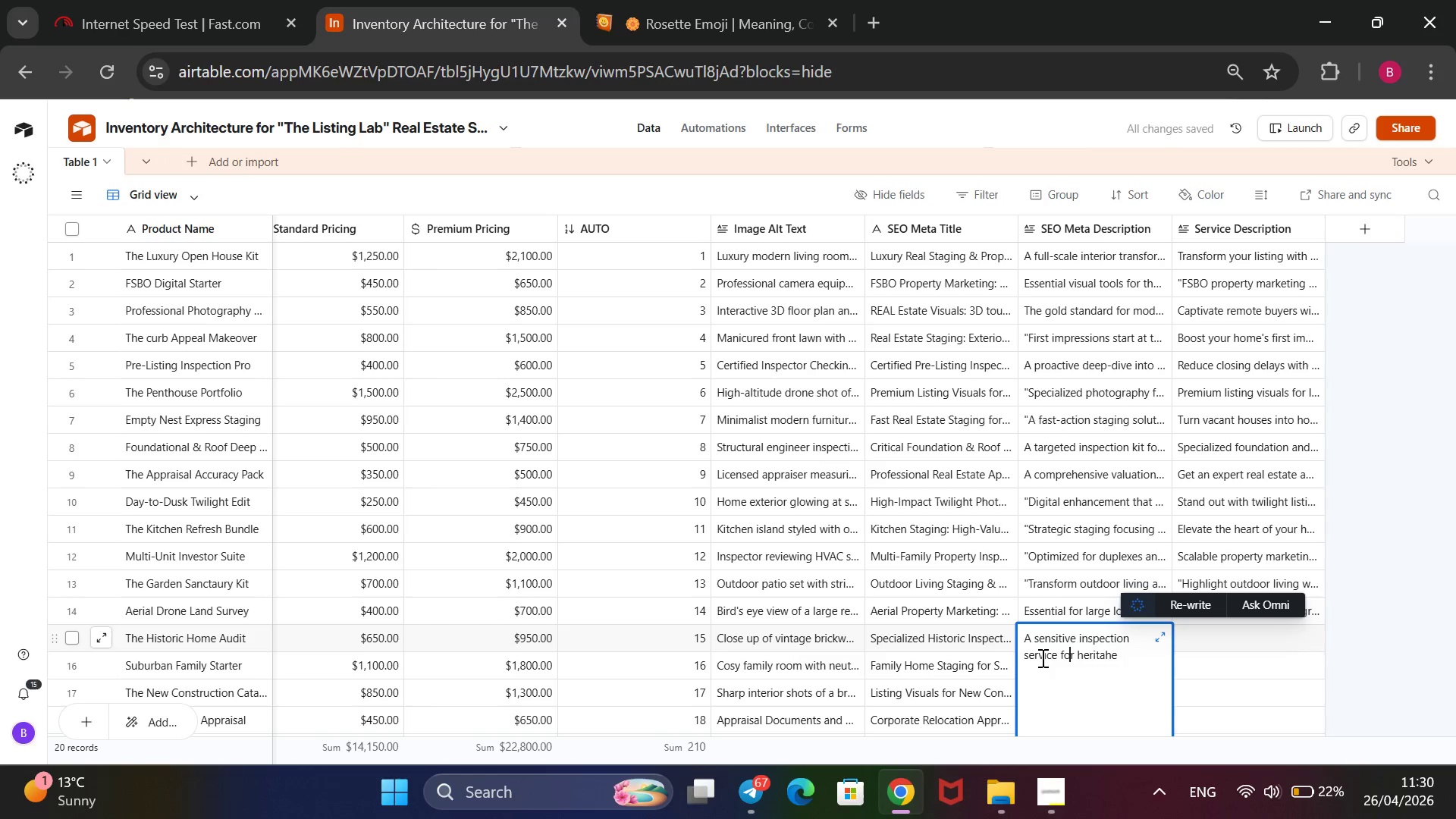 
key(ArrowRight)
 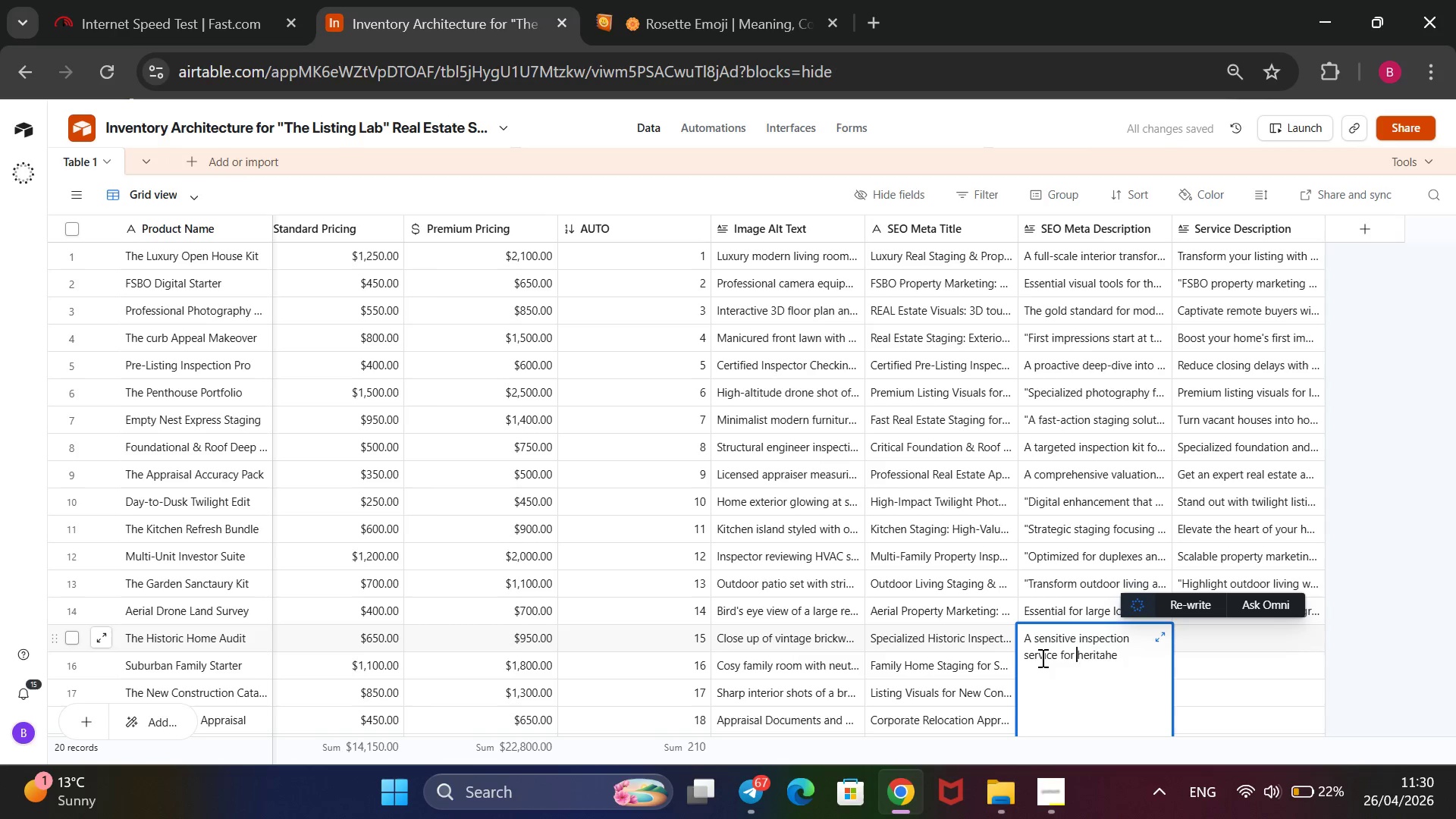 
key(ArrowRight)
 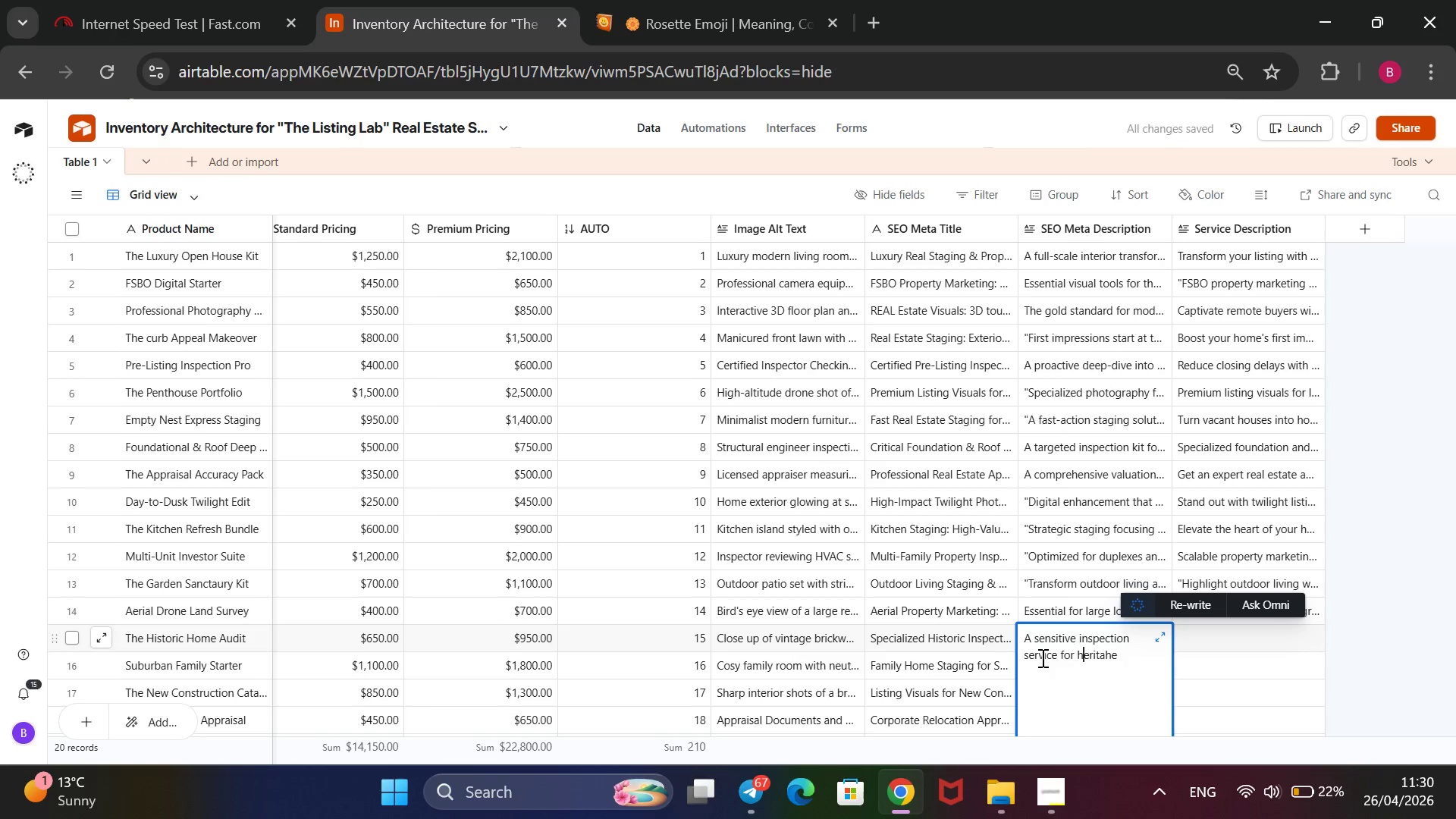 
key(ArrowRight)
 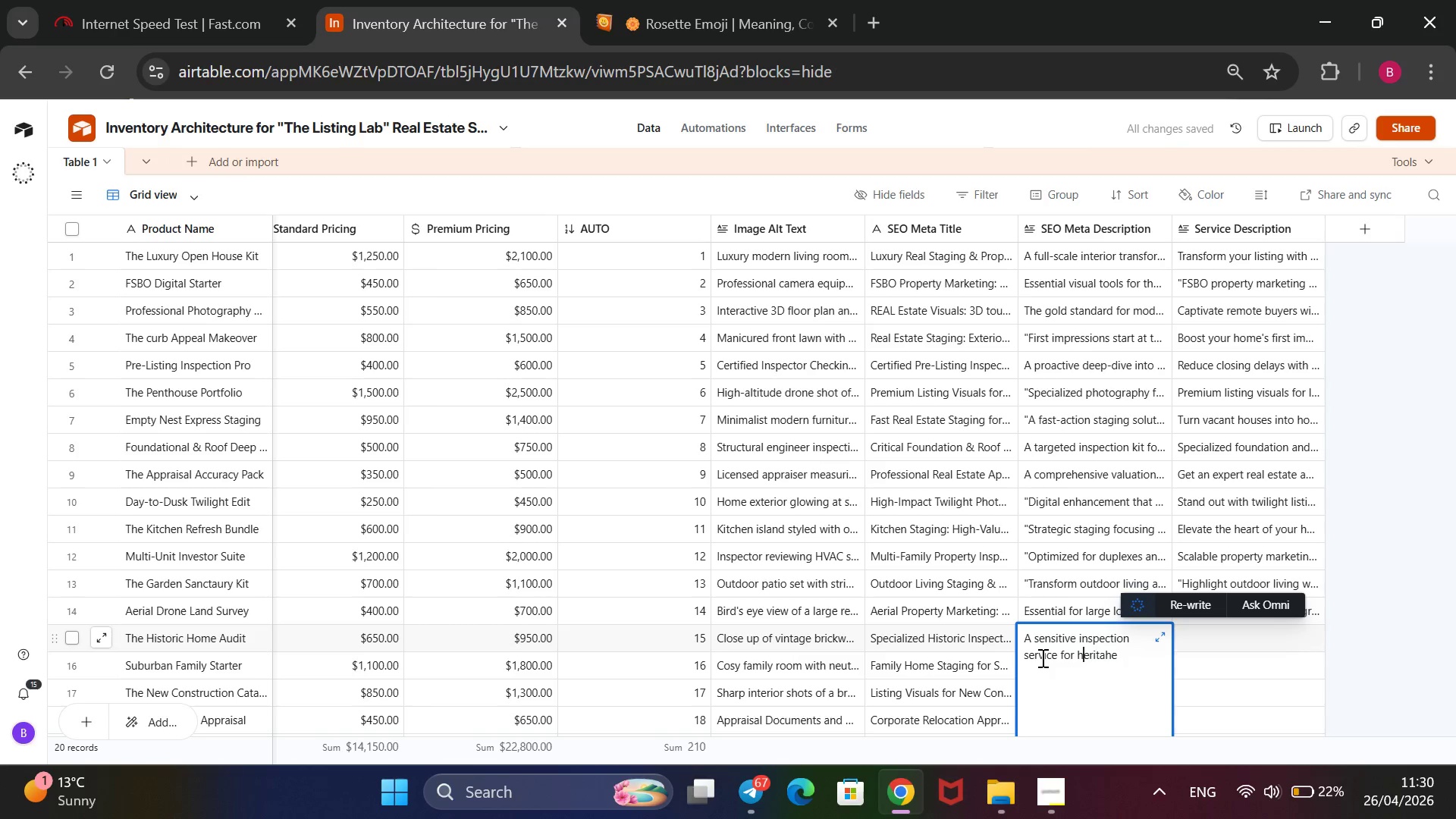 
key(ArrowRight)
 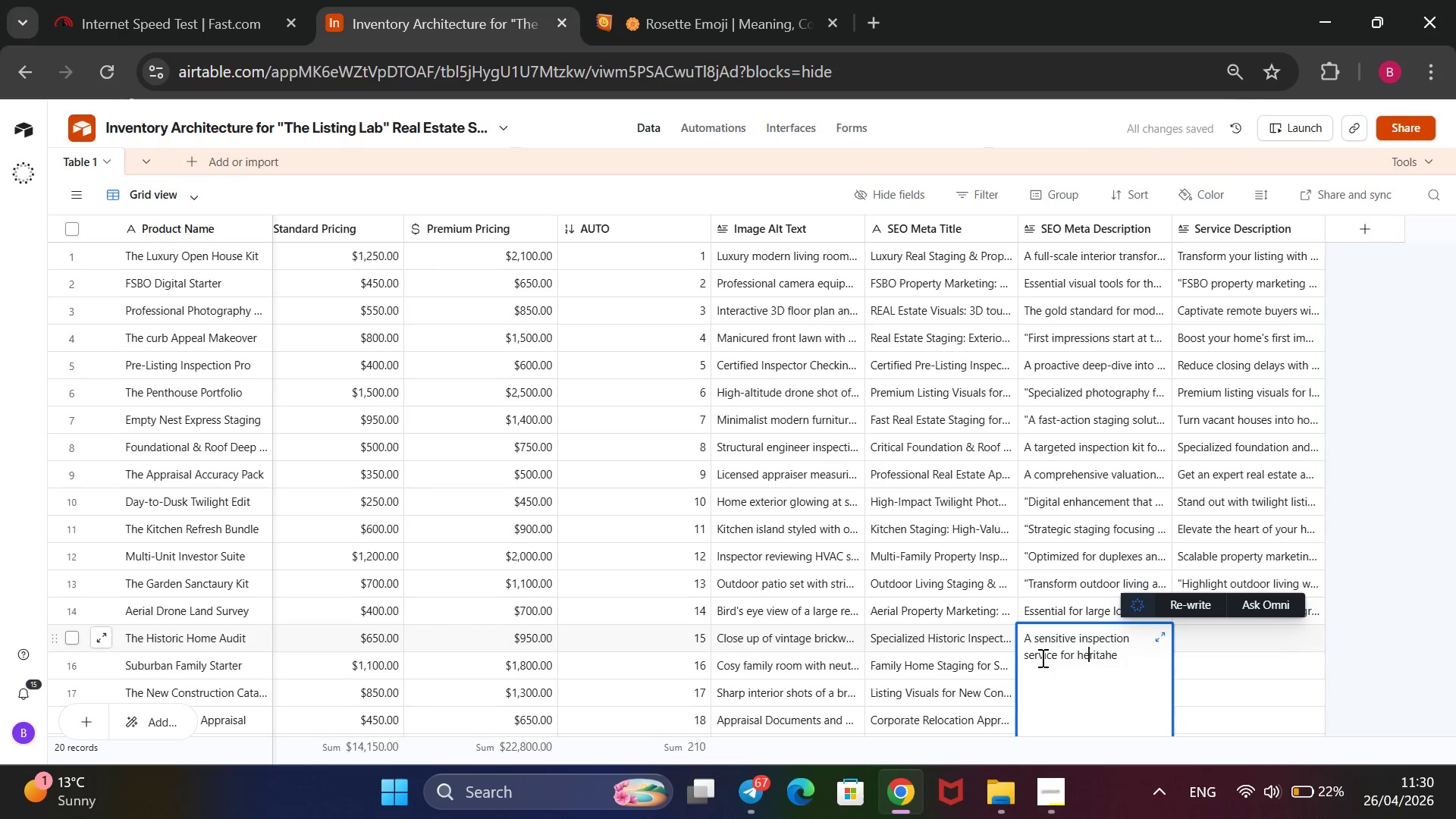 
key(ArrowRight)
 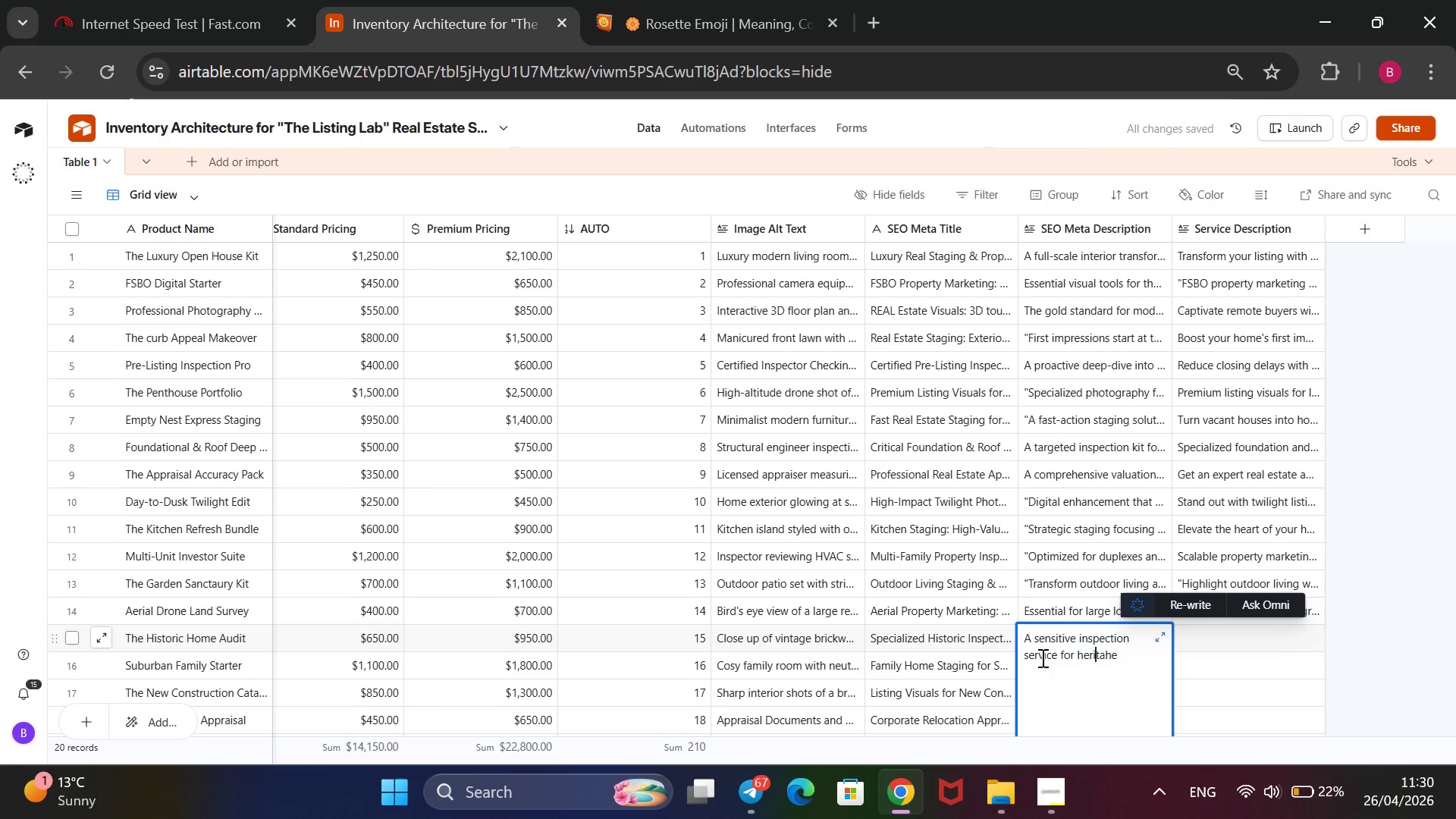 
key(ArrowRight)
 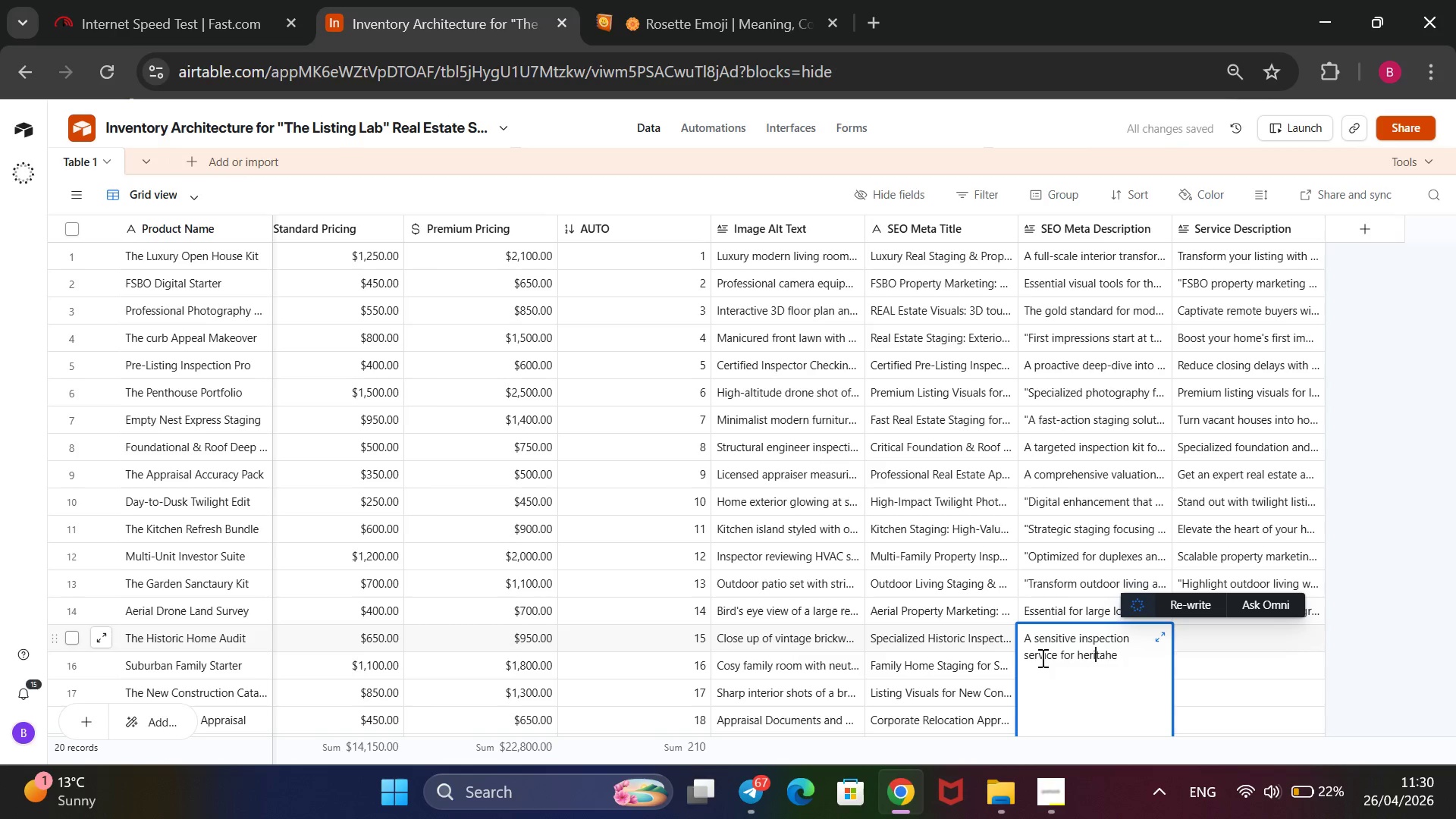 
key(ArrowRight)
 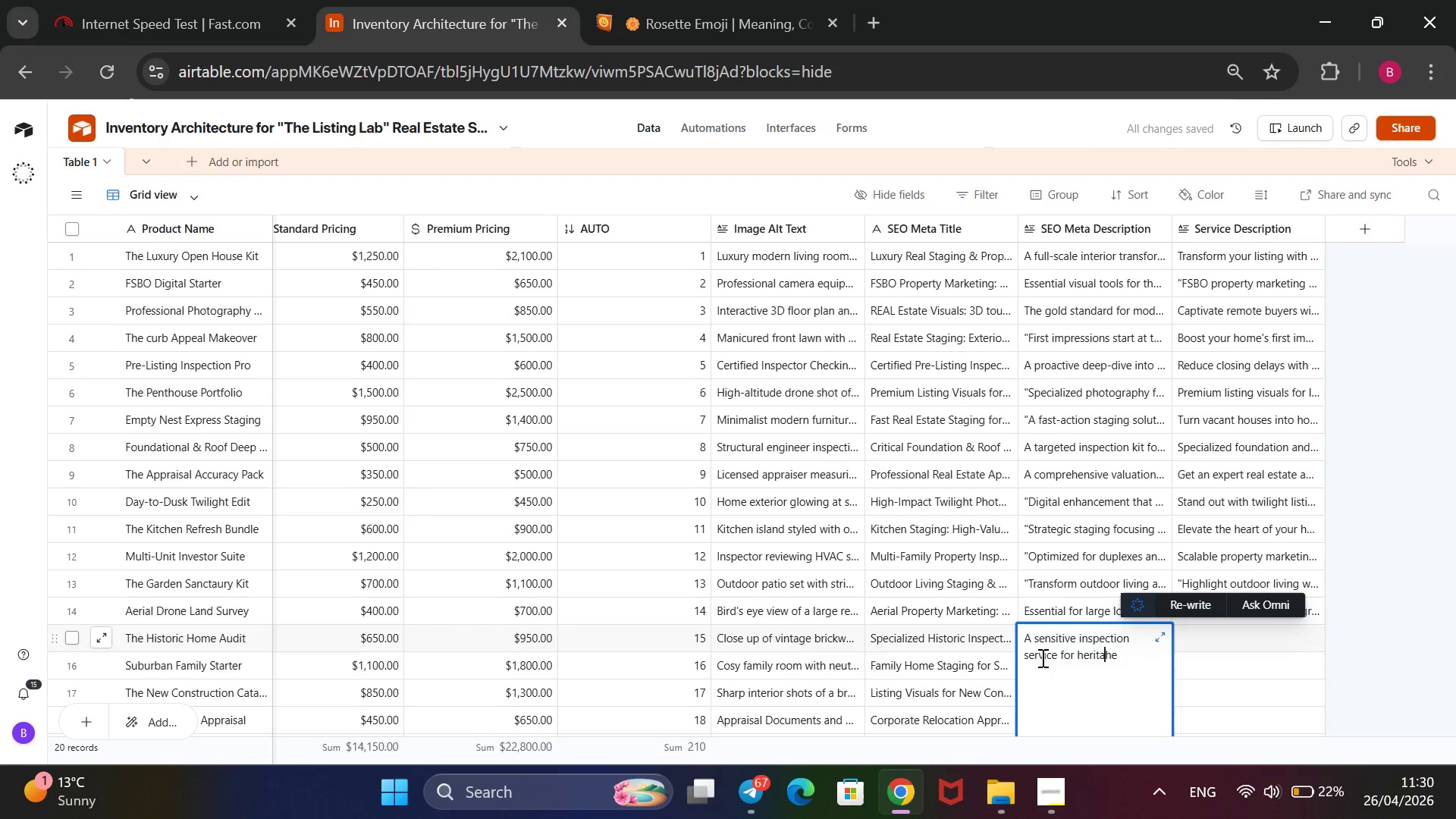 
key(ArrowRight)
 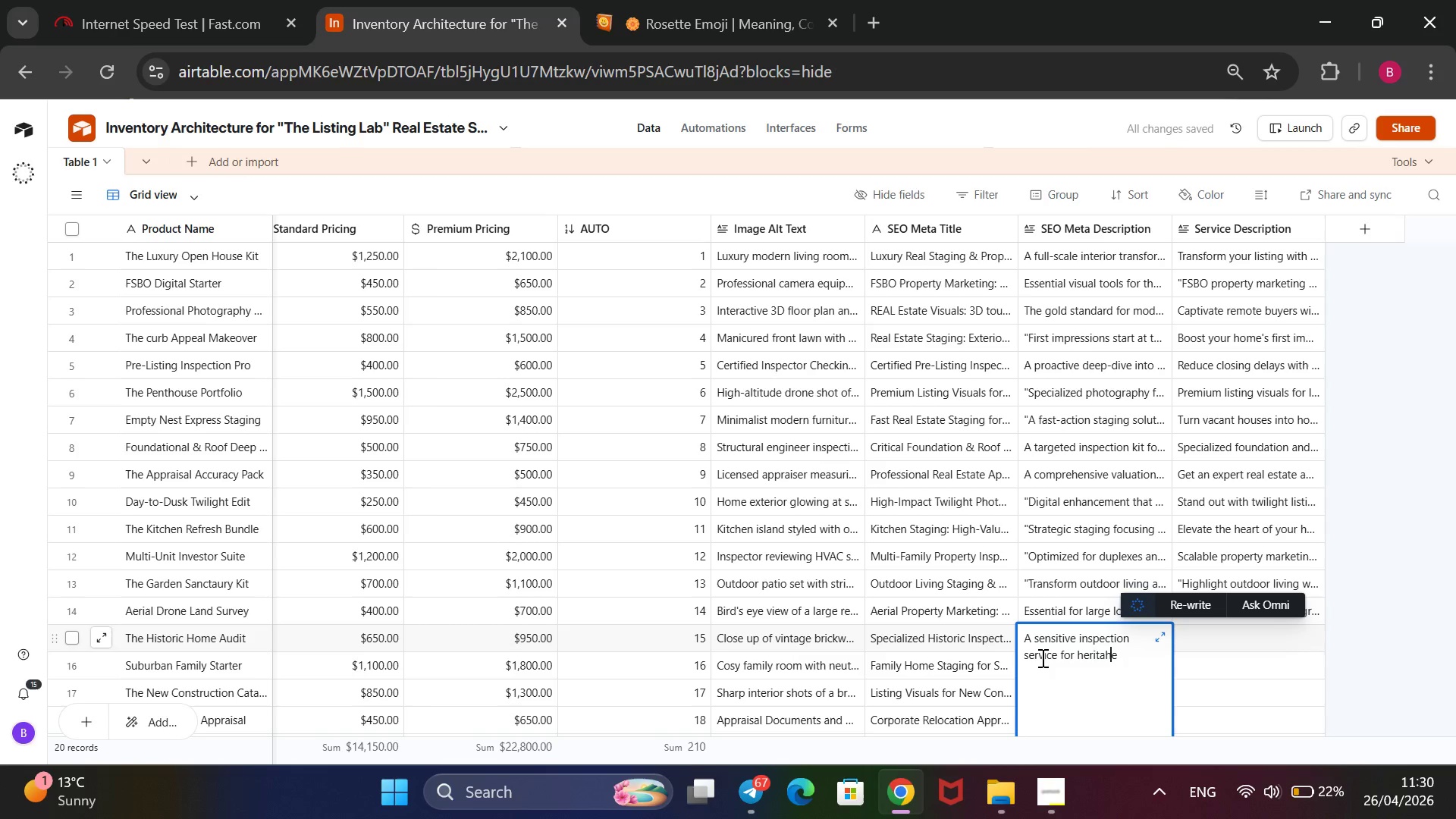 
key(ArrowRight)
 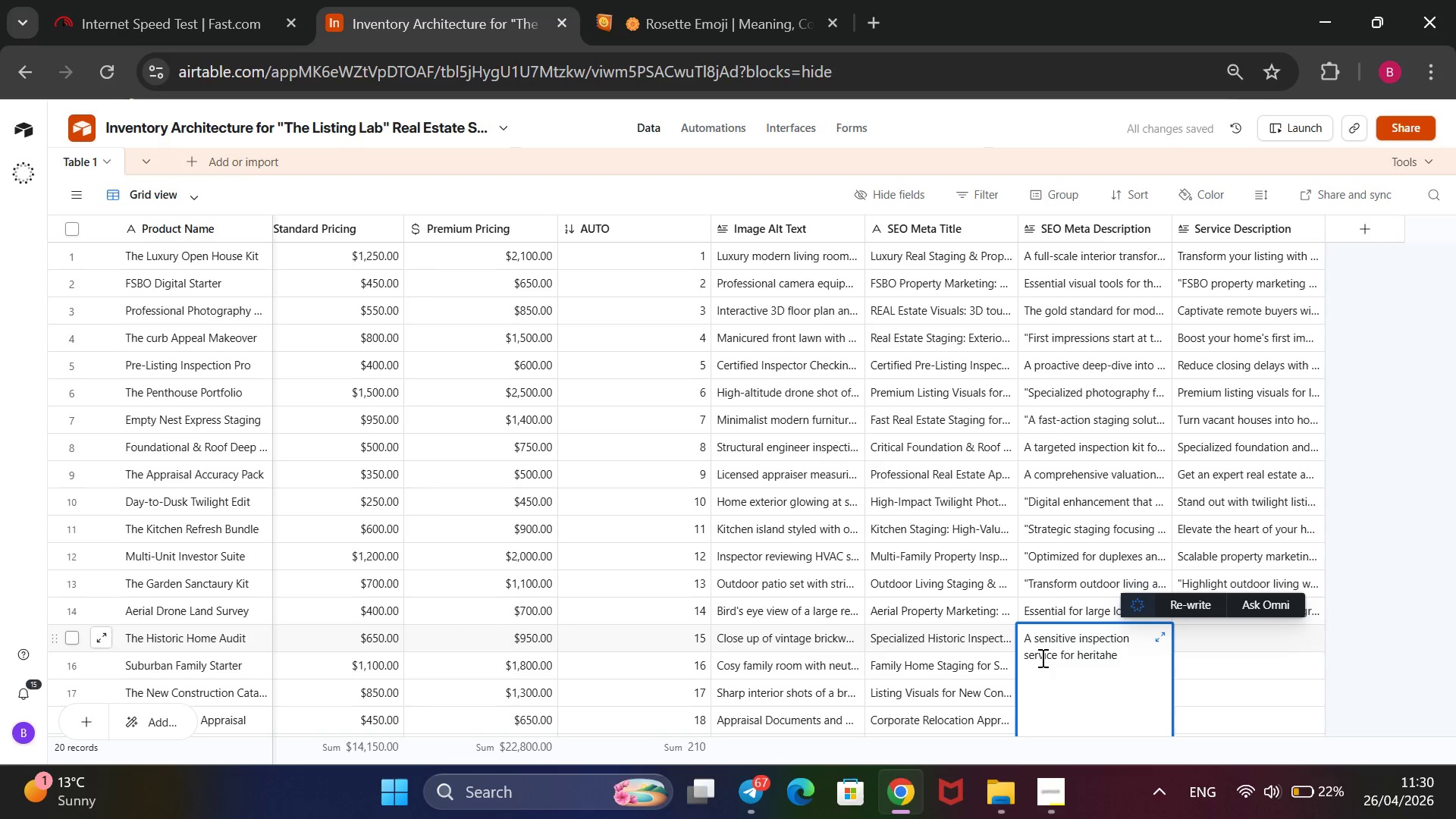 
key(Backspace)
 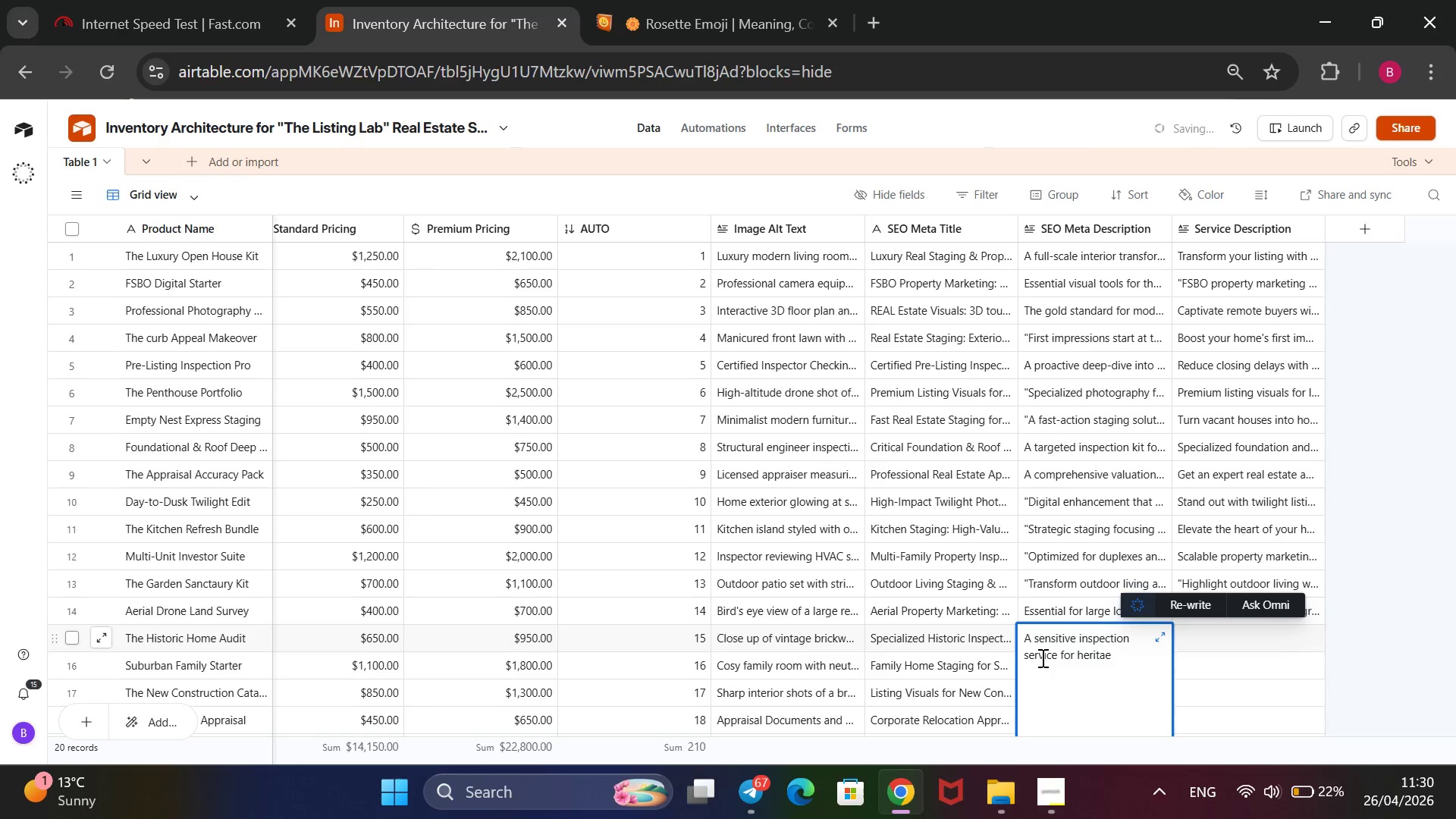 
key(G)
 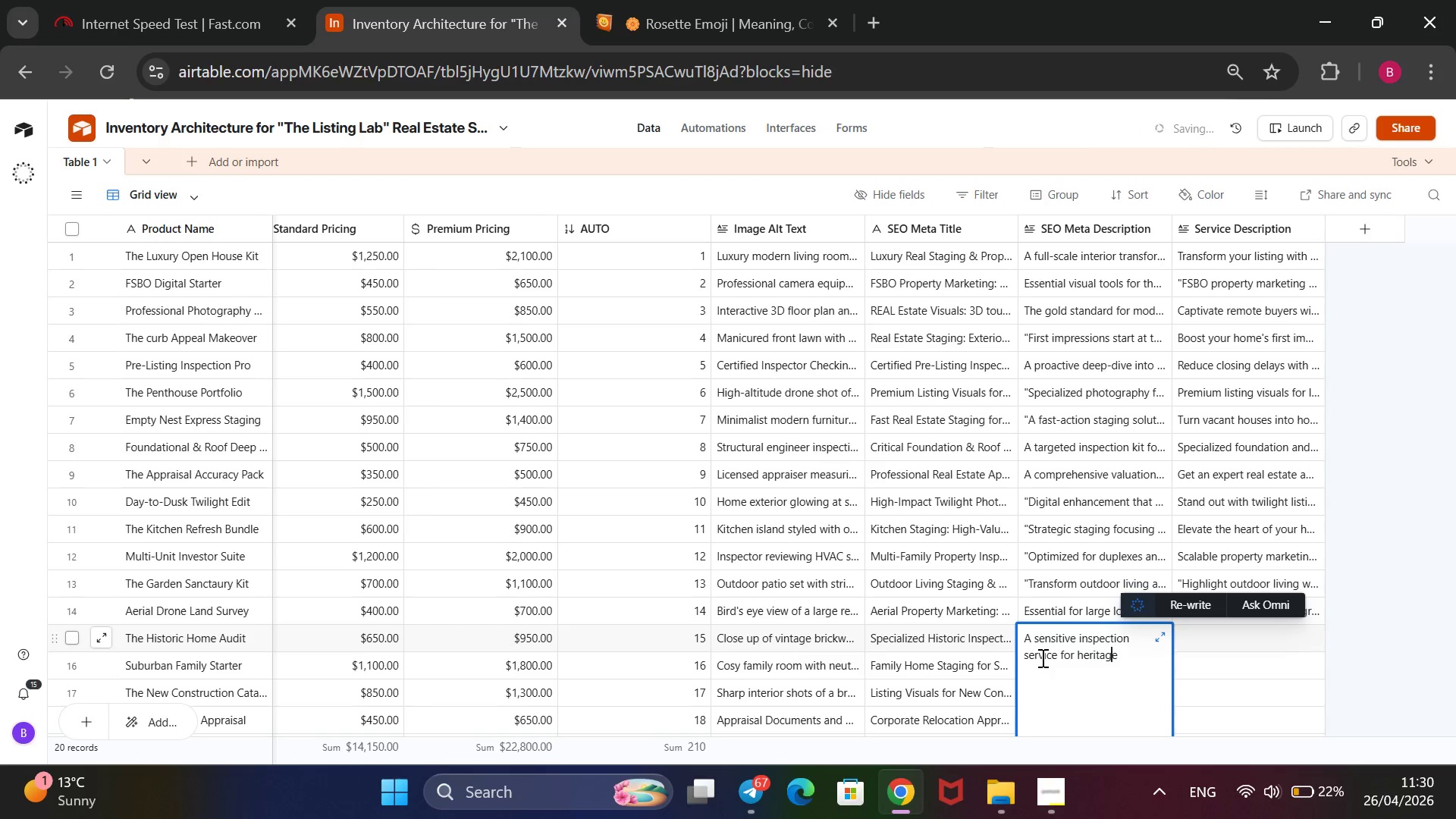 
key(ArrowRight)
 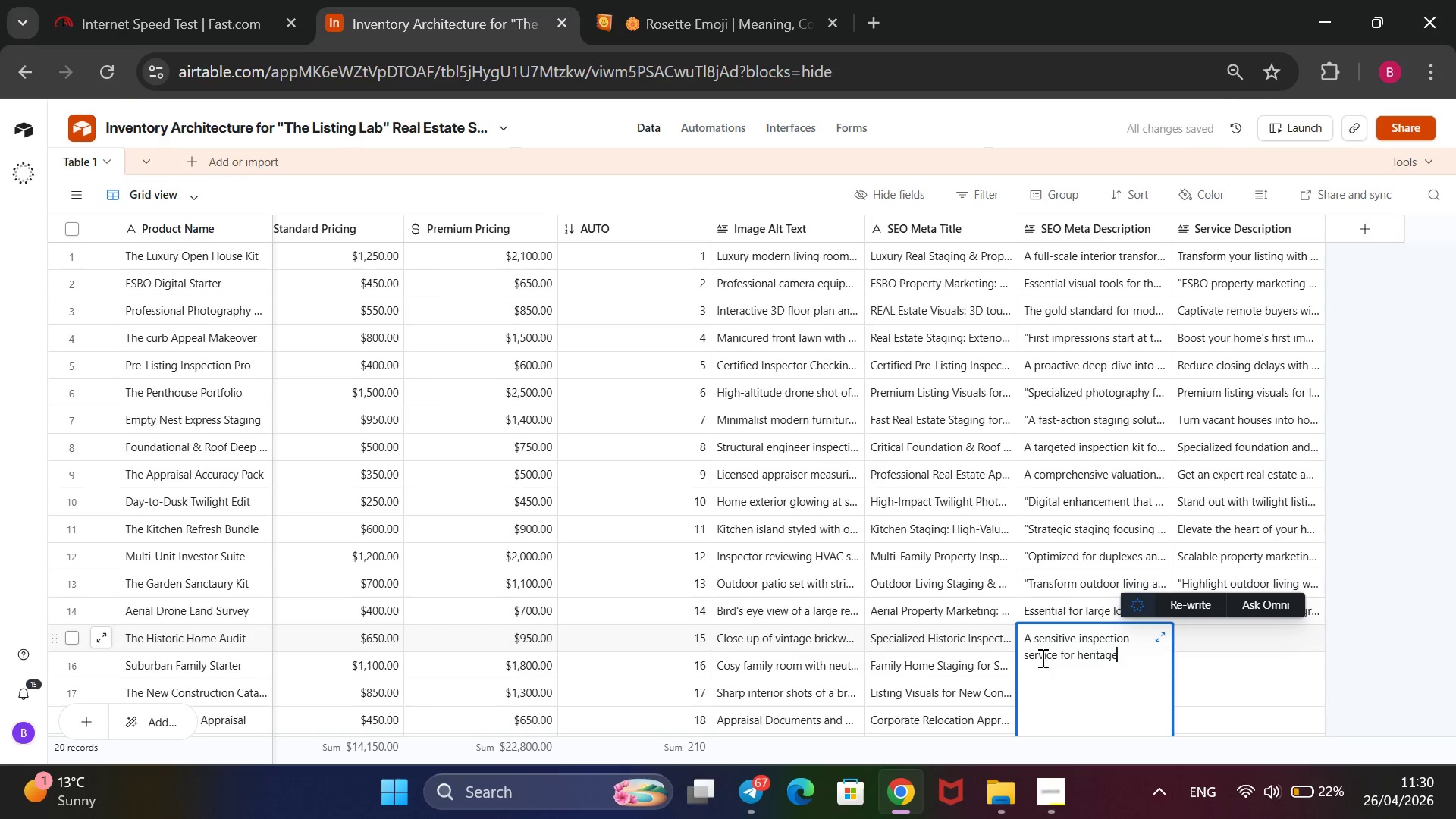 
key(ArrowRight)
 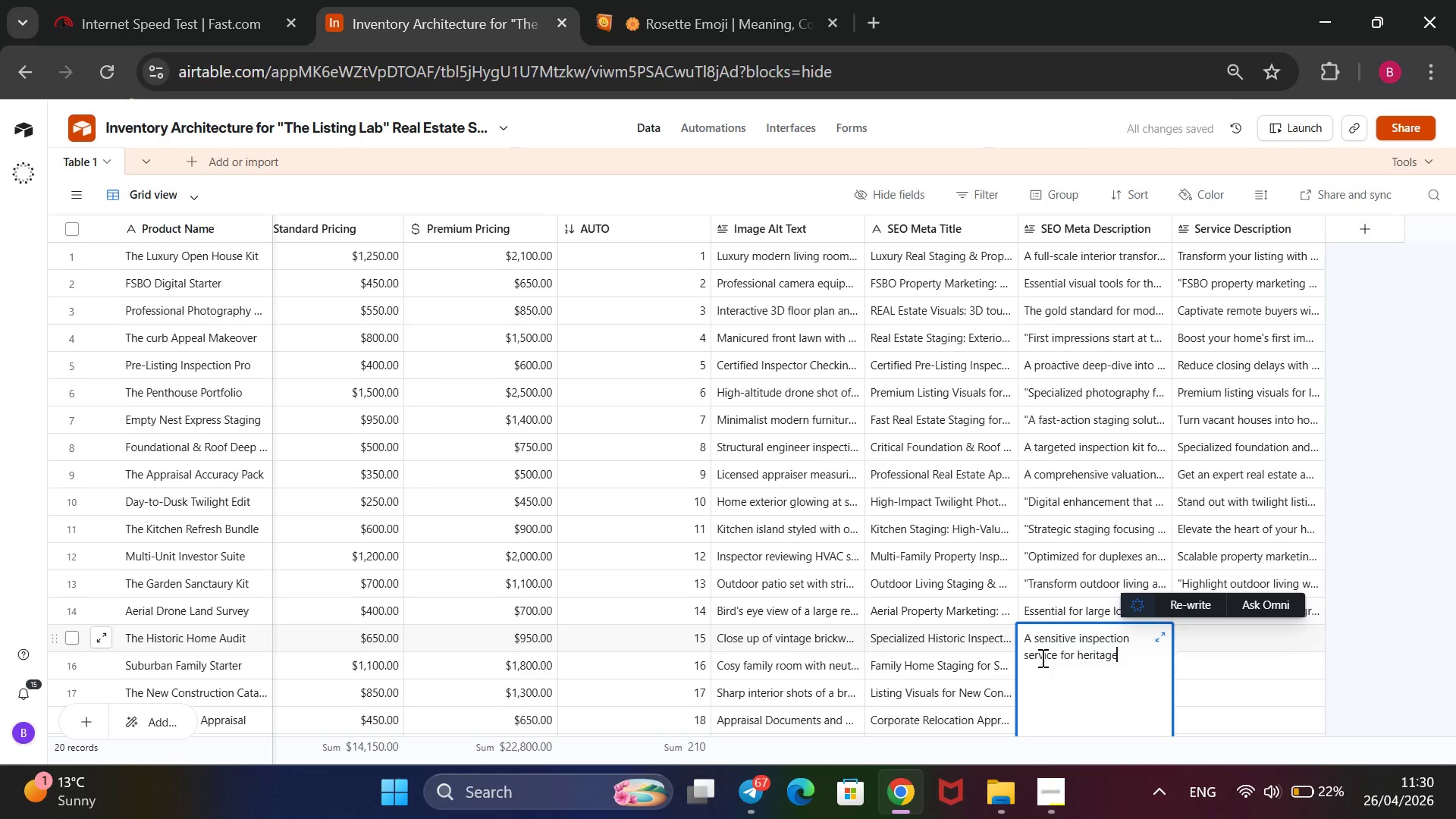 
key(ArrowRight)
 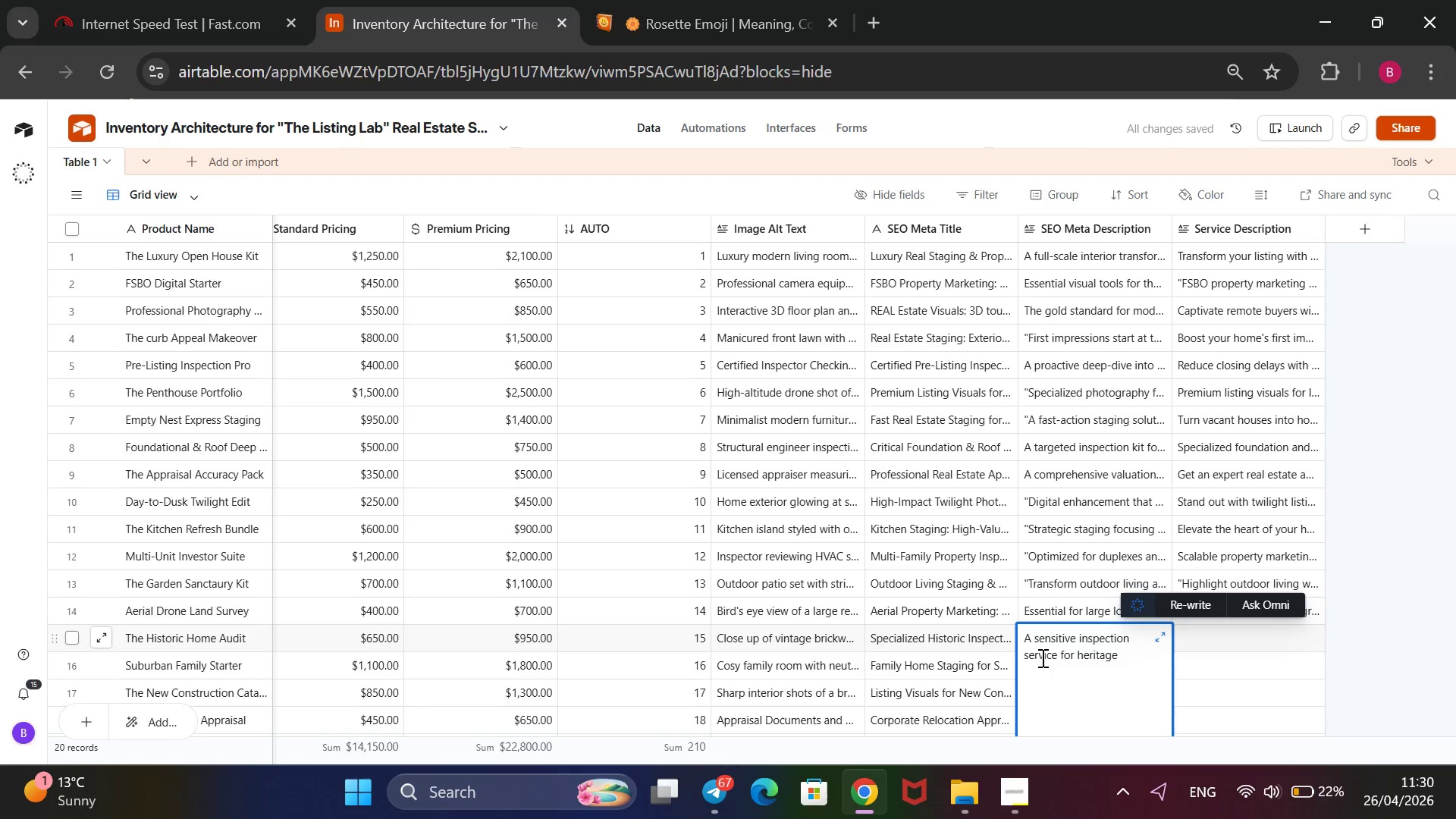 
type( propertied)
key(Backspace)
type(s.)
 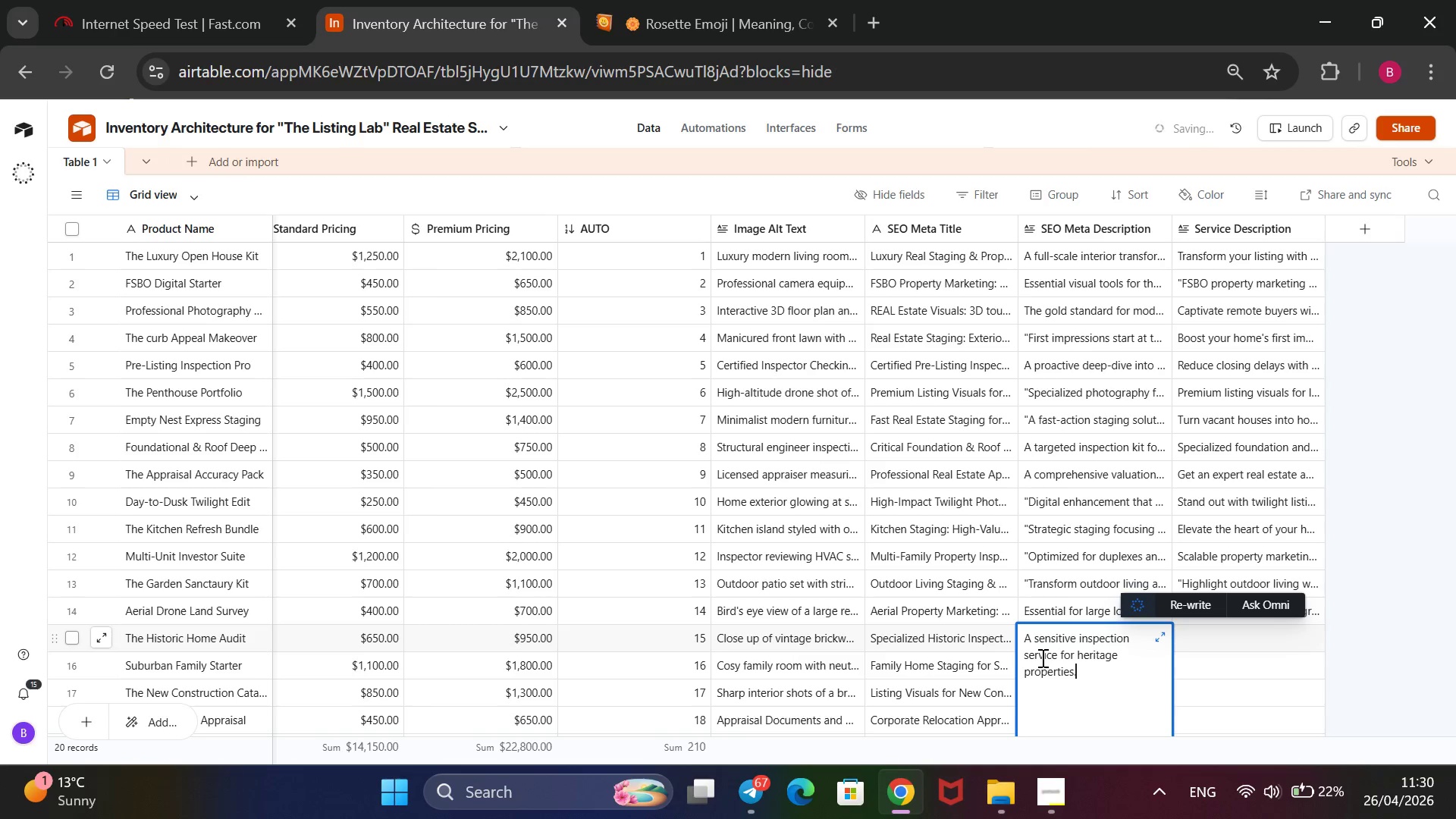 
wait(6.12)
 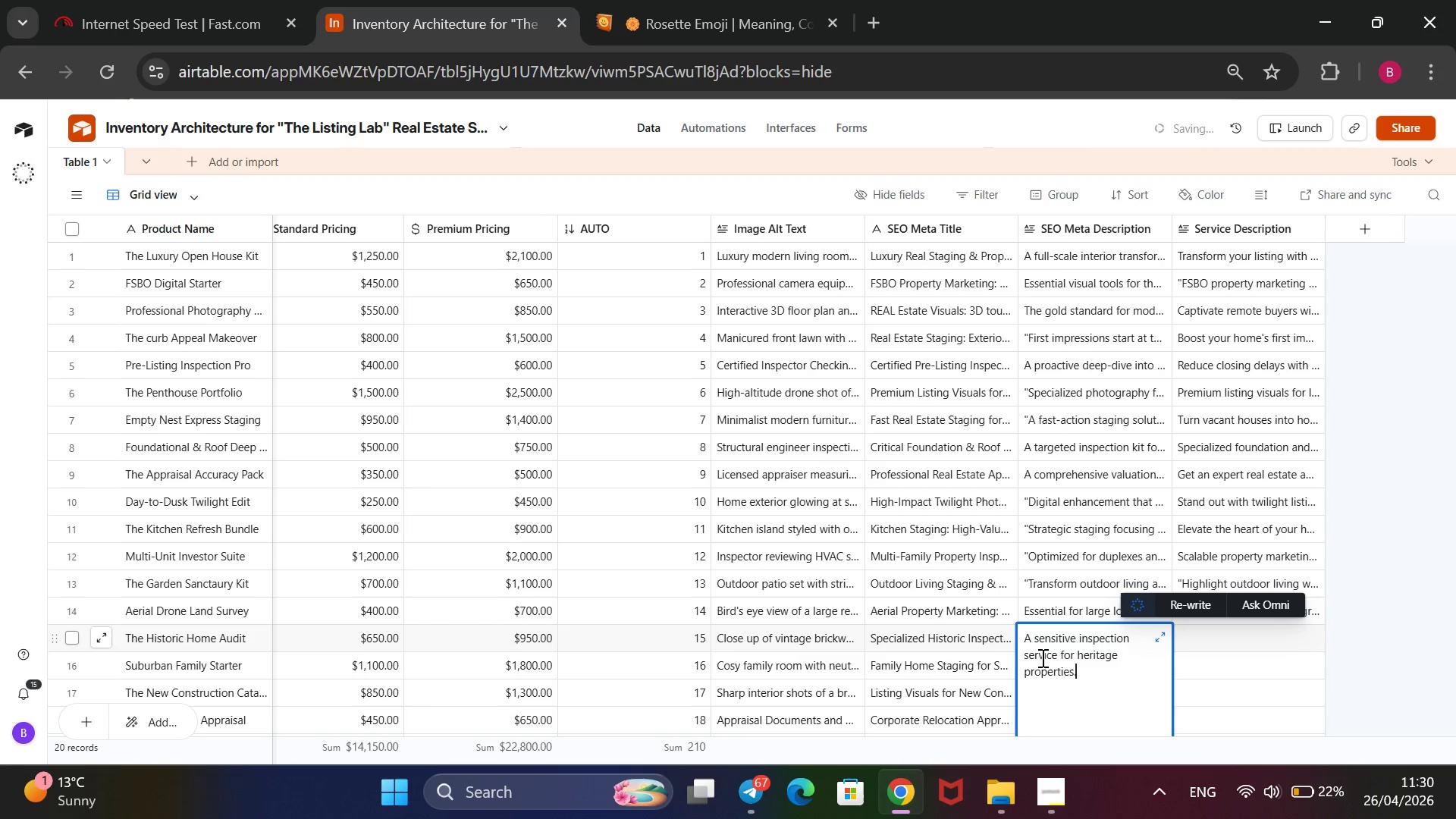 
type( Focuses on identifying age-specifif)
key(Backspace)
type(cmaintenance needs)
 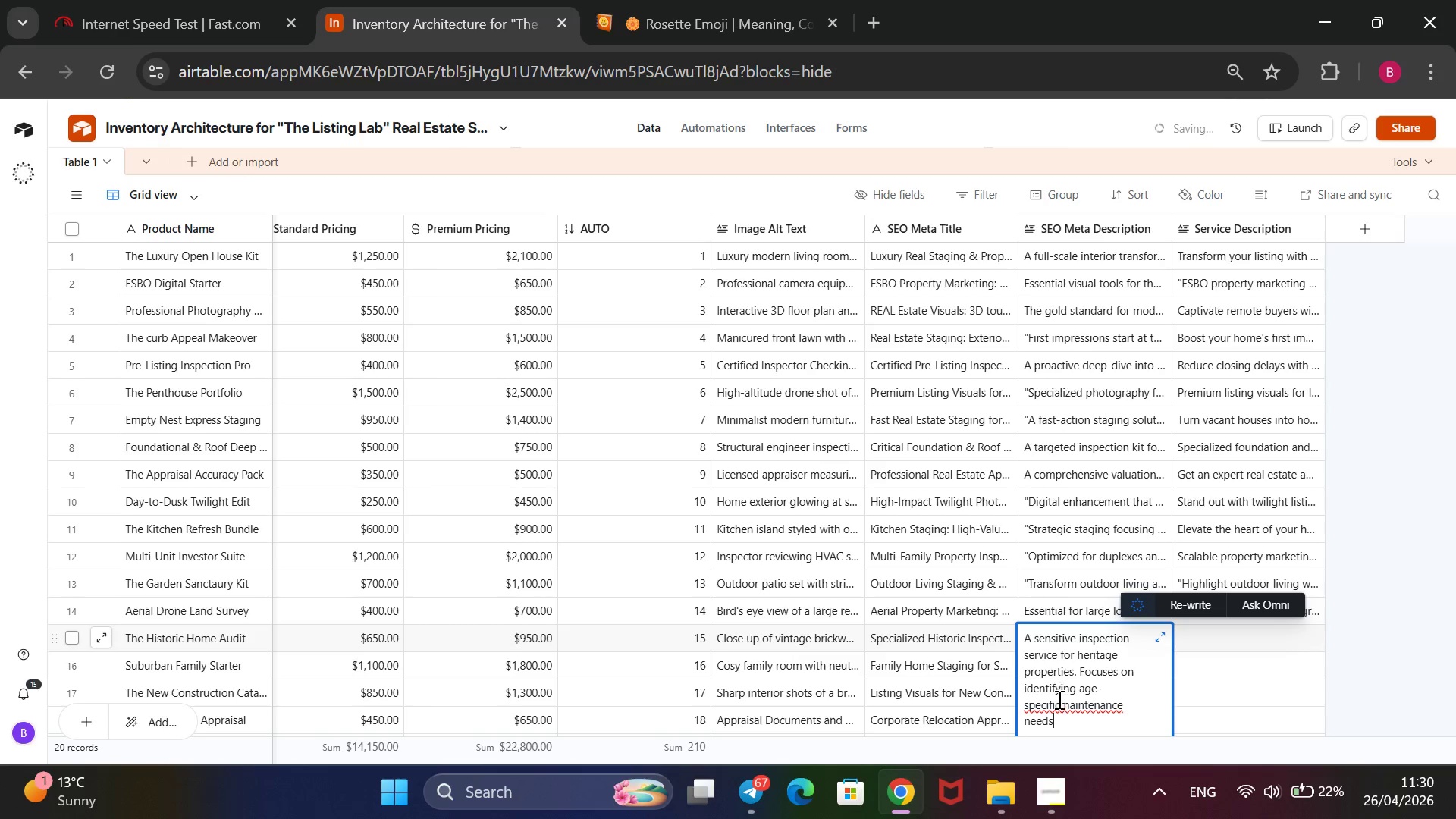 
left_click([1058, 701])
 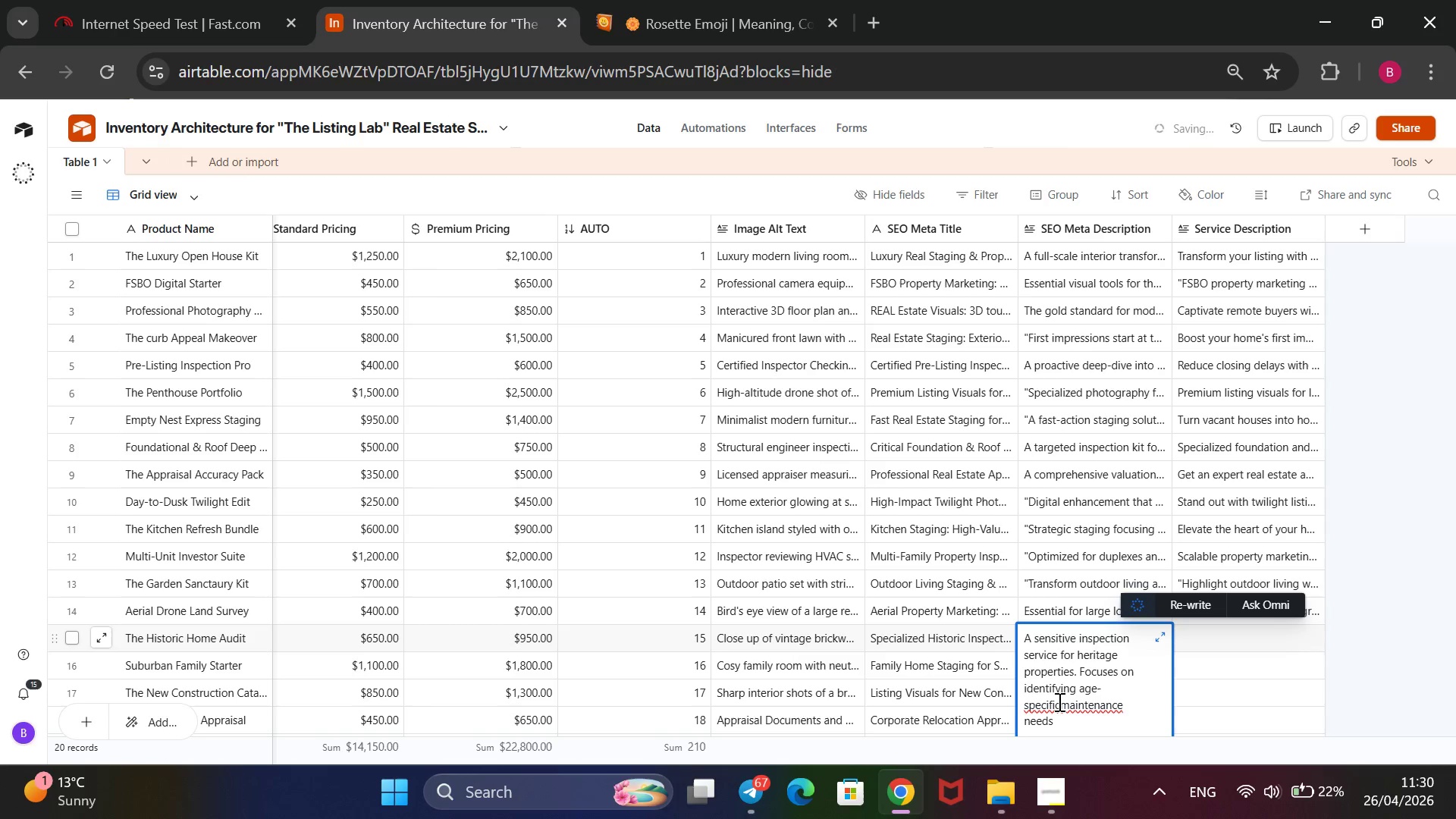 
key(Space)
 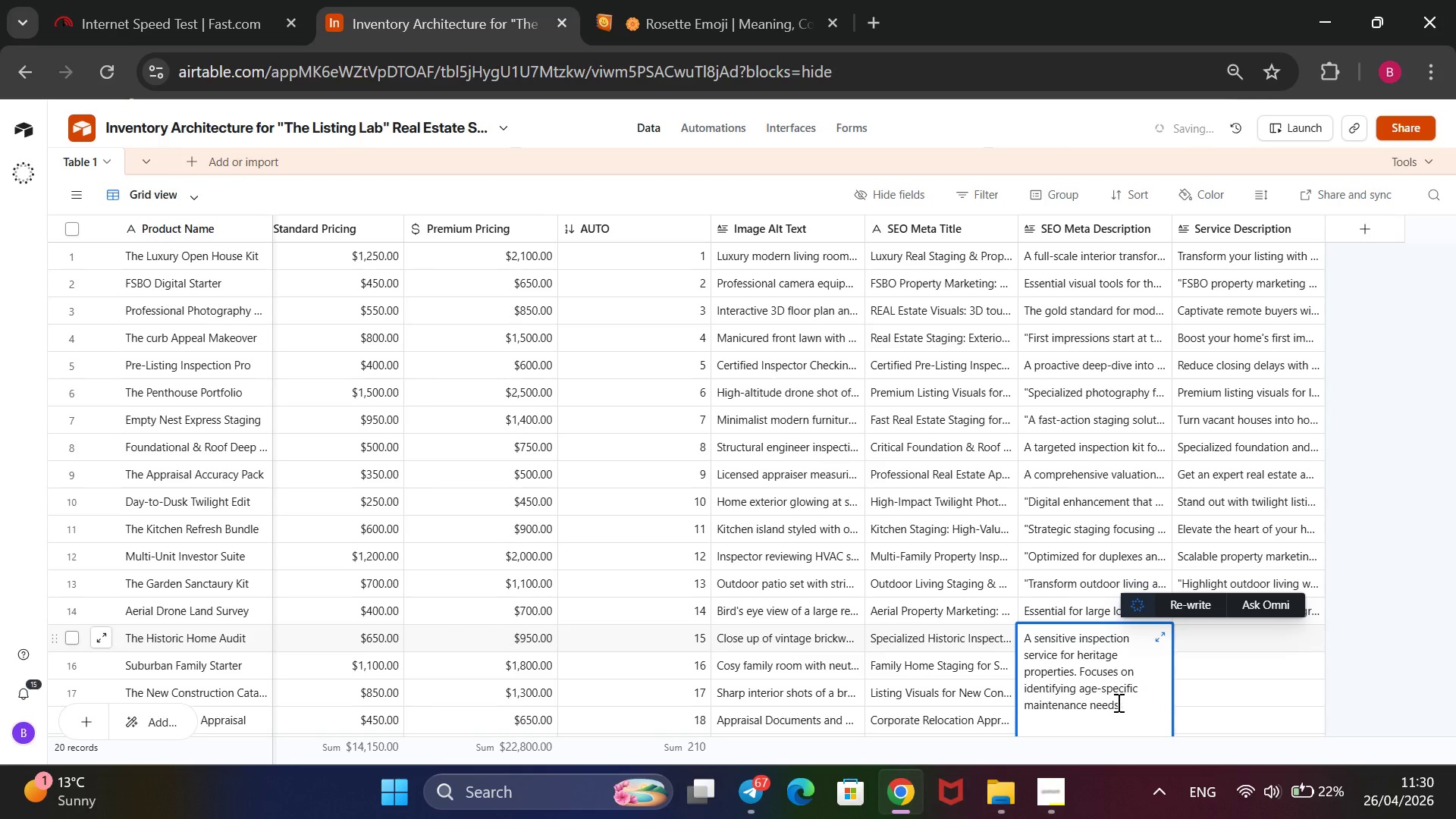 
left_click([1122, 702])
 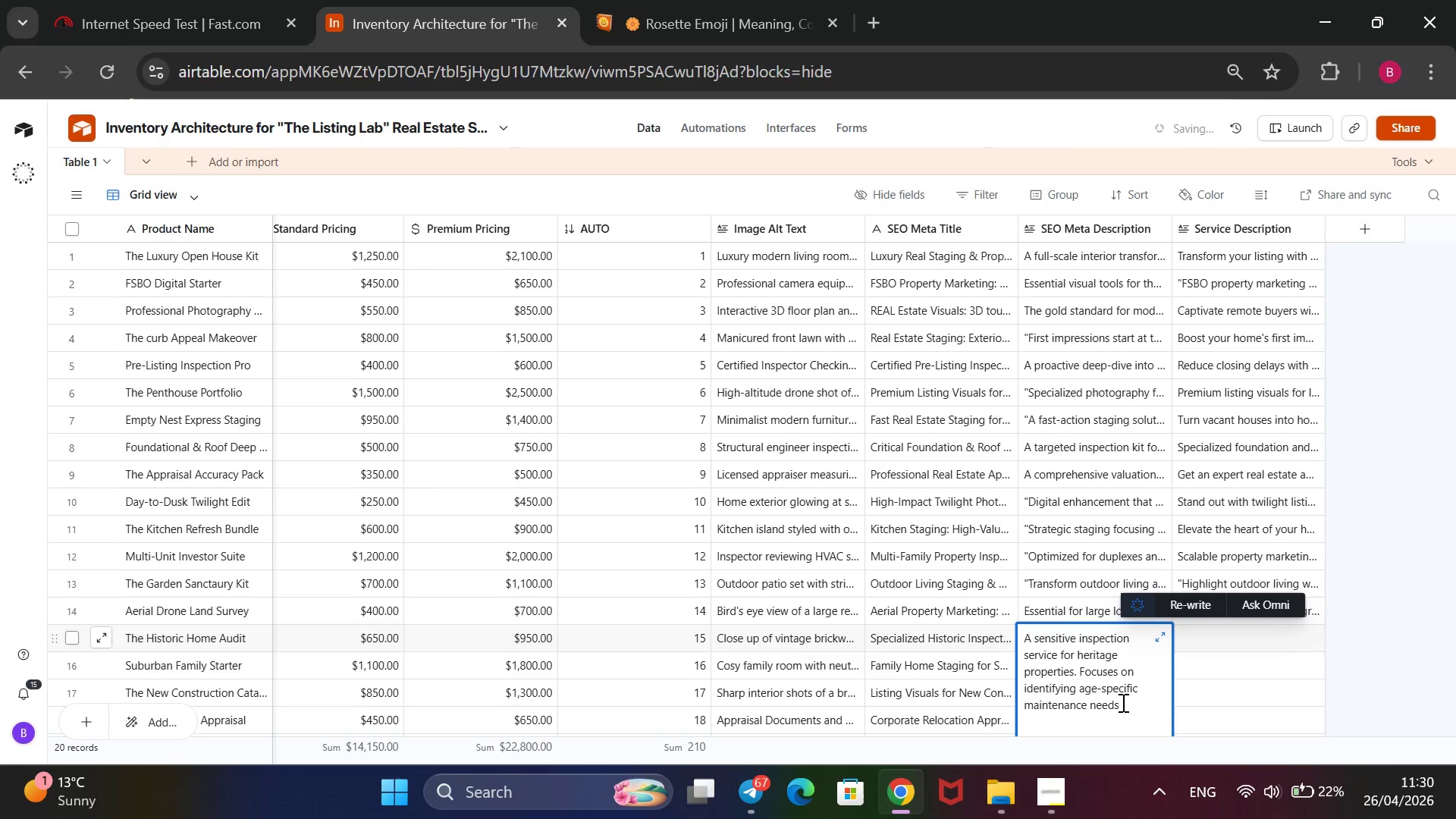 
type( while documetn)
key(Backspace)
key(Backspace)
type(nting the uique)
 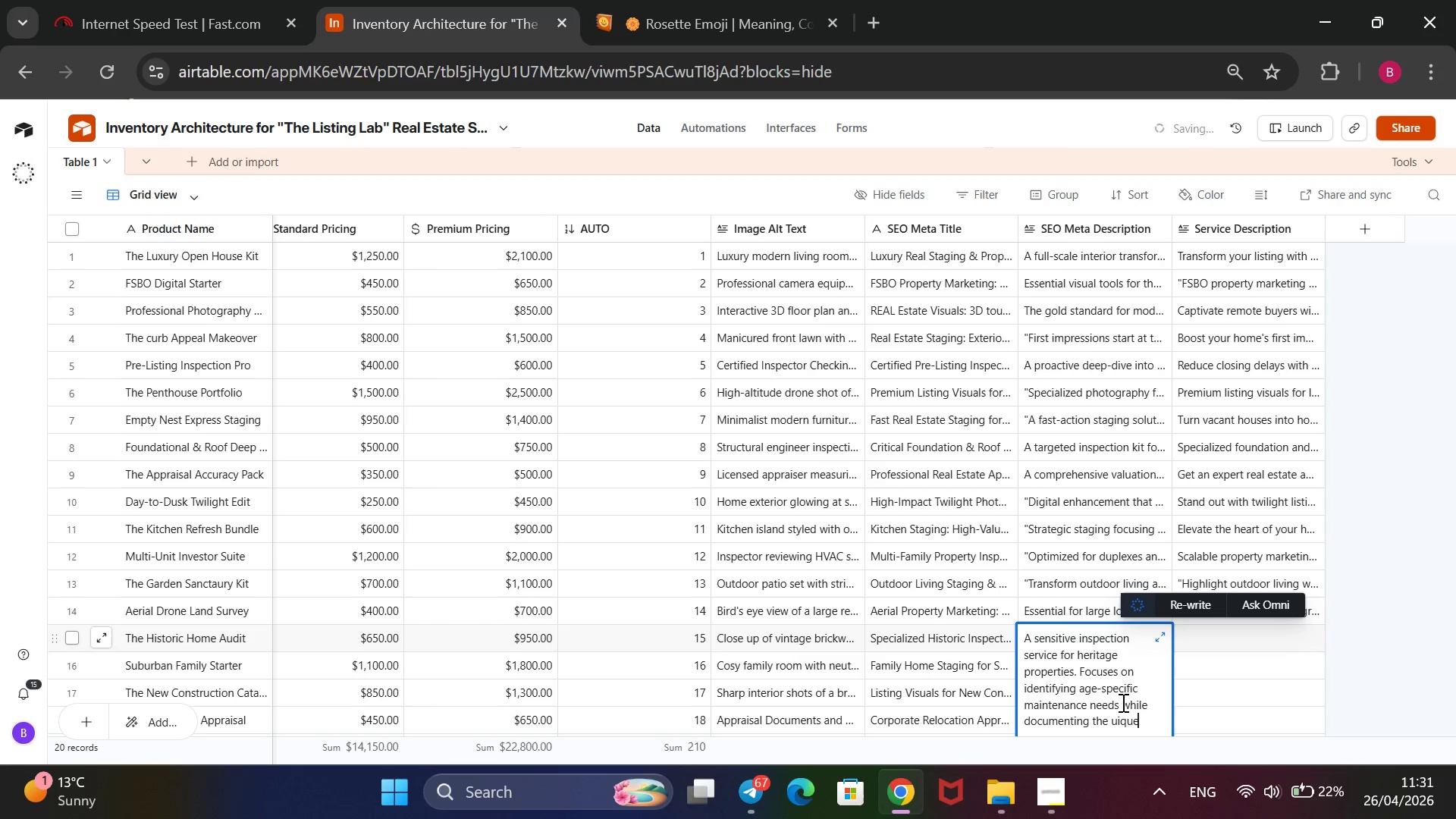 
key(ArrowLeft)
 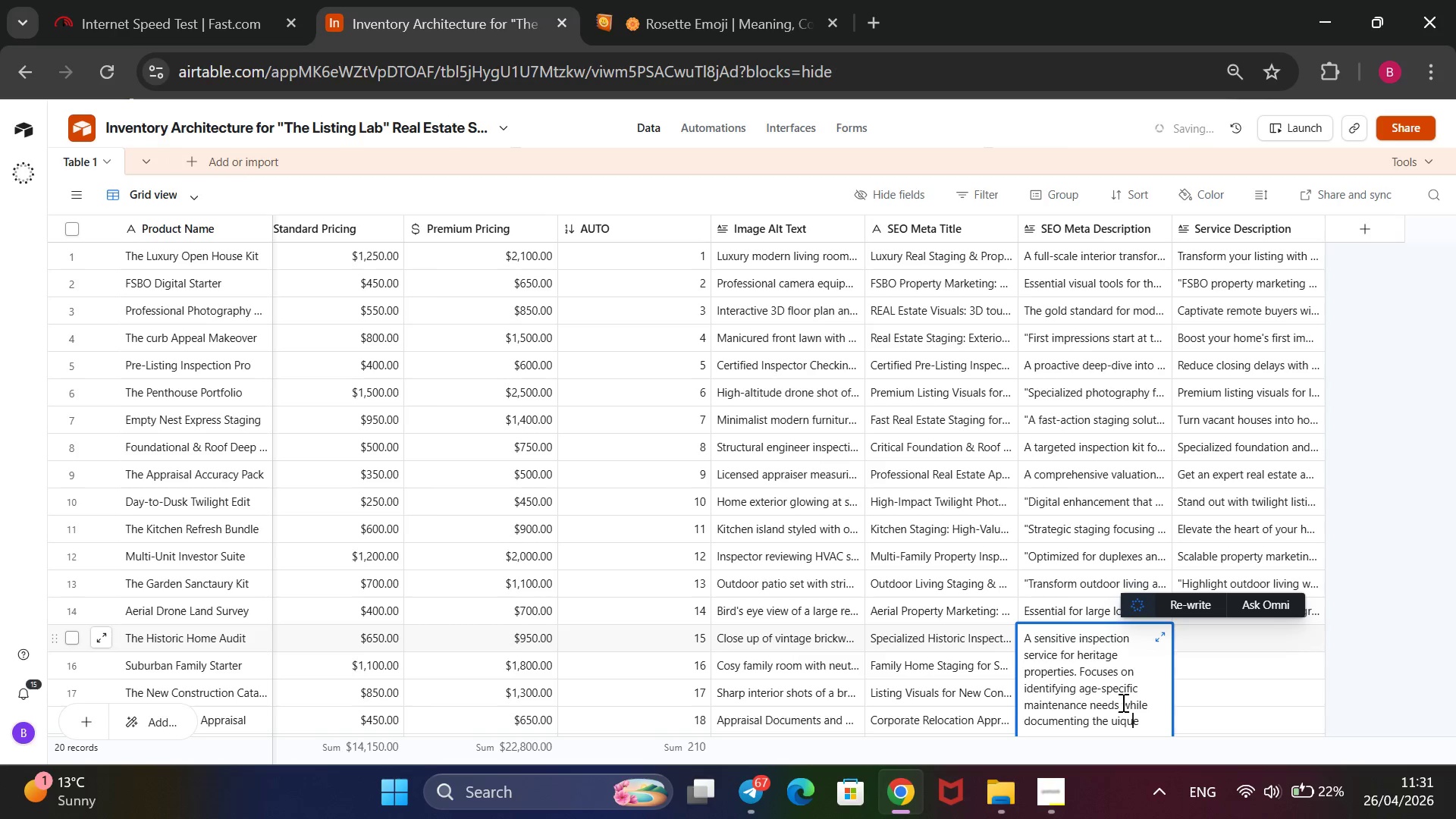 
key(ArrowLeft)
 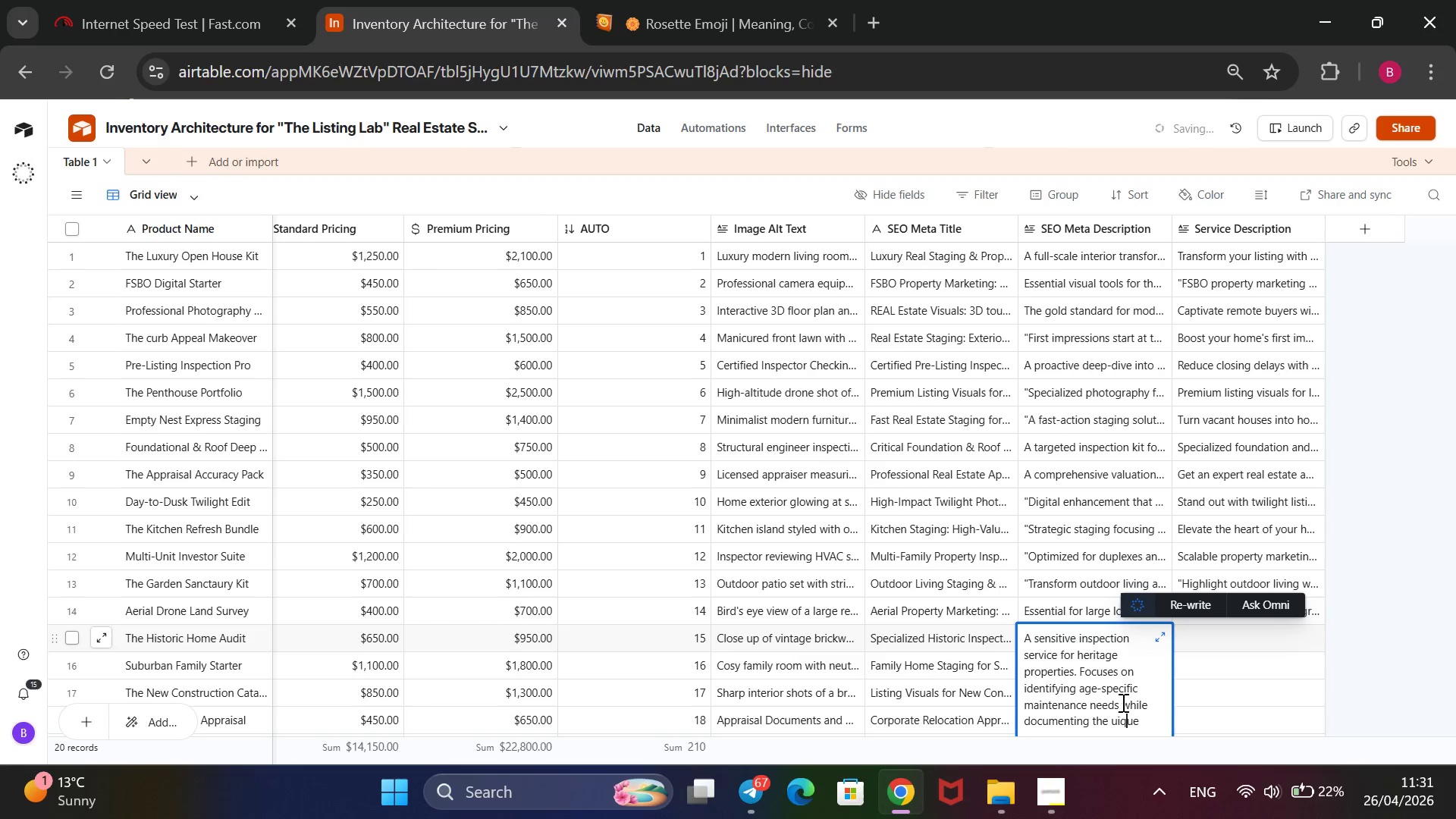 
key(ArrowLeft)
 